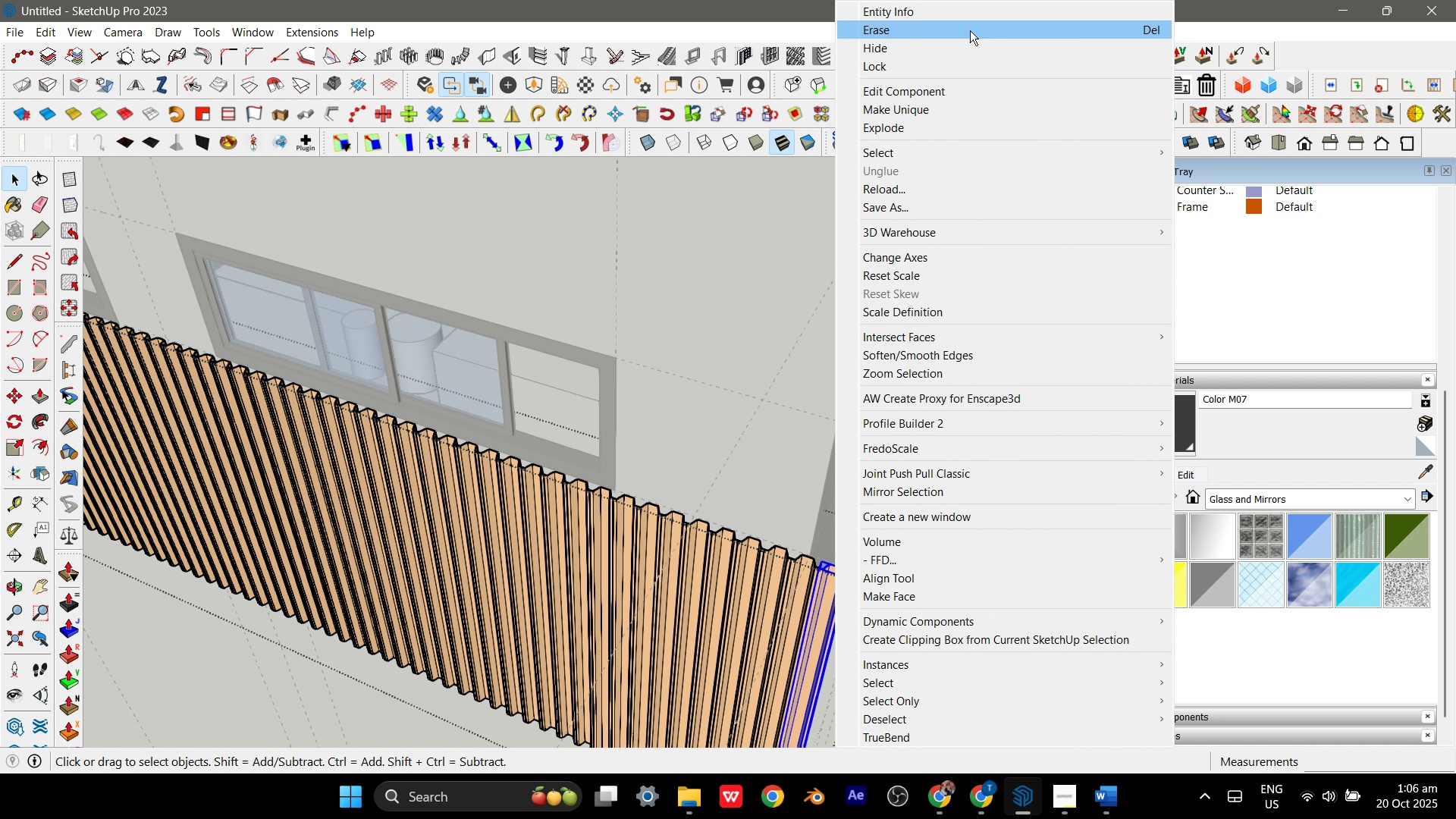 
left_click([970, 27])
 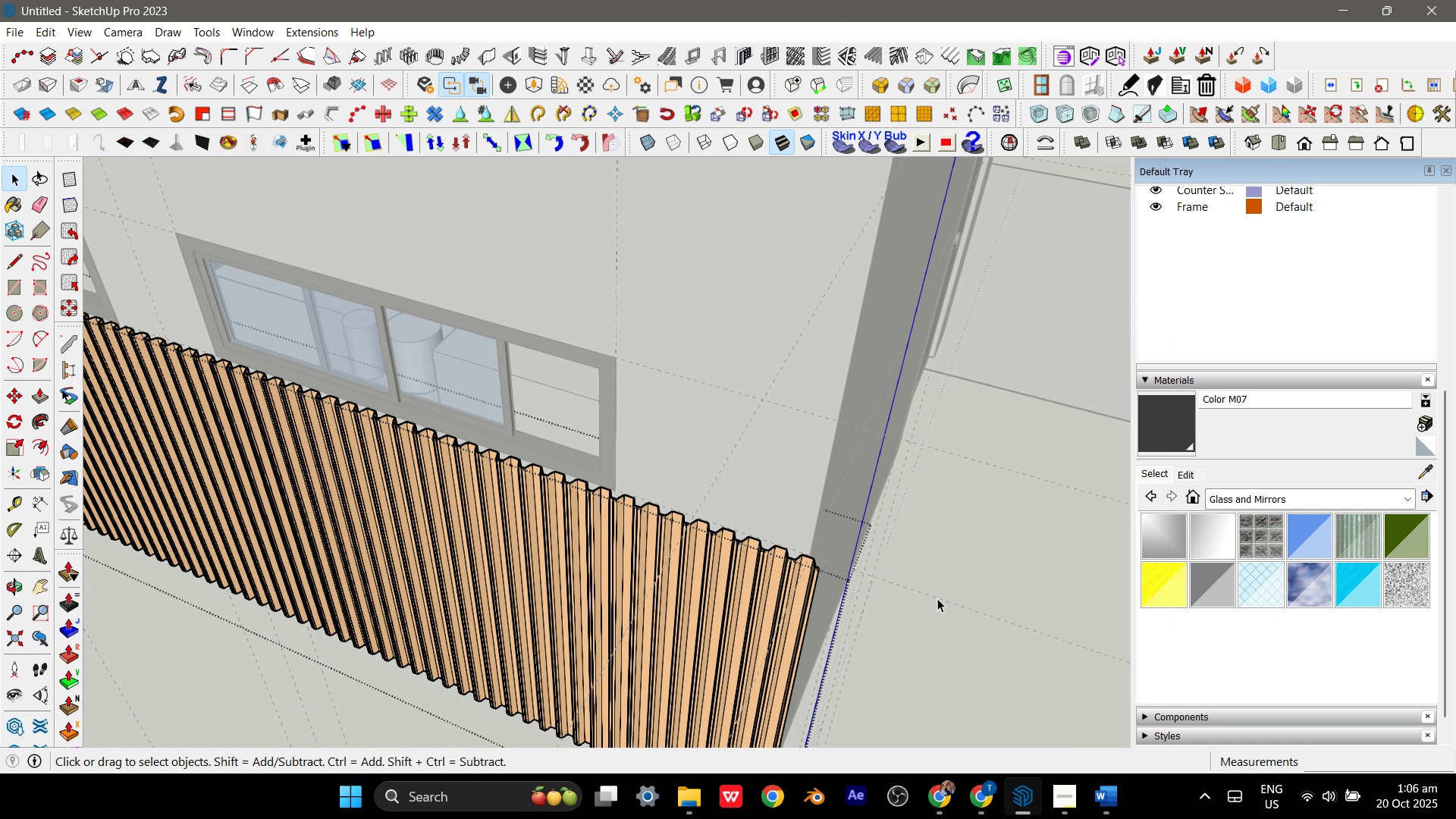 
key(Escape)
 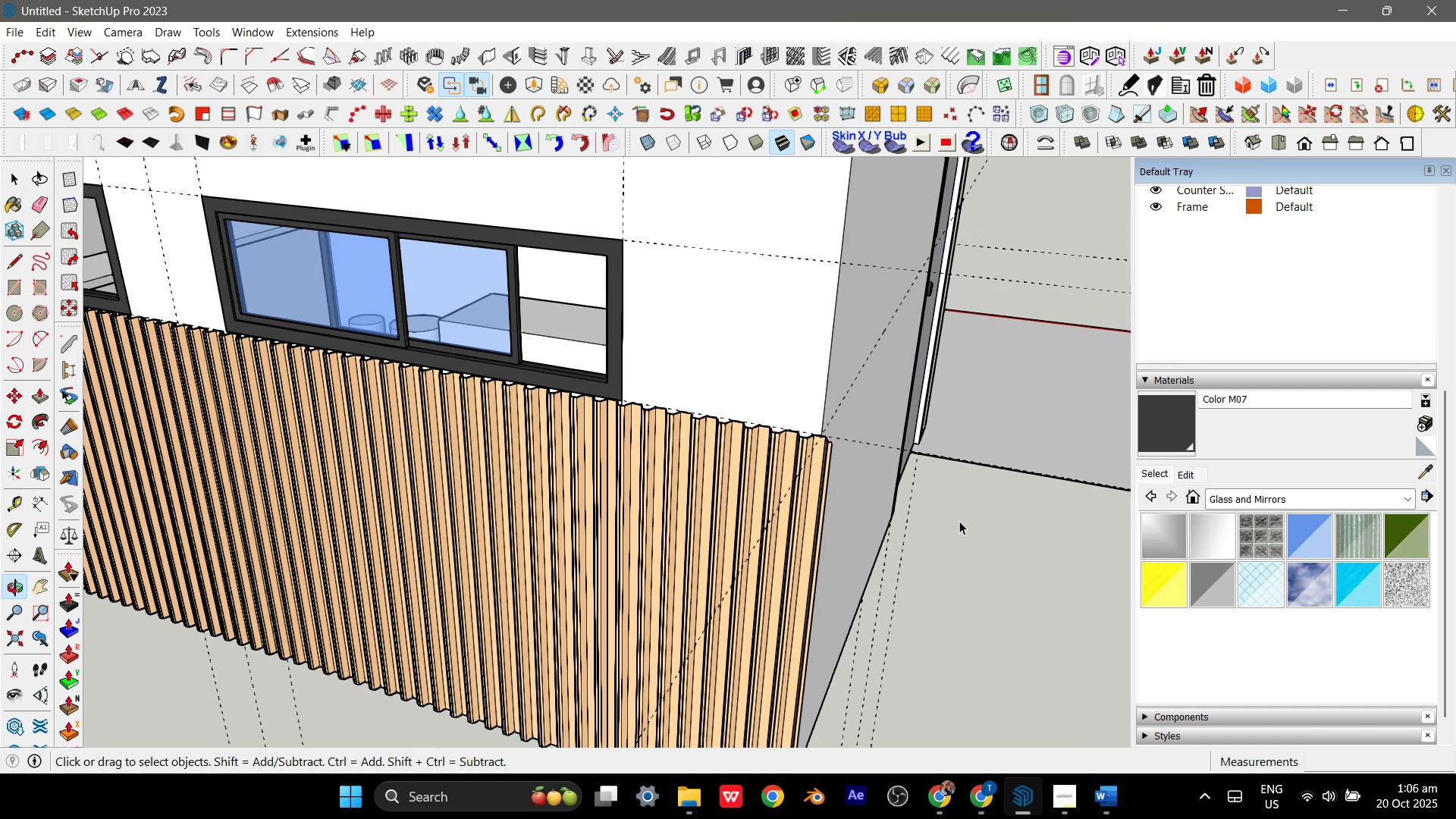 
scroll: coordinate [963, 517], scroll_direction: down, amount: 12.0
 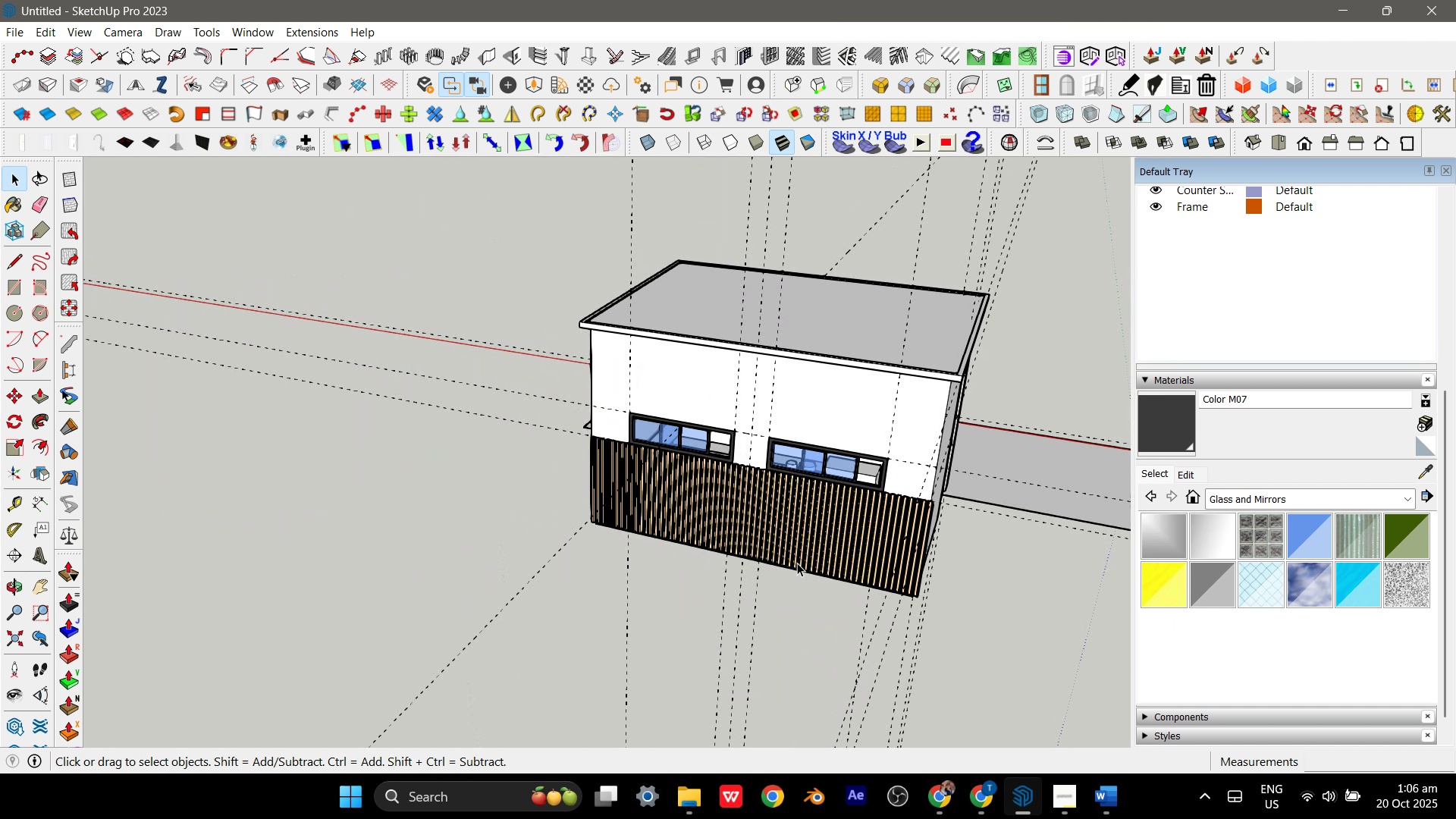 
left_click([797, 563])
 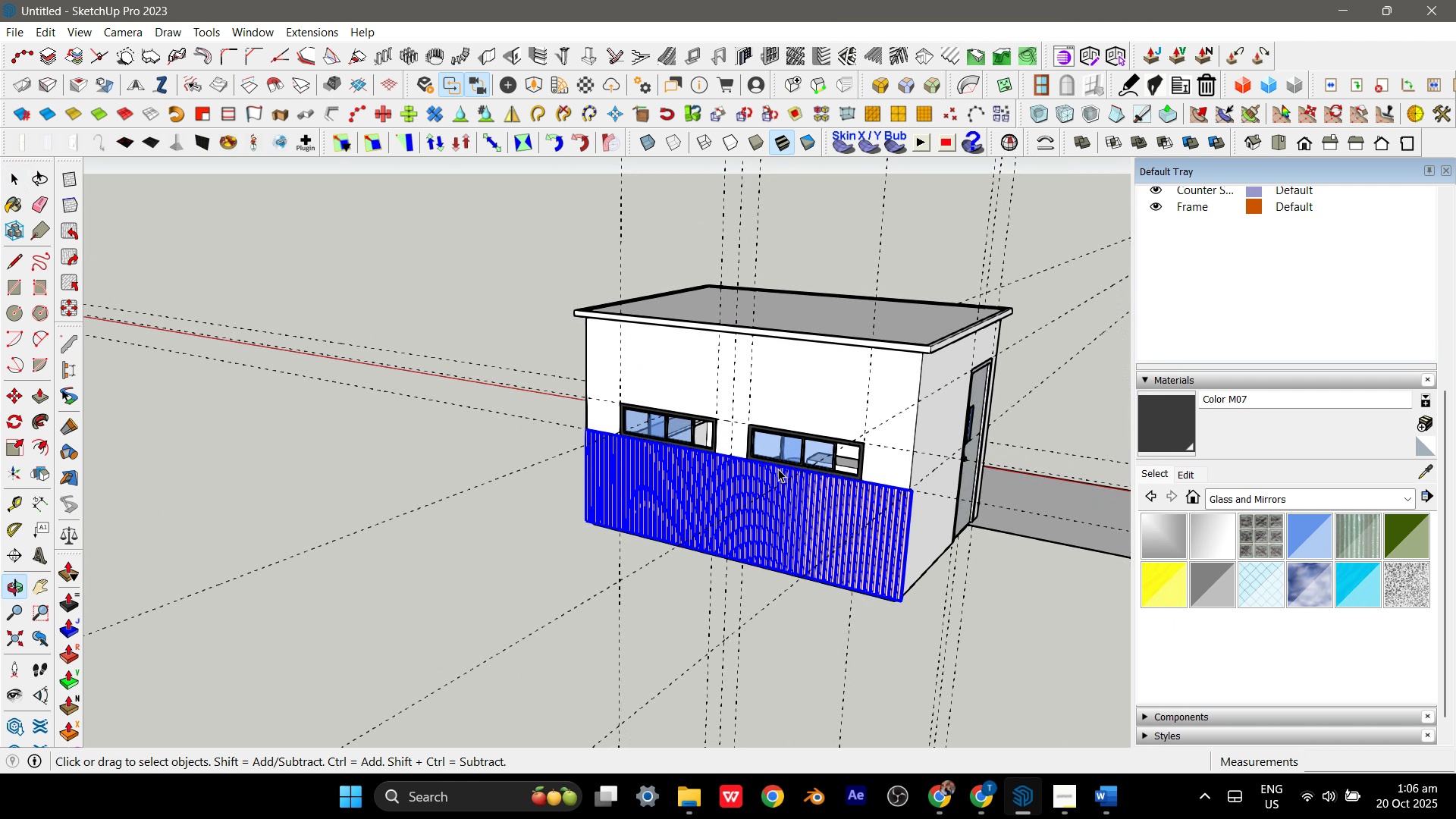 
scroll: coordinate [780, 597], scroll_direction: up, amount: 8.0
 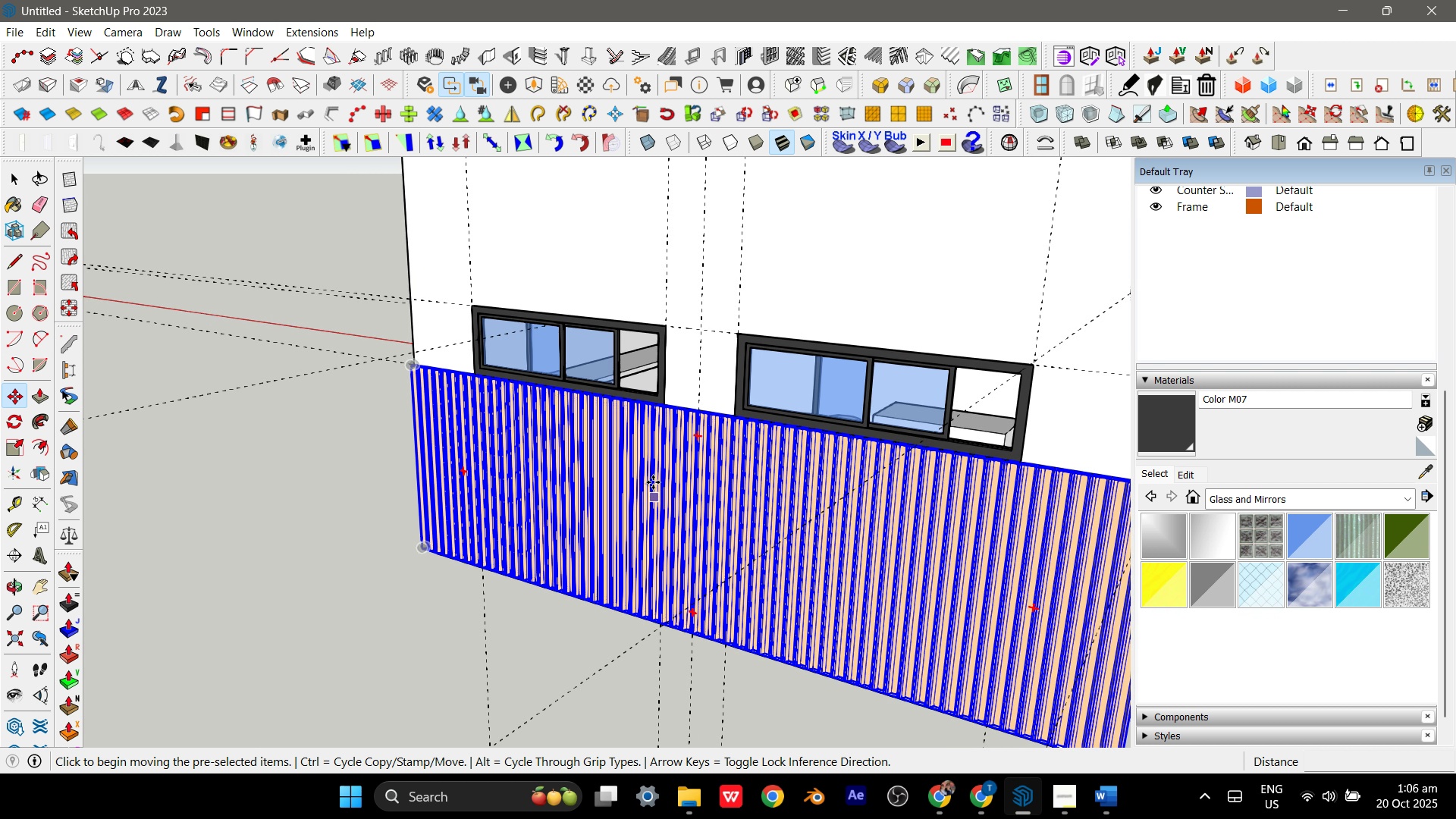 
key(M)
 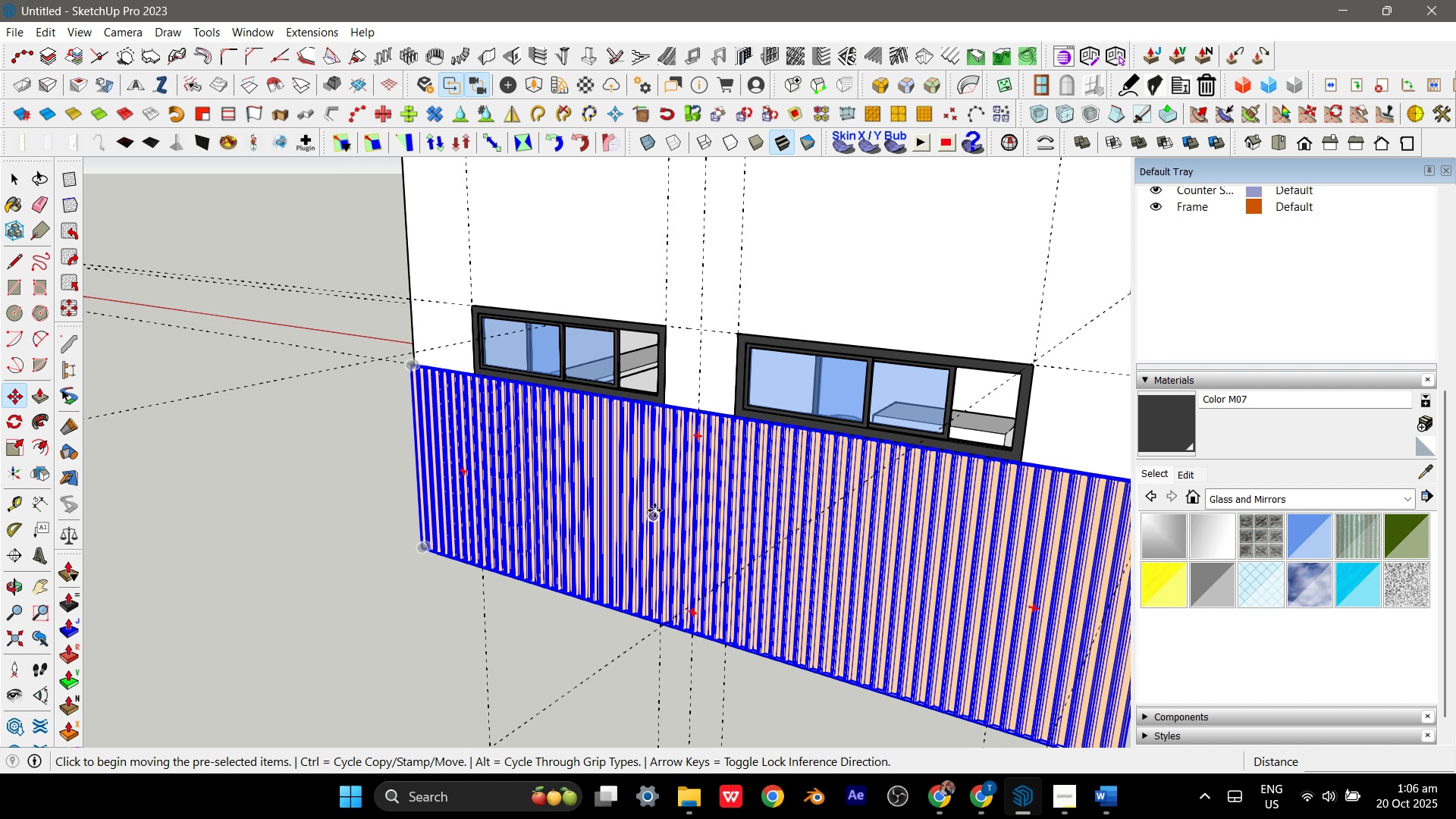 
scroll: coordinate [693, 450], scroll_direction: none, amount: 0.0
 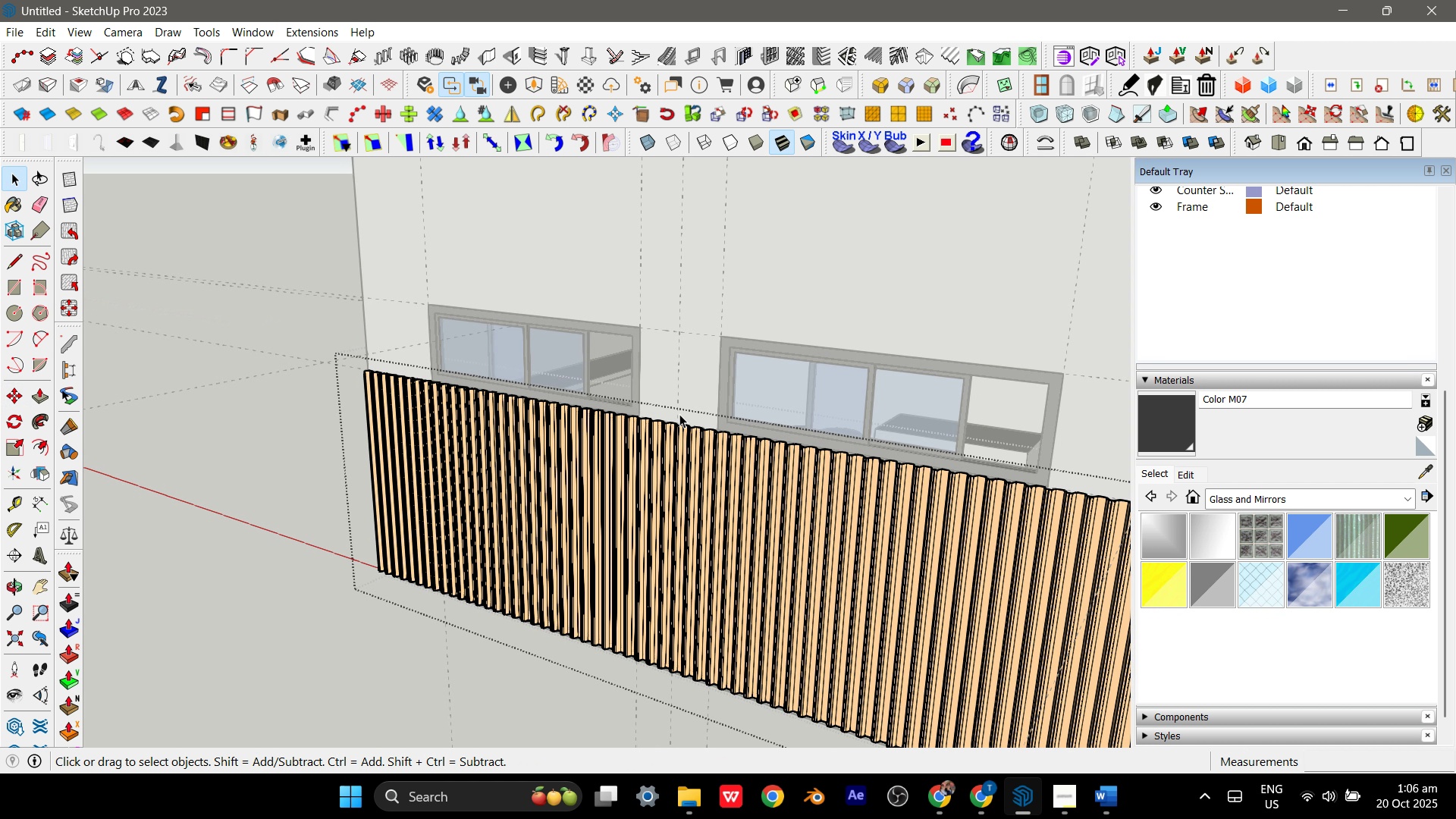 
key(Space)
 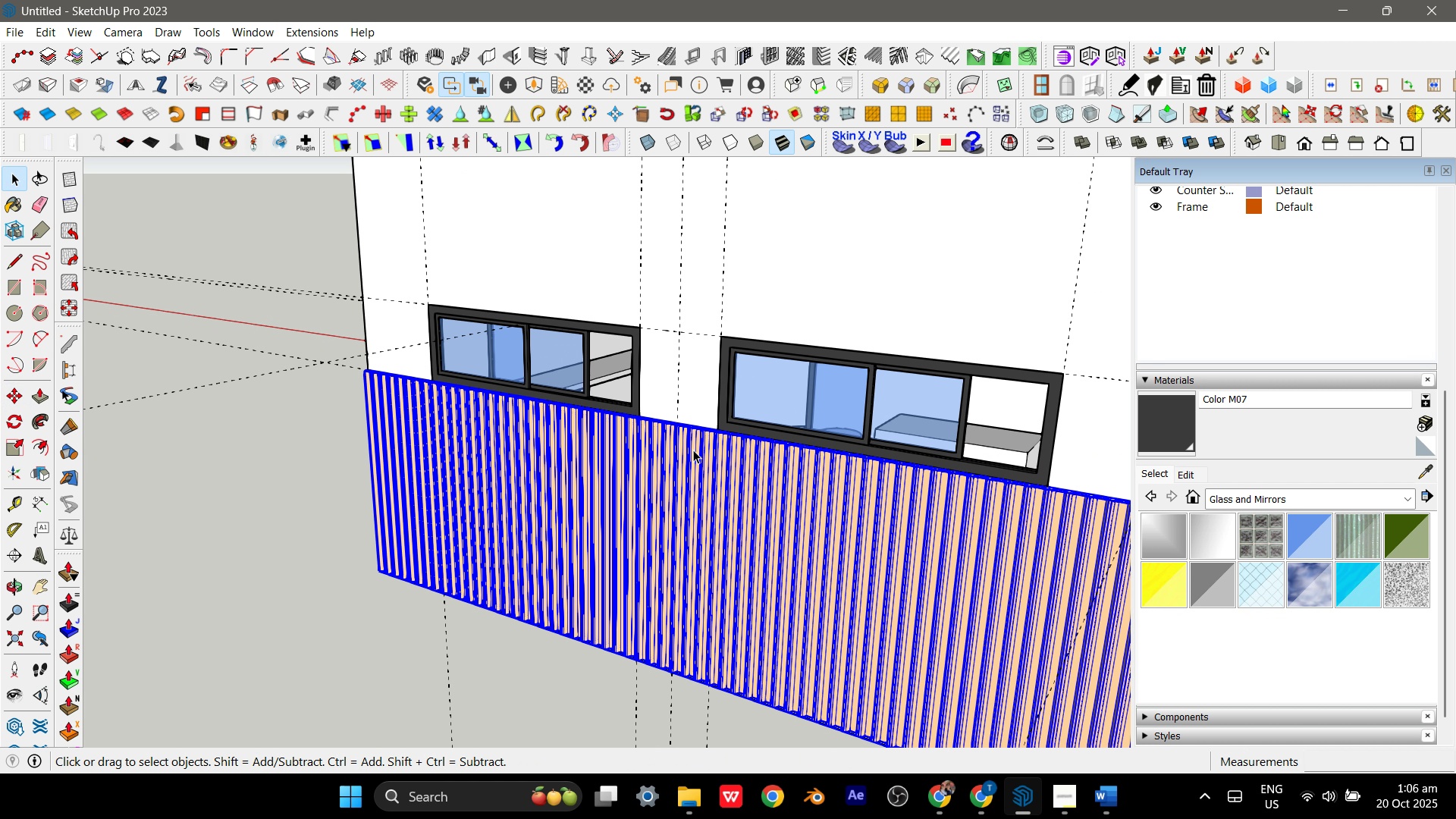 
double_click([693, 450])
 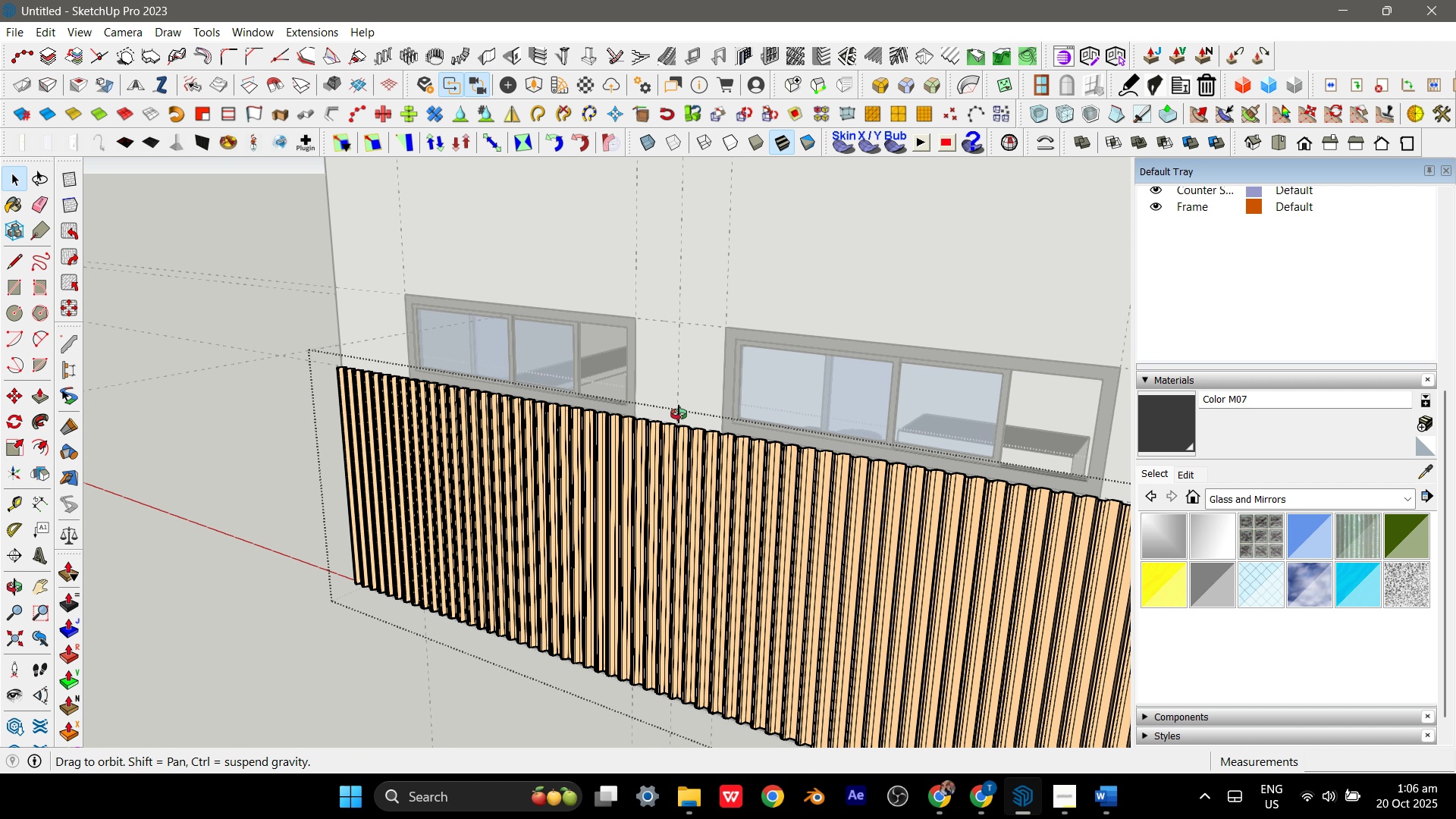 
scroll: coordinate [636, 482], scroll_direction: up, amount: 13.0
 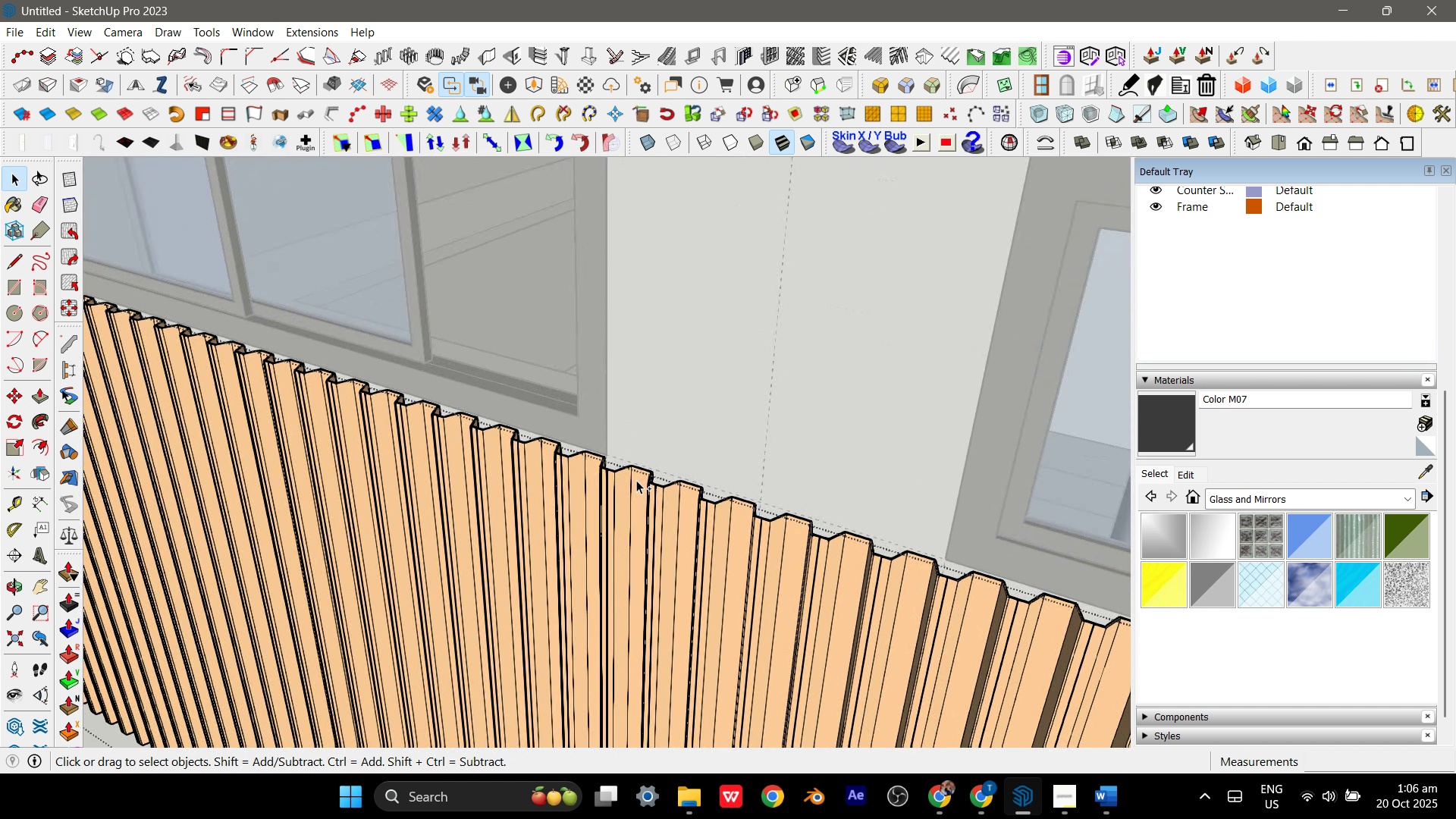 
hold_key(key=ControlLeft, duration=1.51)
left_click([636, 479])
 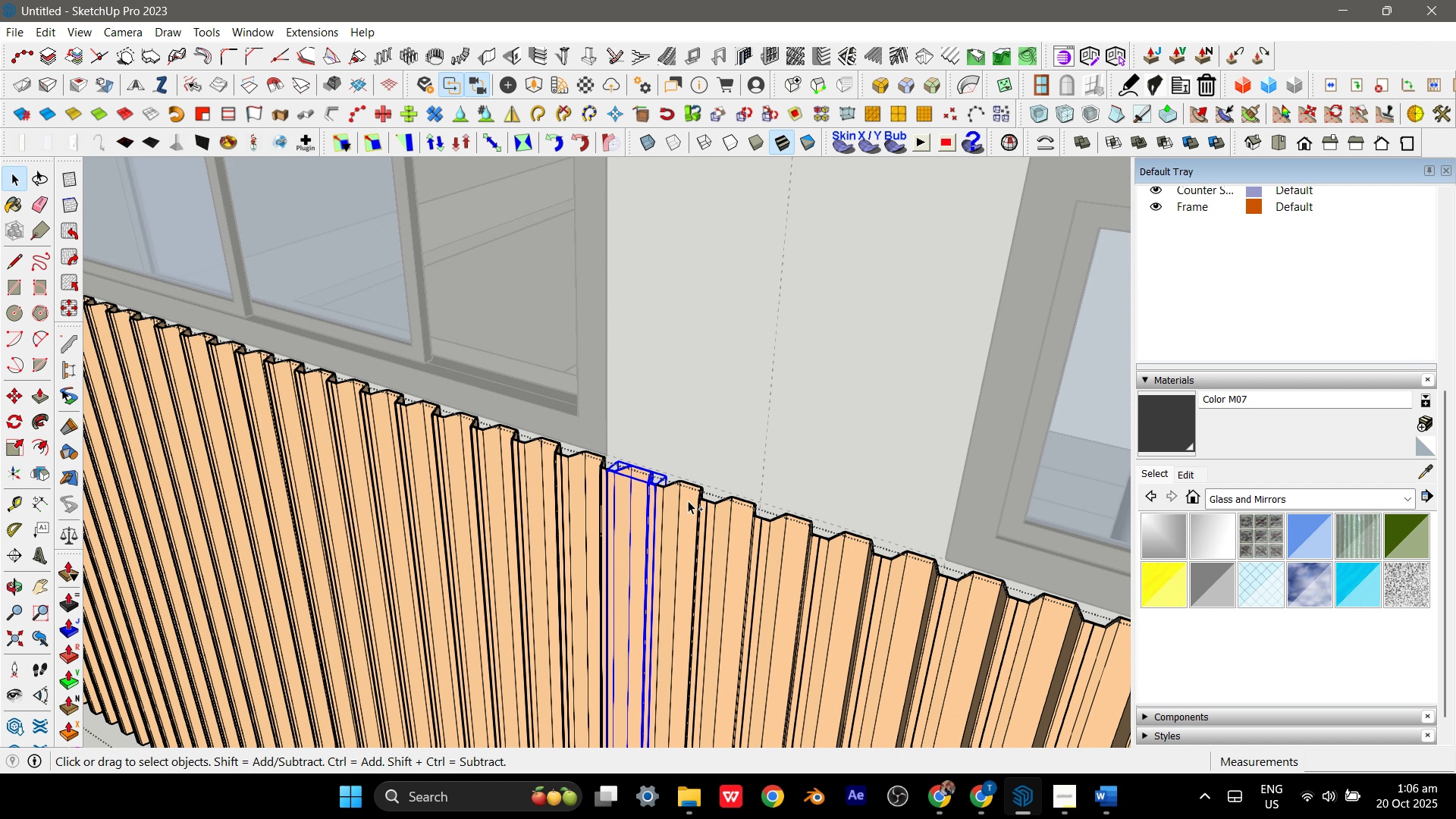 
double_click([688, 500])
 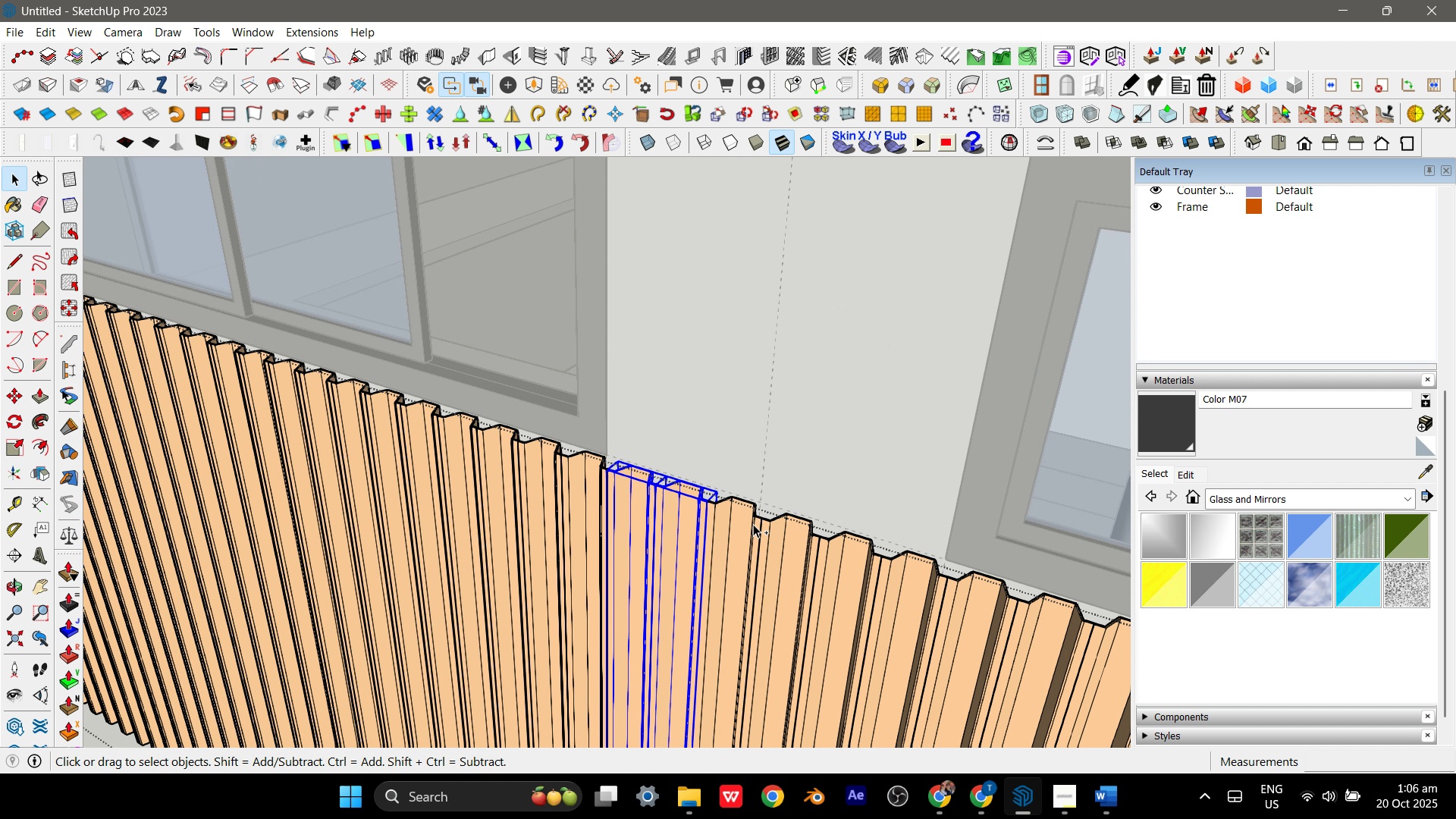 
triple_click([753, 524])
 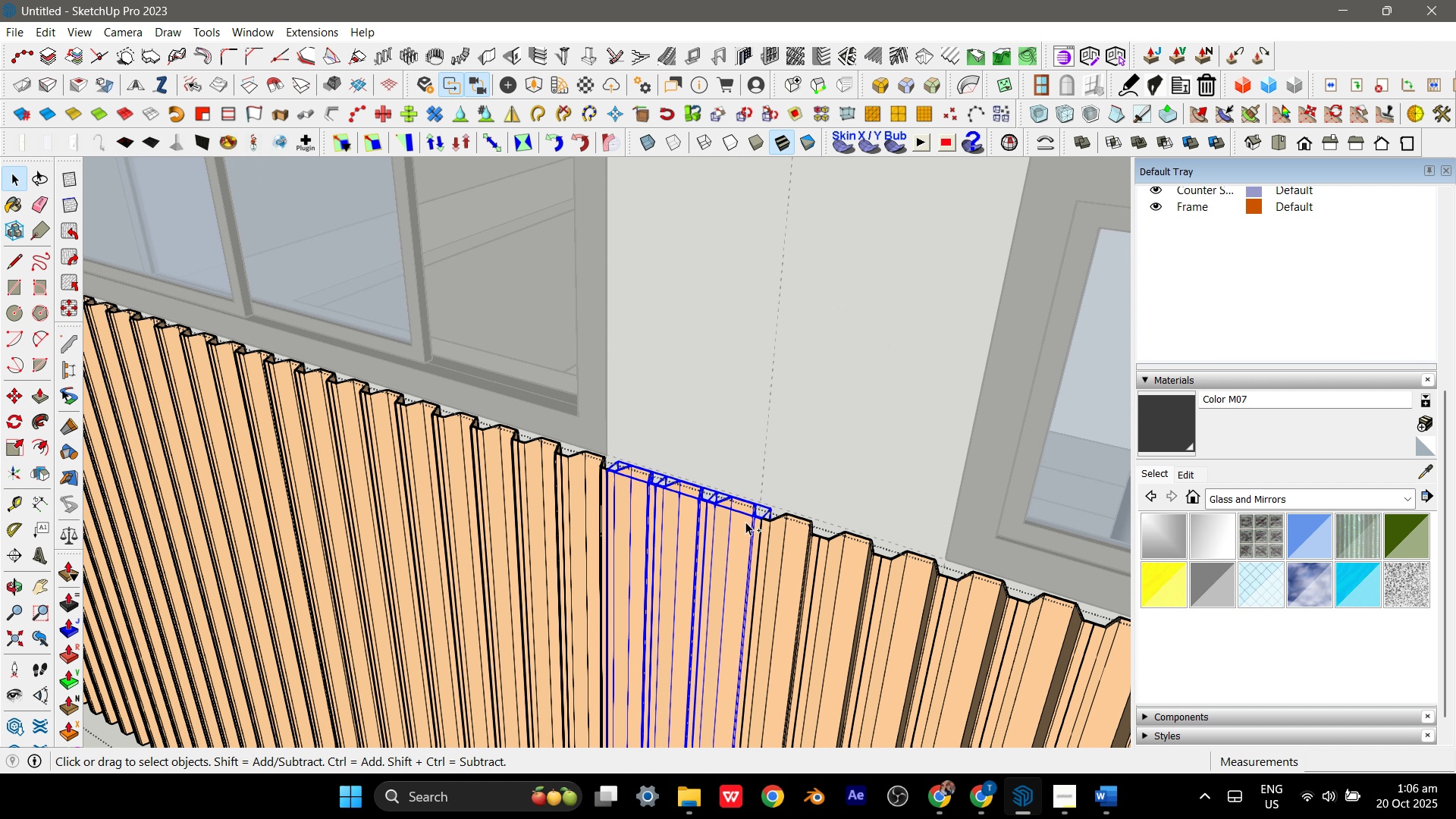 
hold_key(key=ControlLeft, duration=1.15)
left_click([783, 536])
 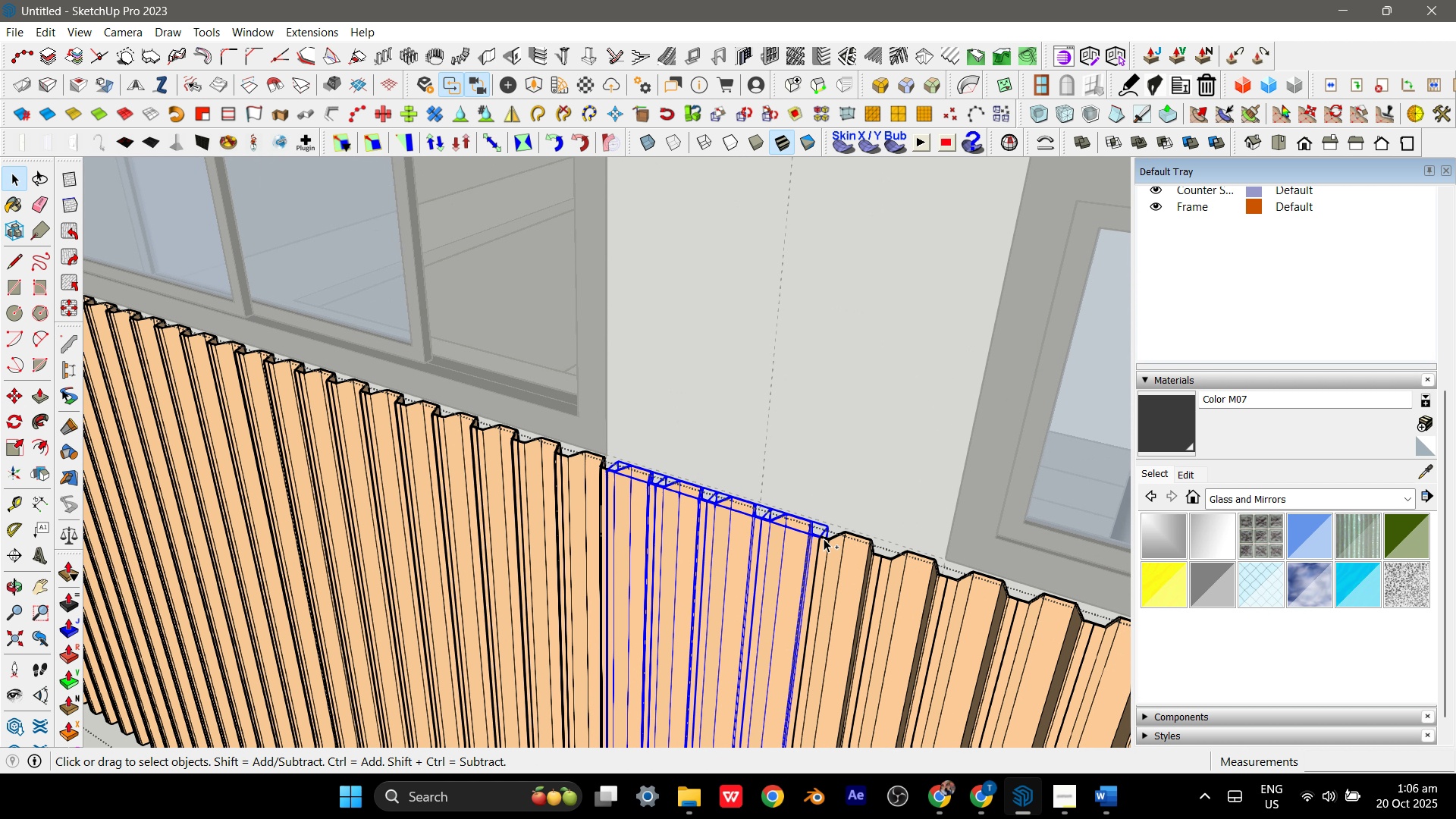 
double_click([824, 538])
 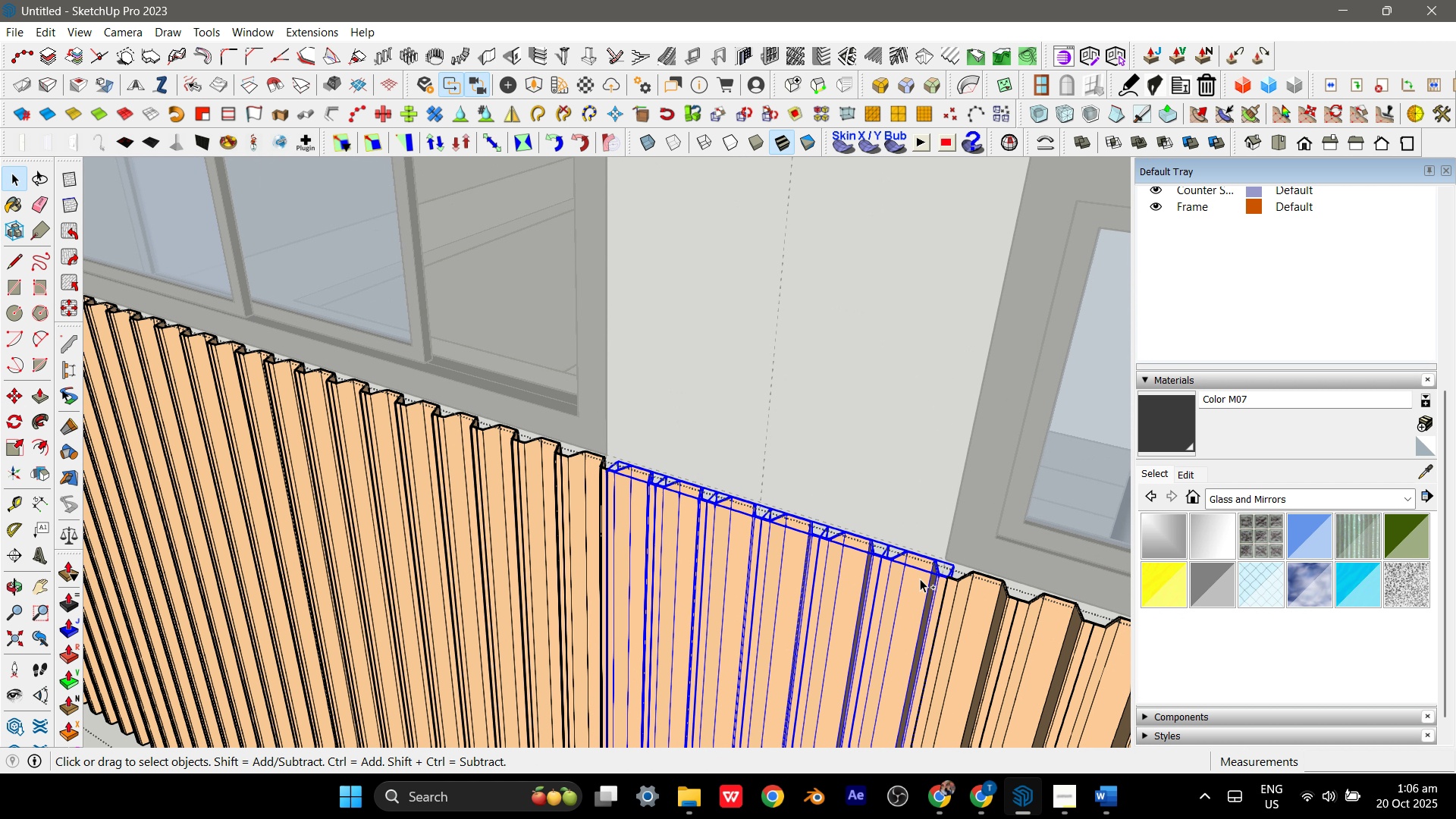 
triple_click([920, 579])
 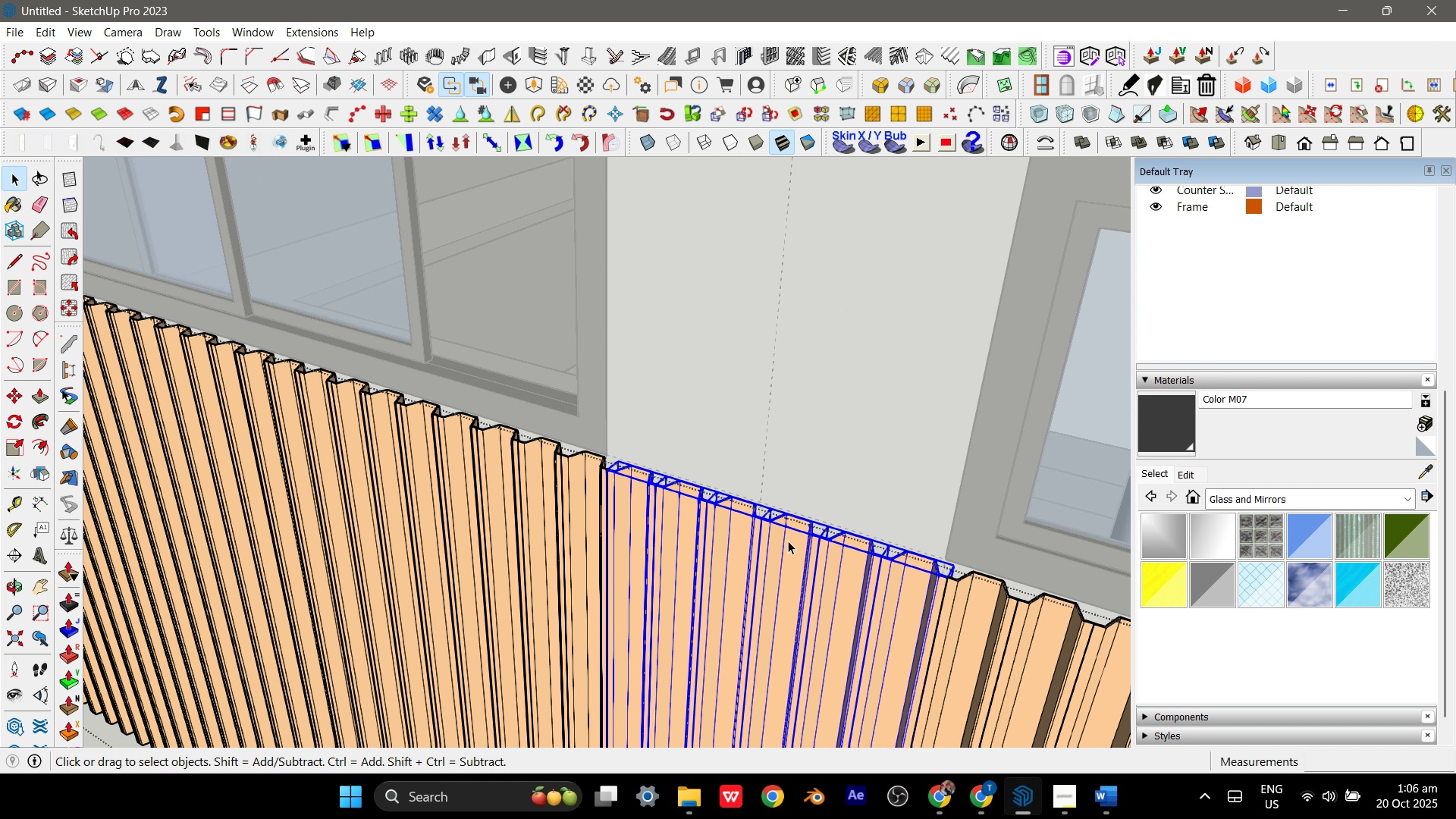 
scroll: coordinate [780, 547], scroll_direction: down, amount: 6.0
 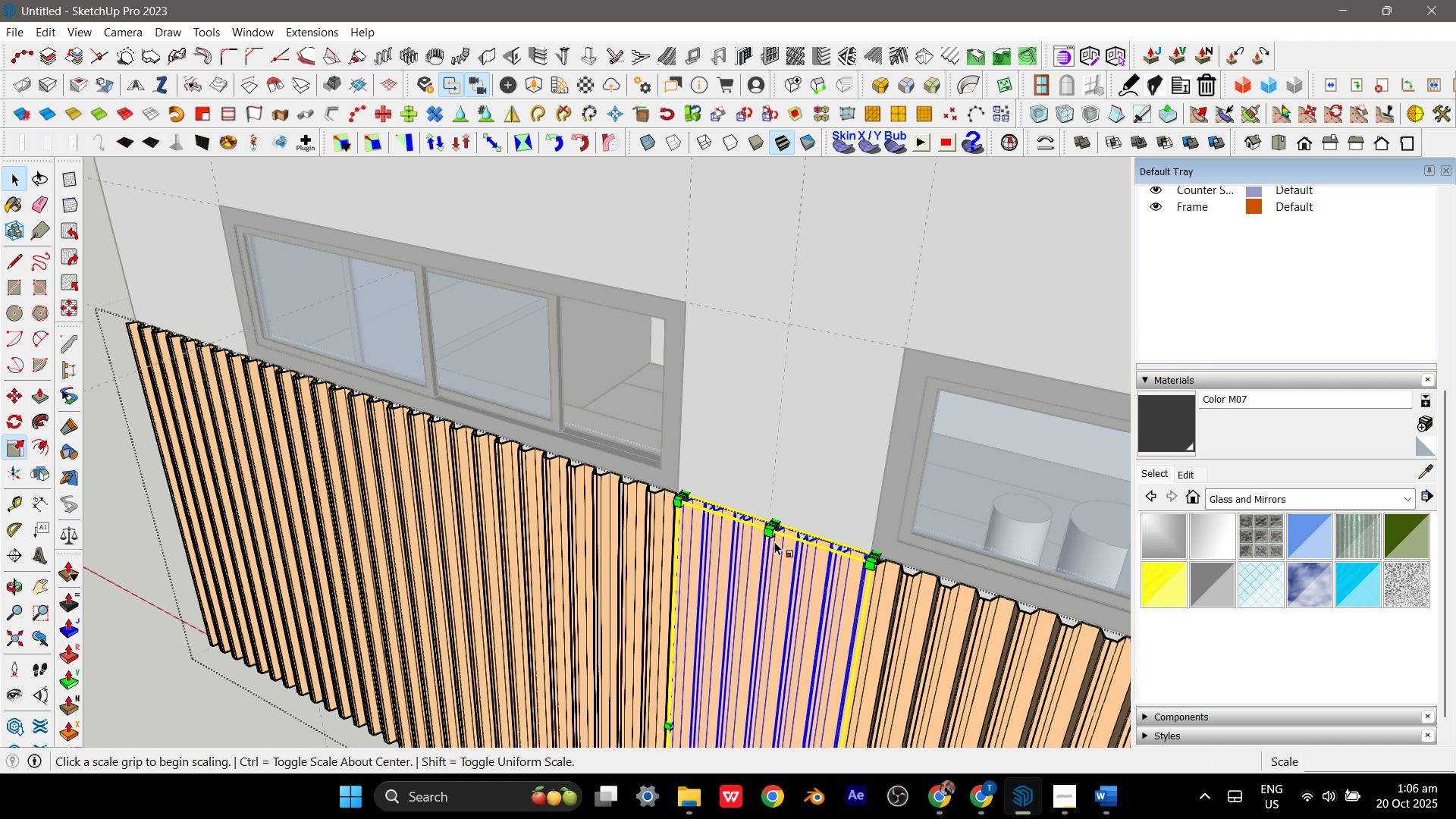 
key(S)
 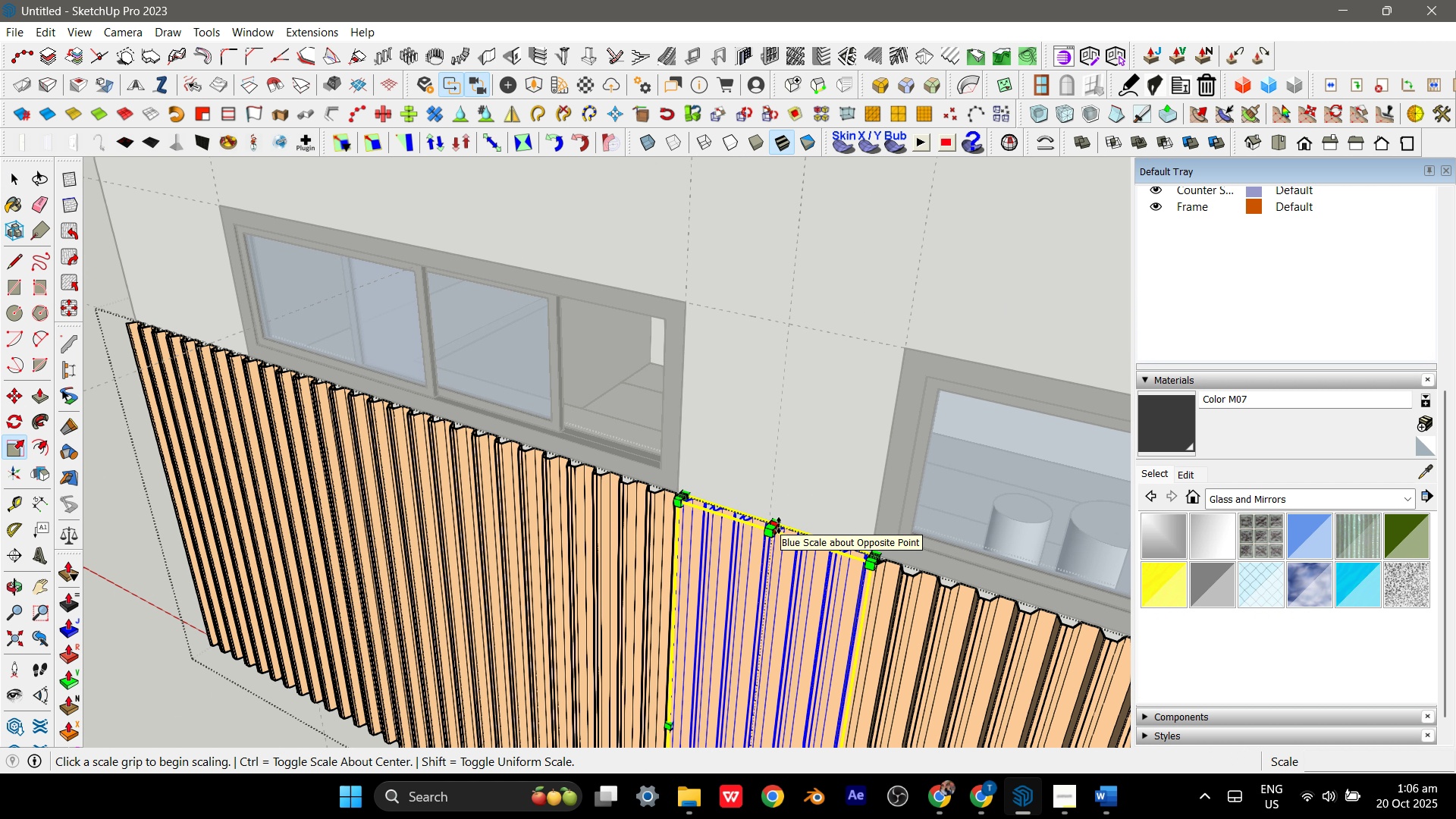 
scroll: coordinate [738, 294], scroll_direction: down, amount: 15.0
 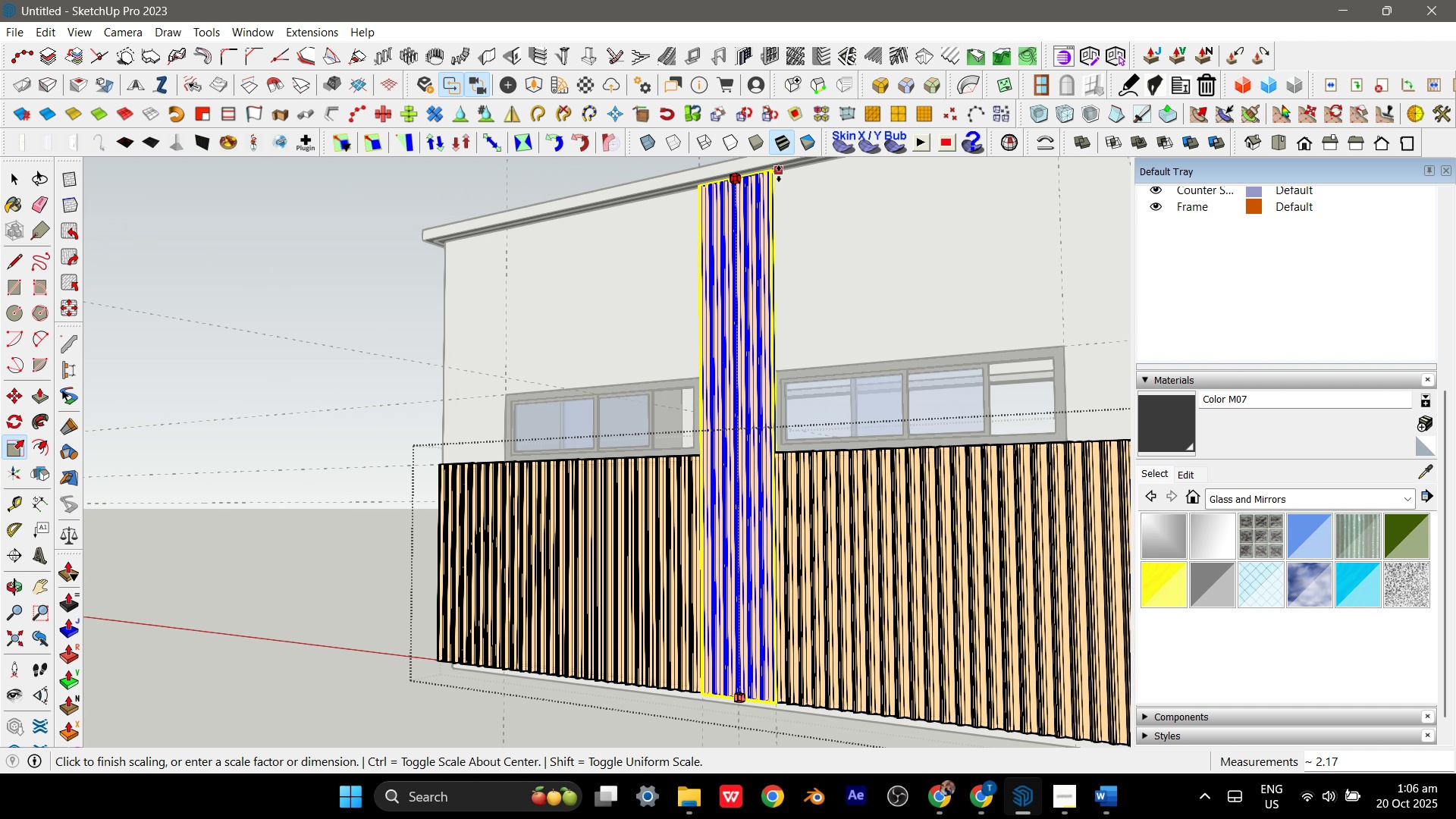 
left_click([779, 171])
 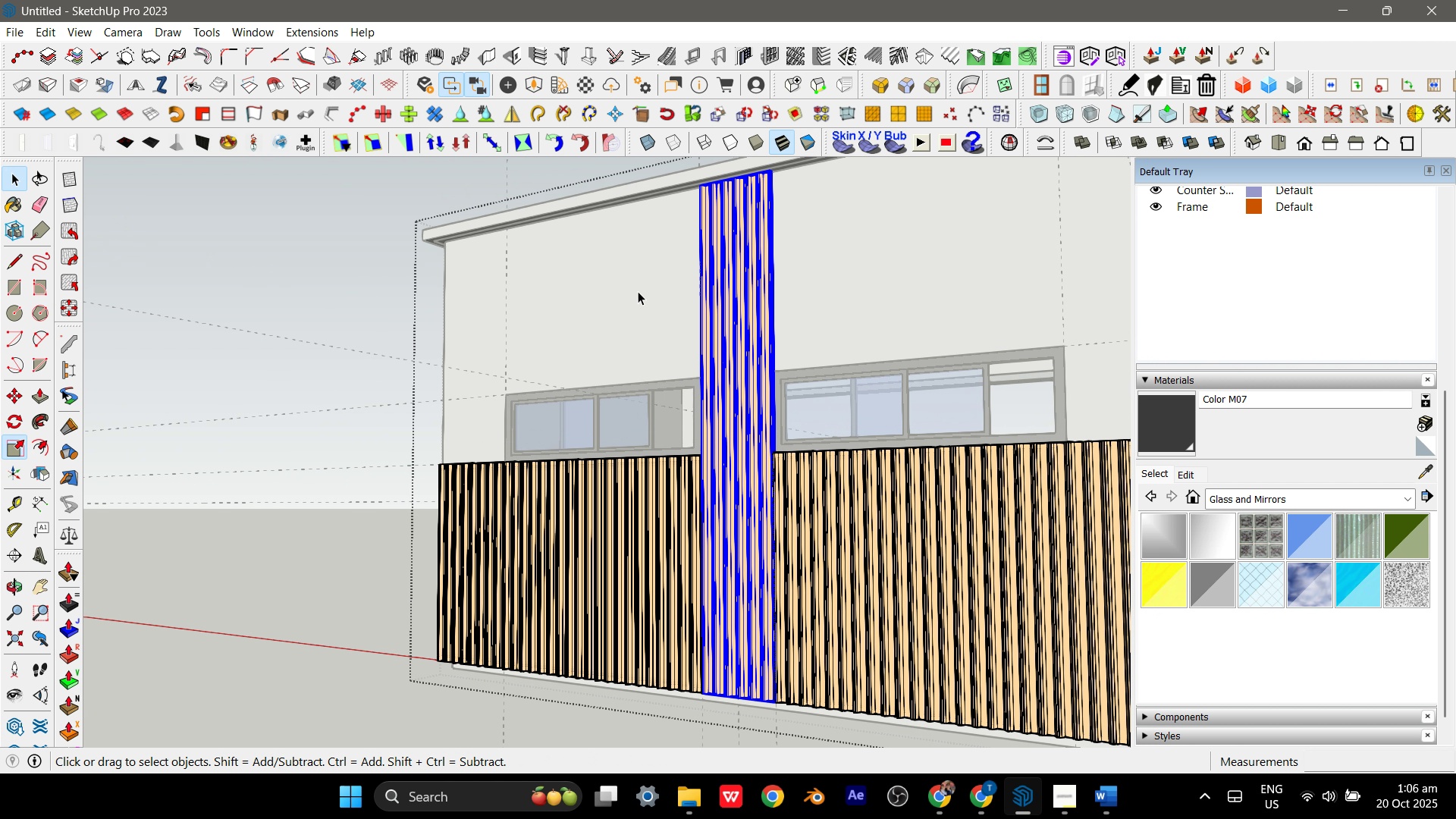 
key(Space)
 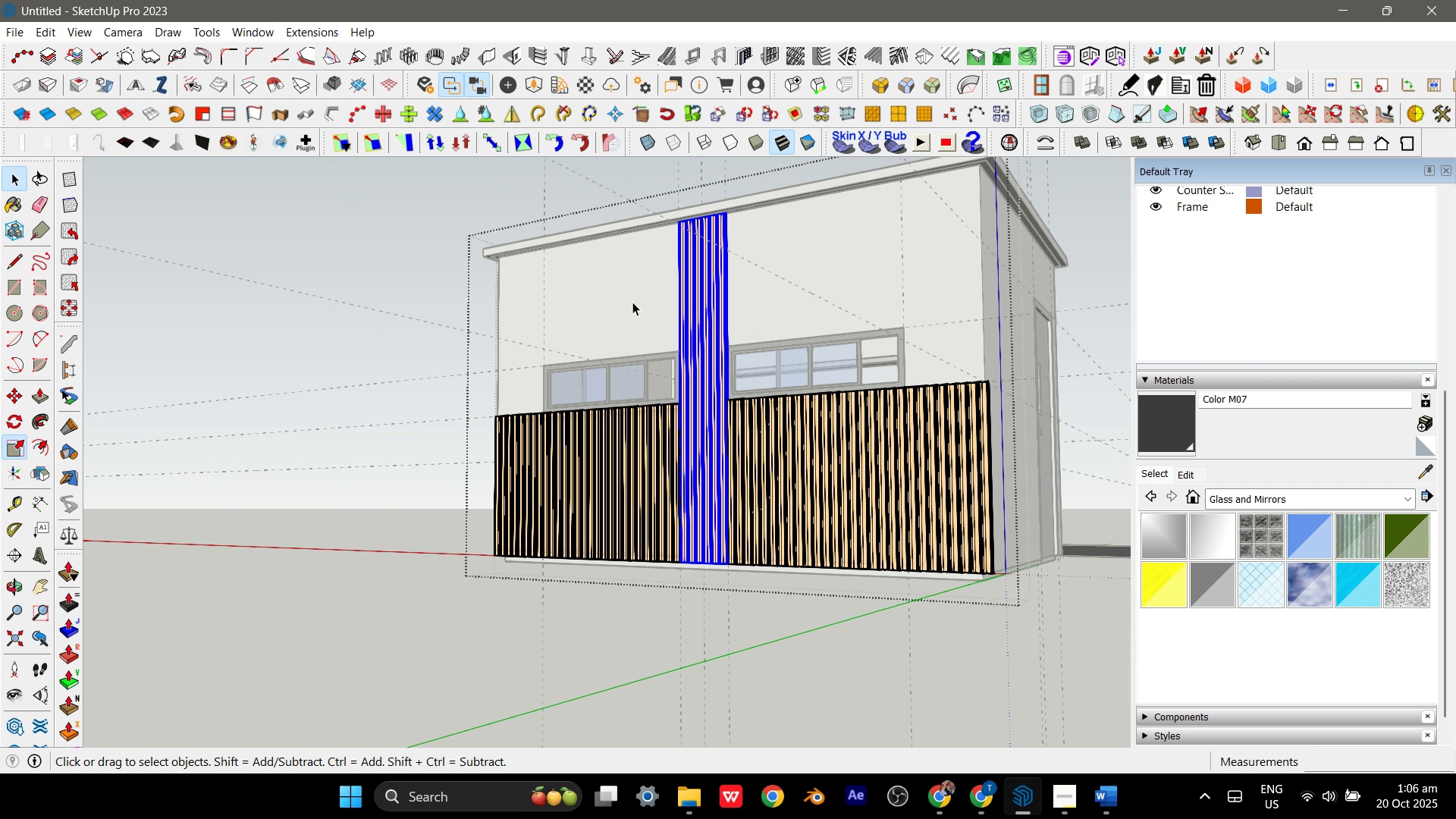 
scroll: coordinate [632, 302], scroll_direction: down, amount: 6.0
 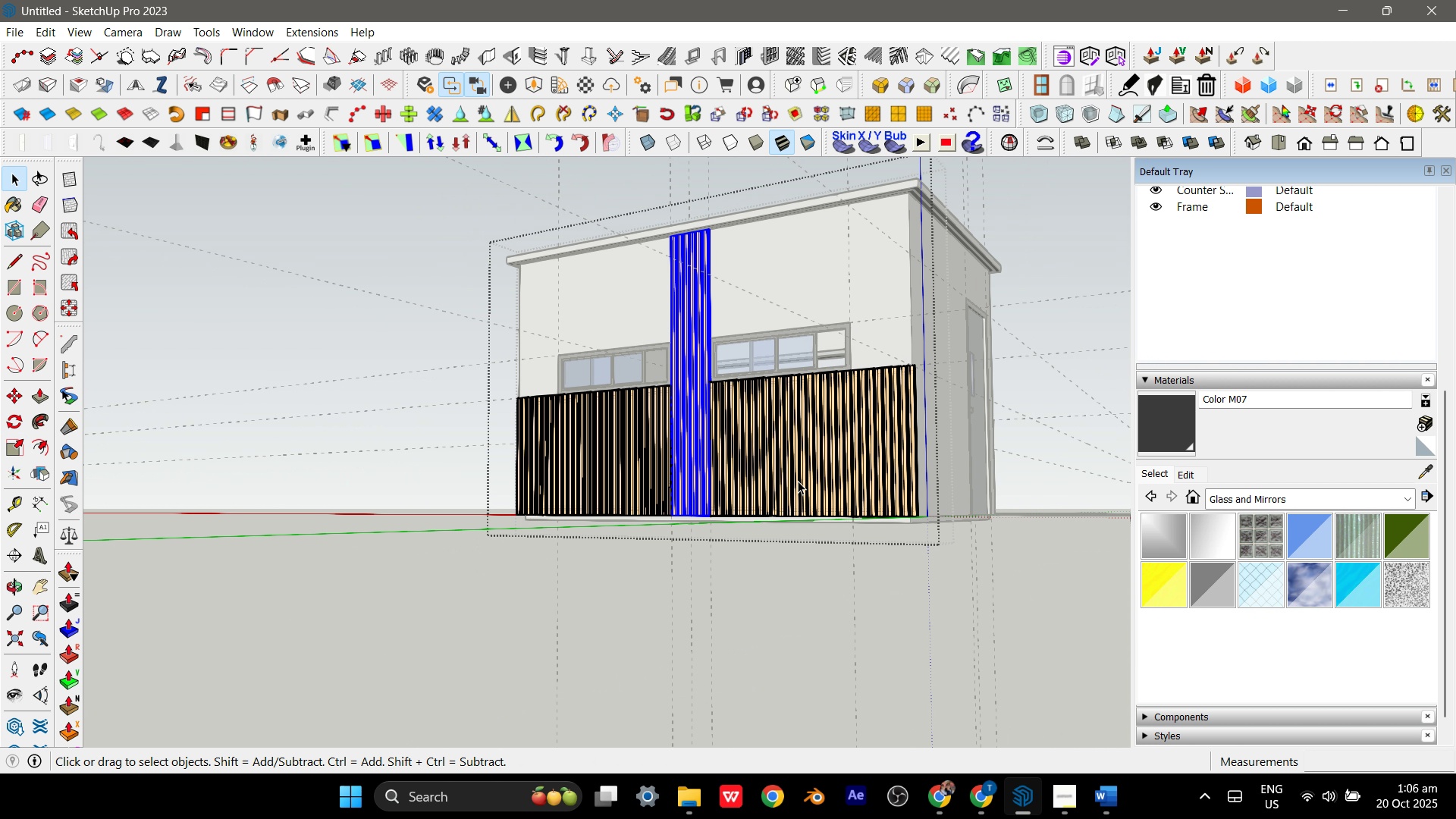 
key(Space)
 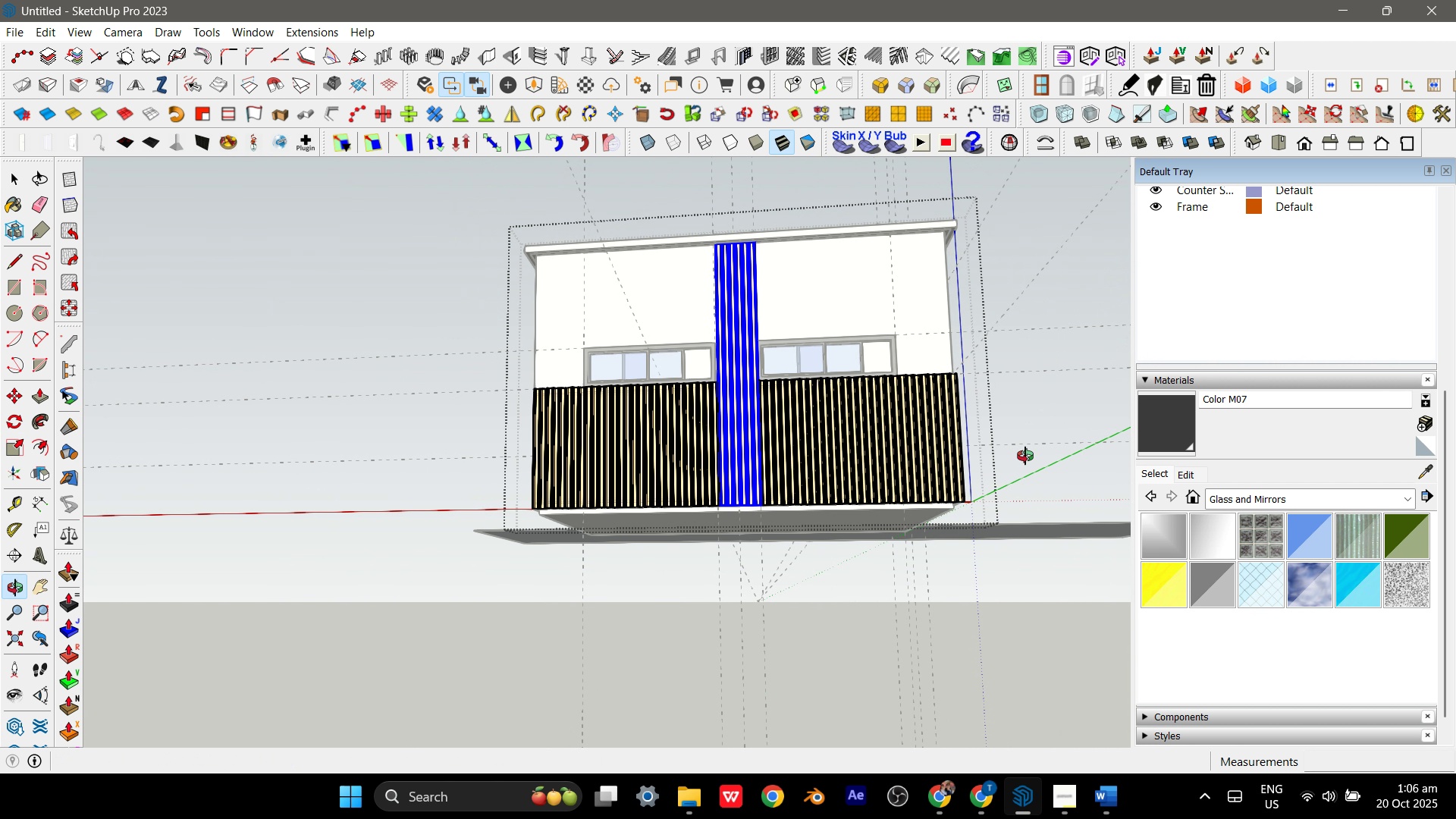 
left_click_drag(start_coordinate=[1035, 573], to_coordinate=[745, 343])
 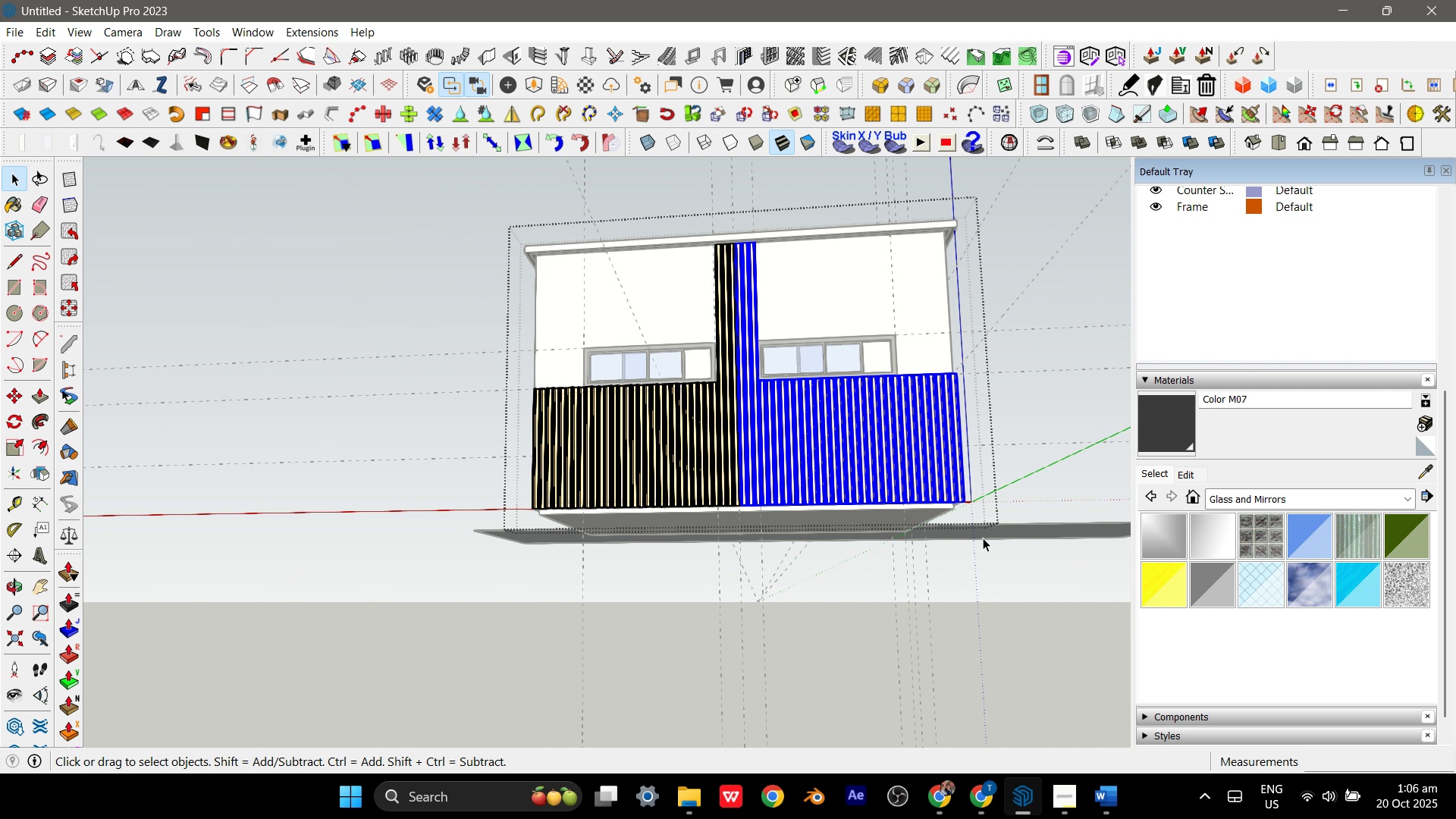 
left_click([1009, 560])
 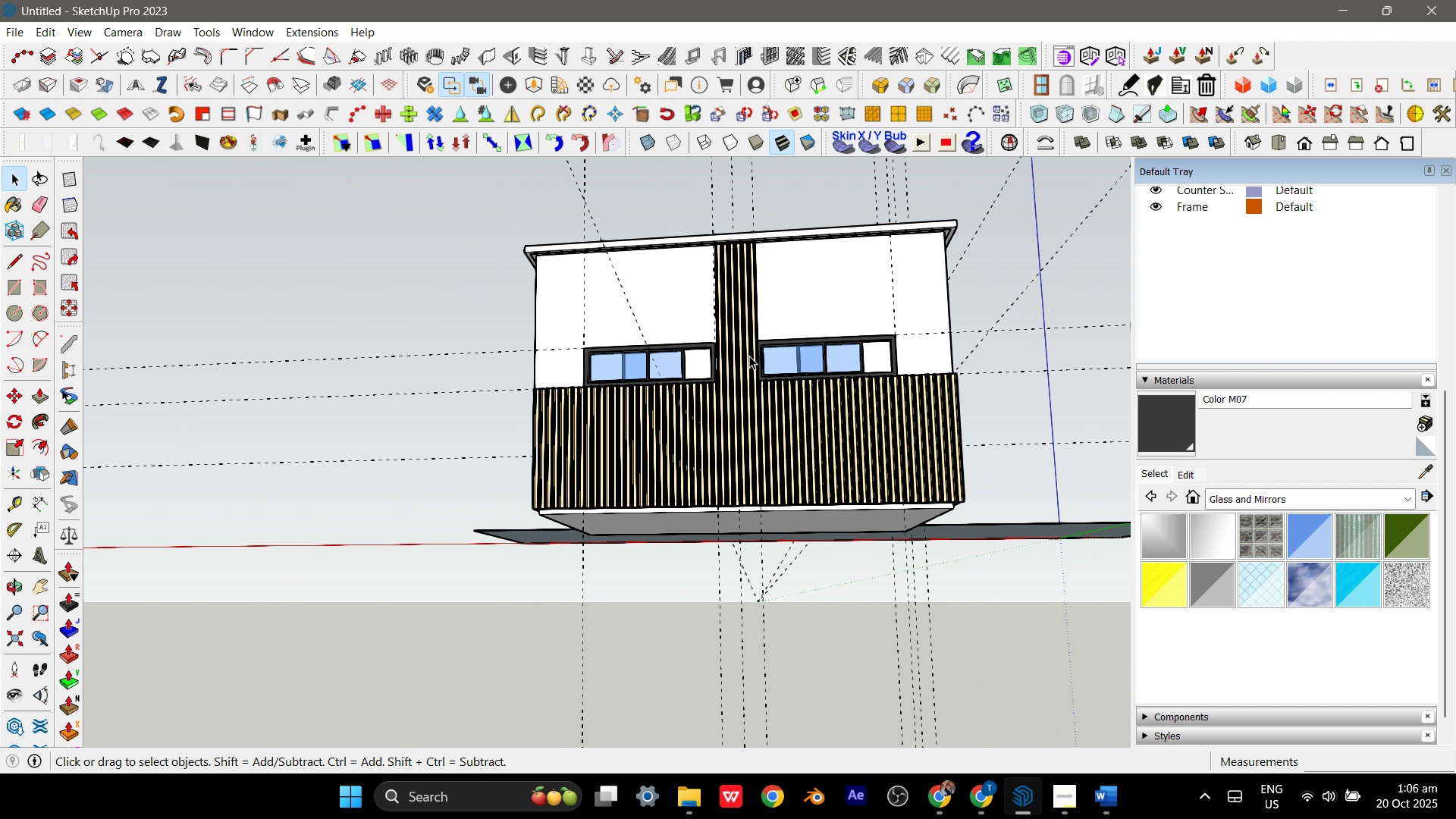 
left_click_drag(start_coordinate=[749, 356], to_coordinate=[993, 553])
 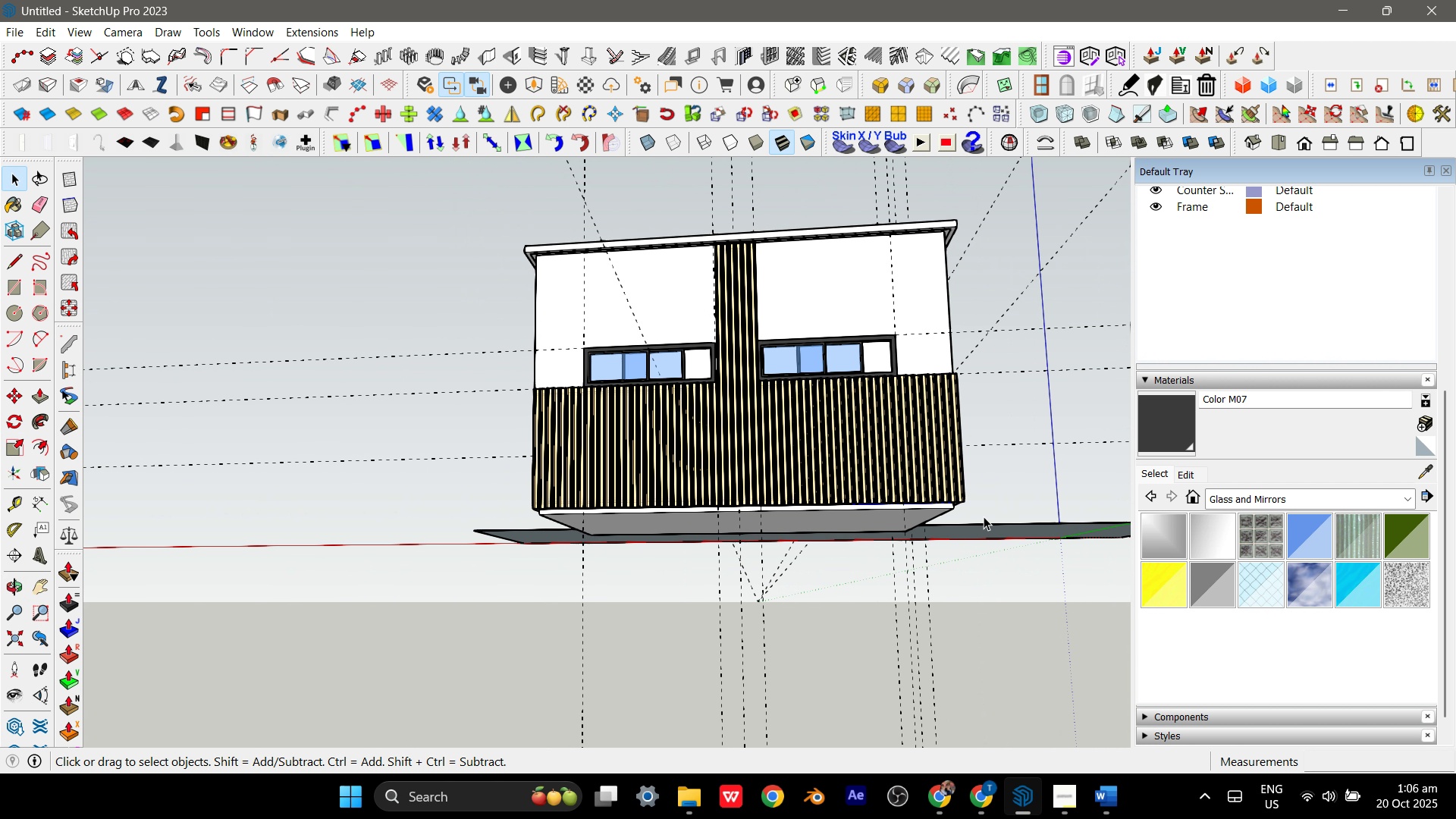 
left_click_drag(start_coordinate=[1012, 544], to_coordinate=[758, 357])
 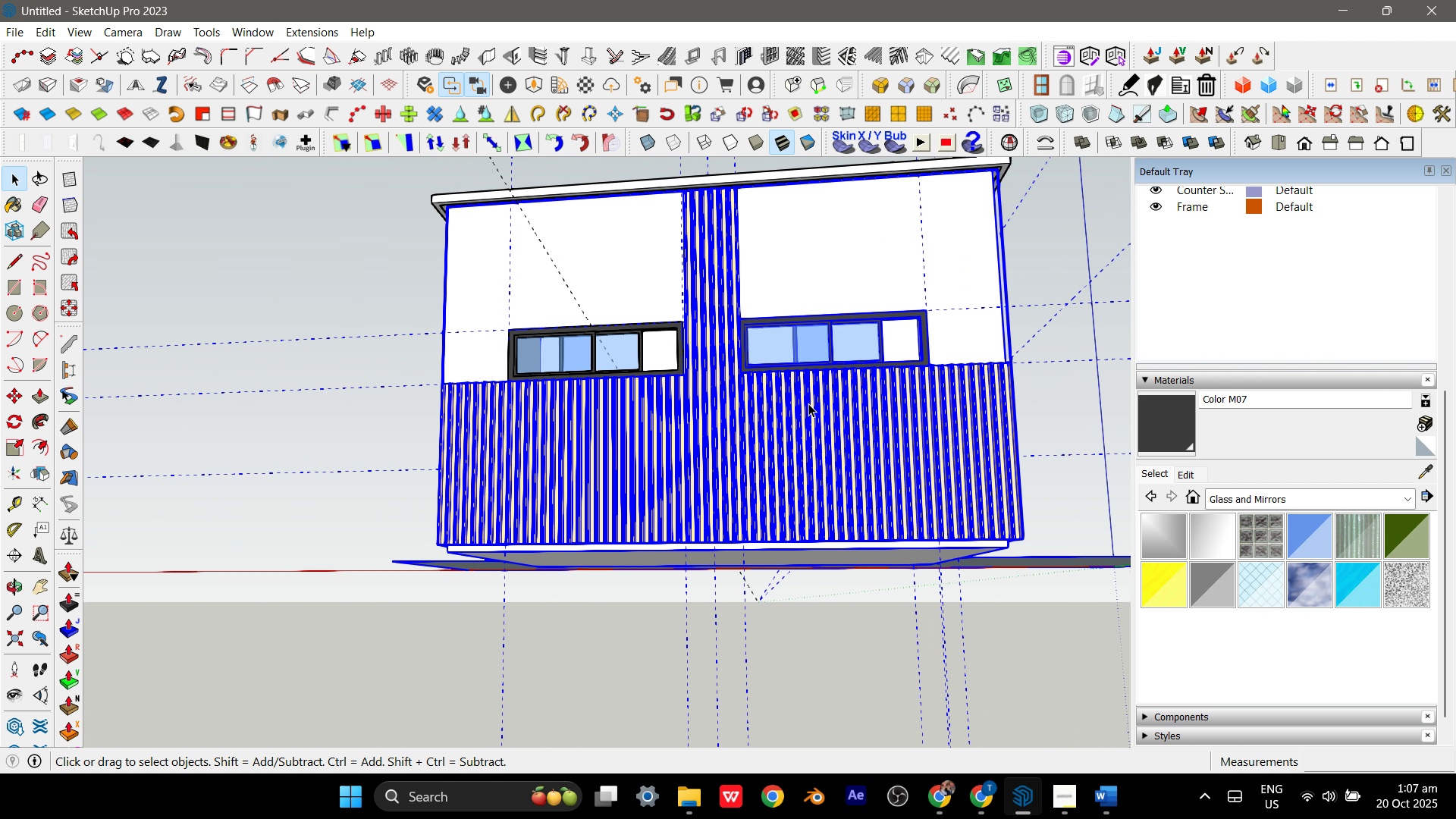 
scroll: coordinate [808, 404], scroll_direction: up, amount: 6.0
 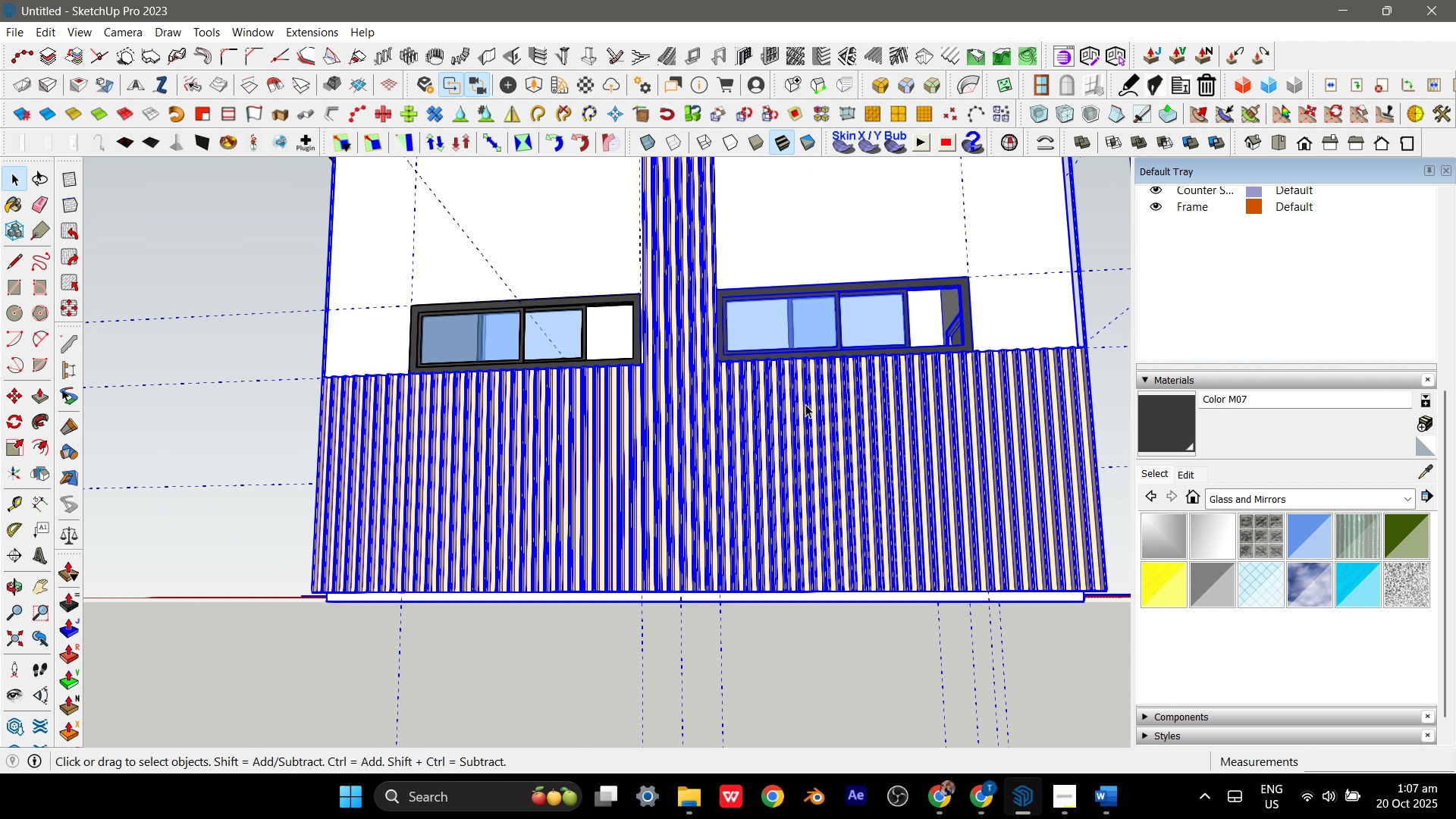 
left_click([805, 404])
 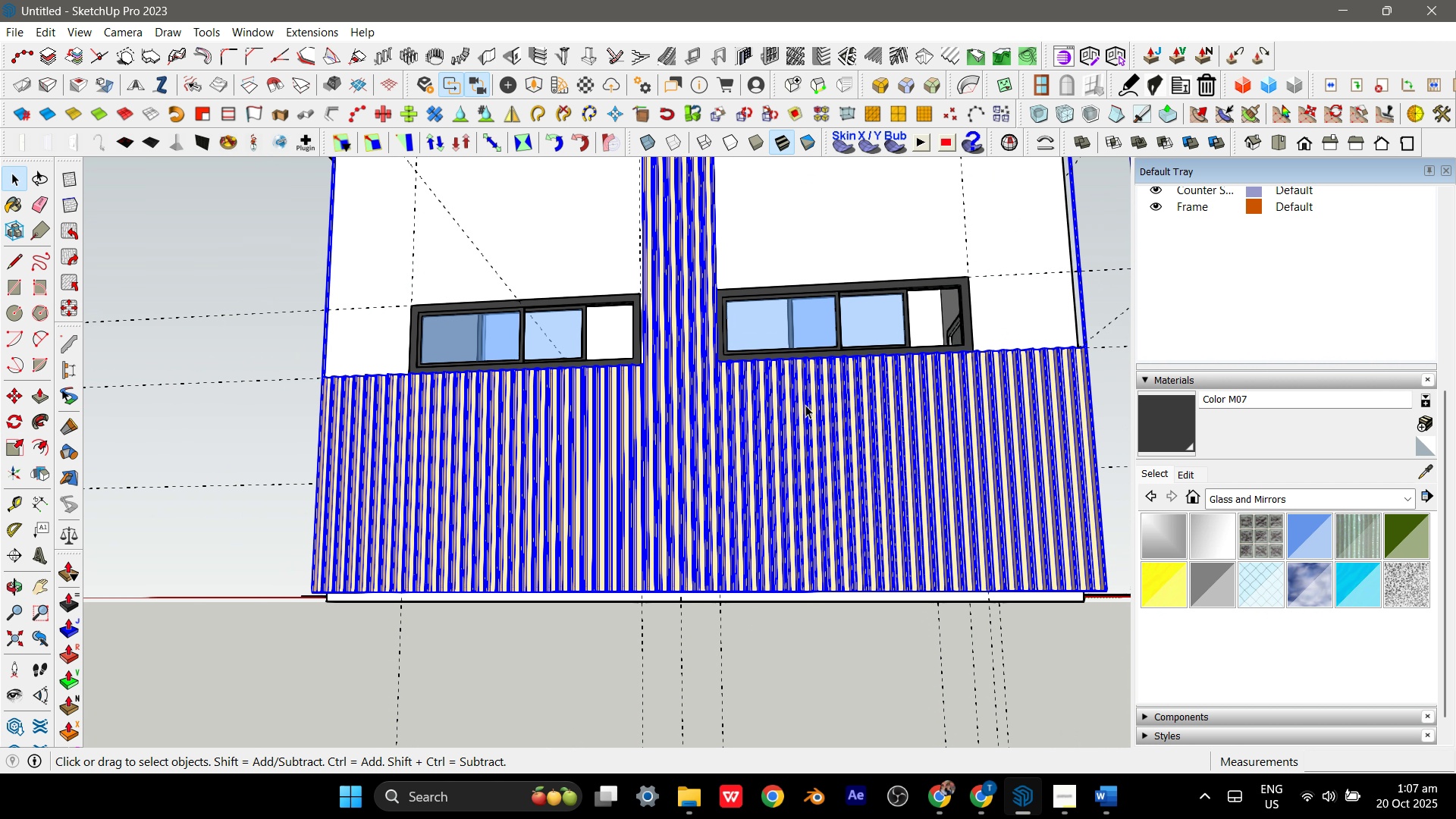 
scroll: coordinate [801, 410], scroll_direction: down, amount: 5.0
 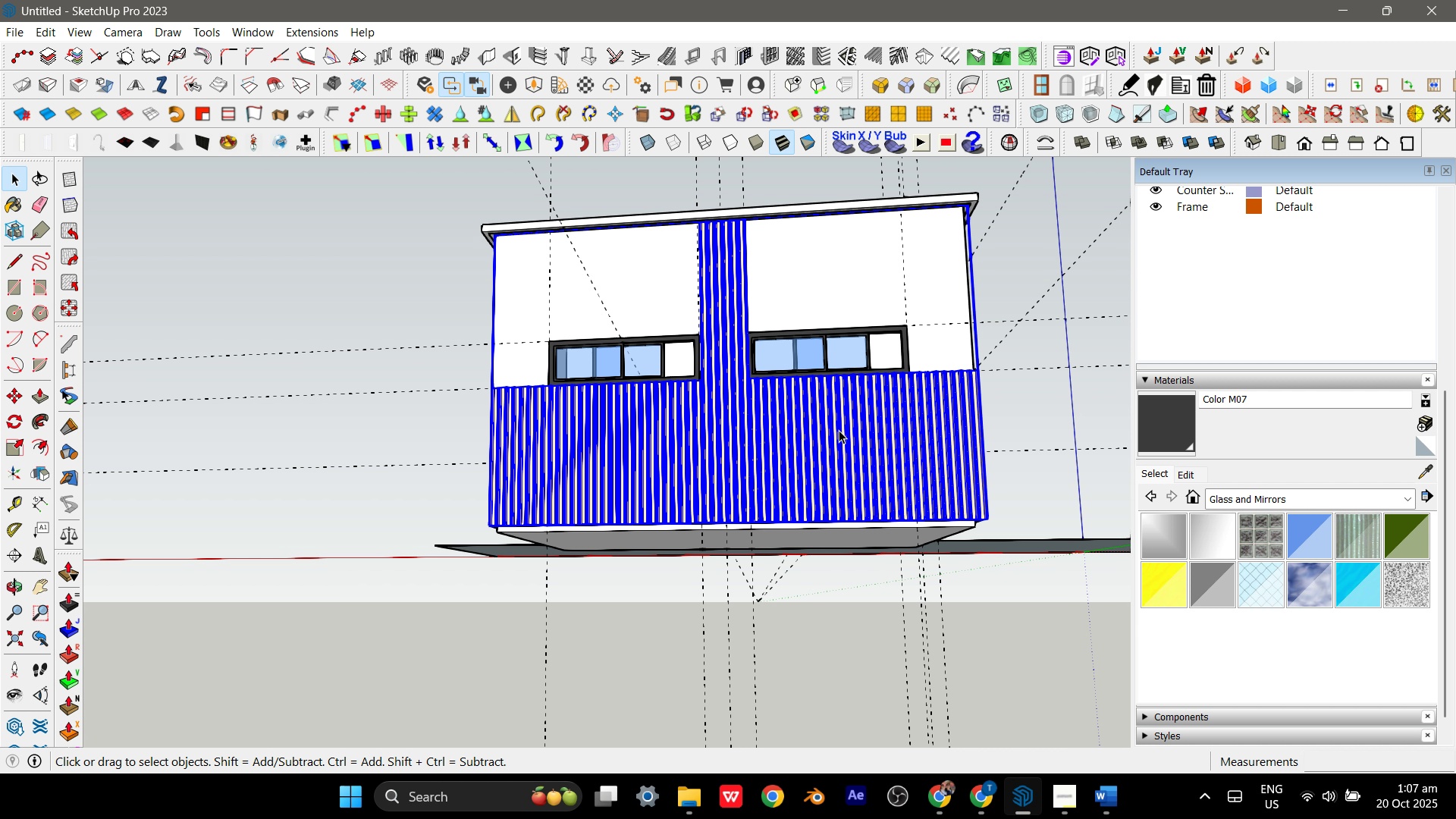 
double_click([839, 430])
 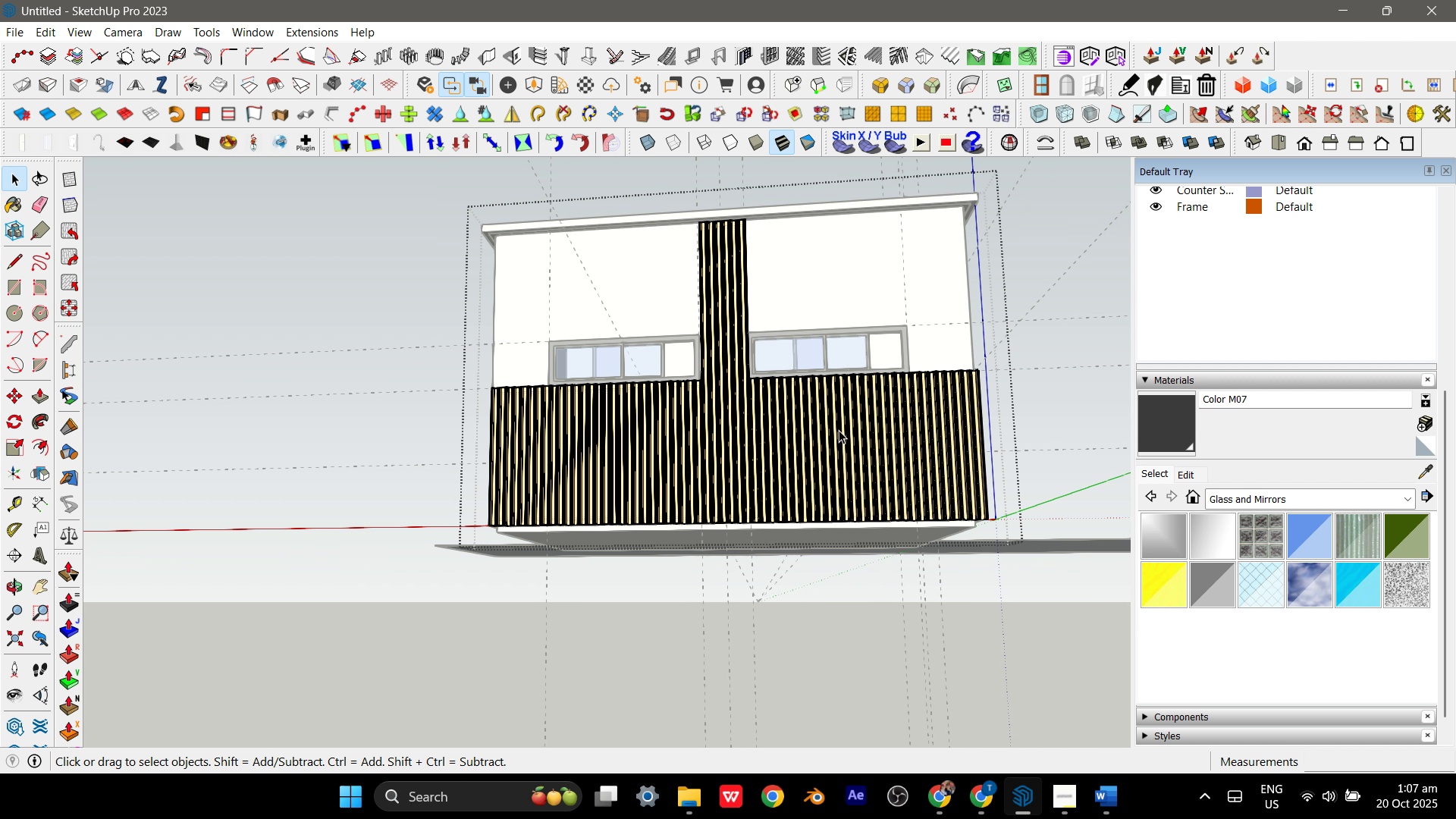 
triple_click([839, 430])
 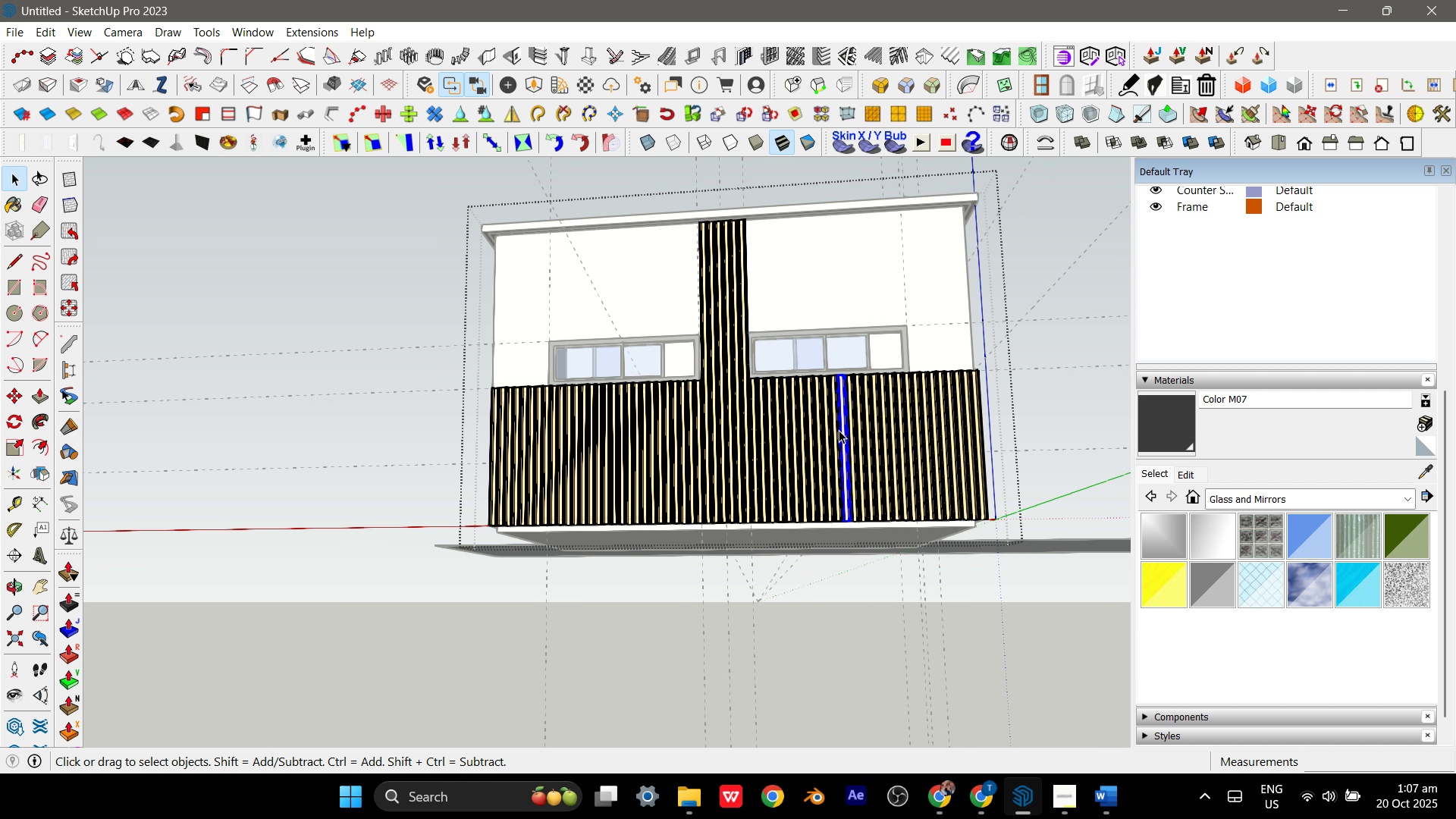 
triple_click([839, 430])
 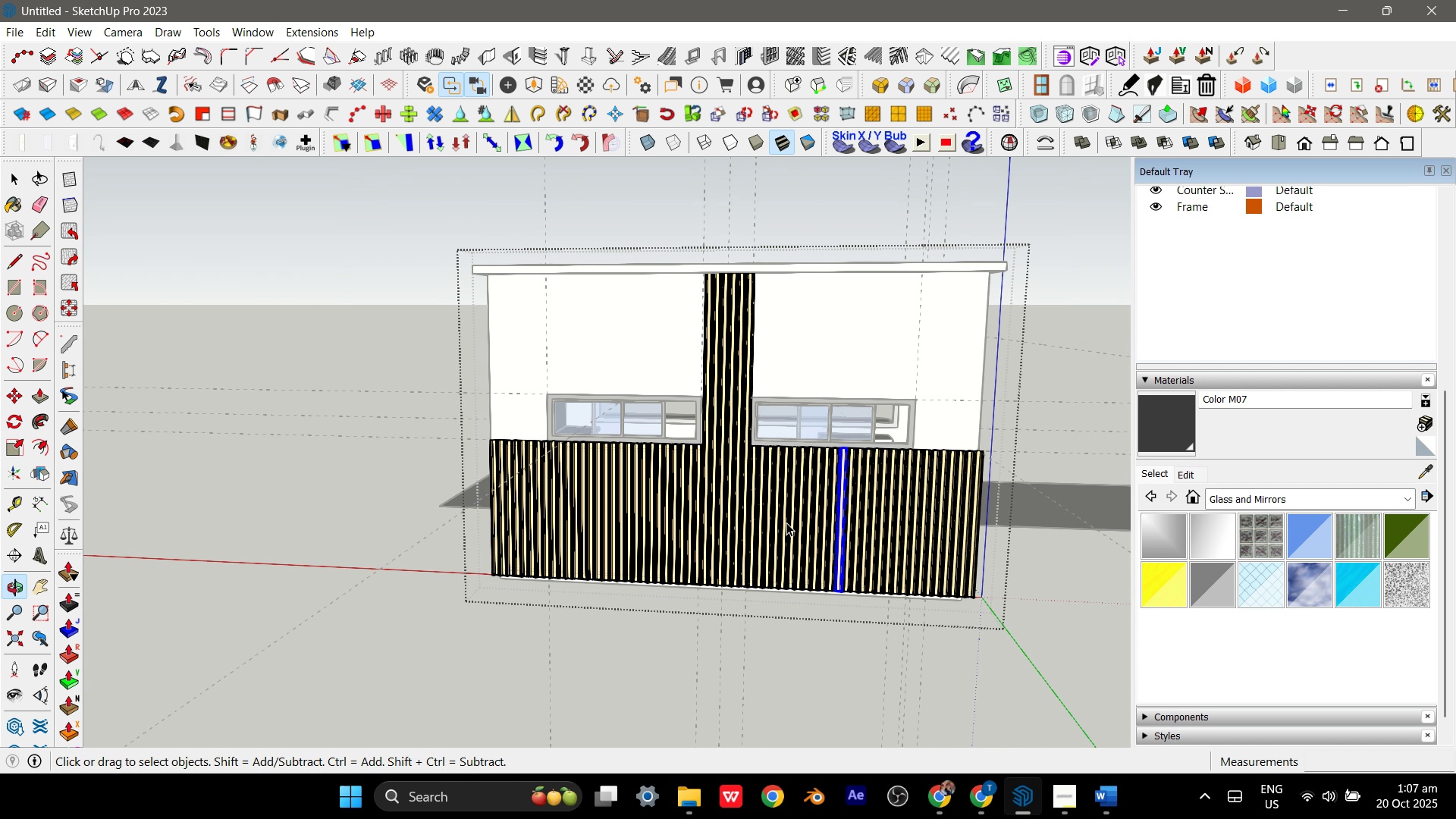 
scroll: coordinate [758, 461], scroll_direction: up, amount: 2.0
 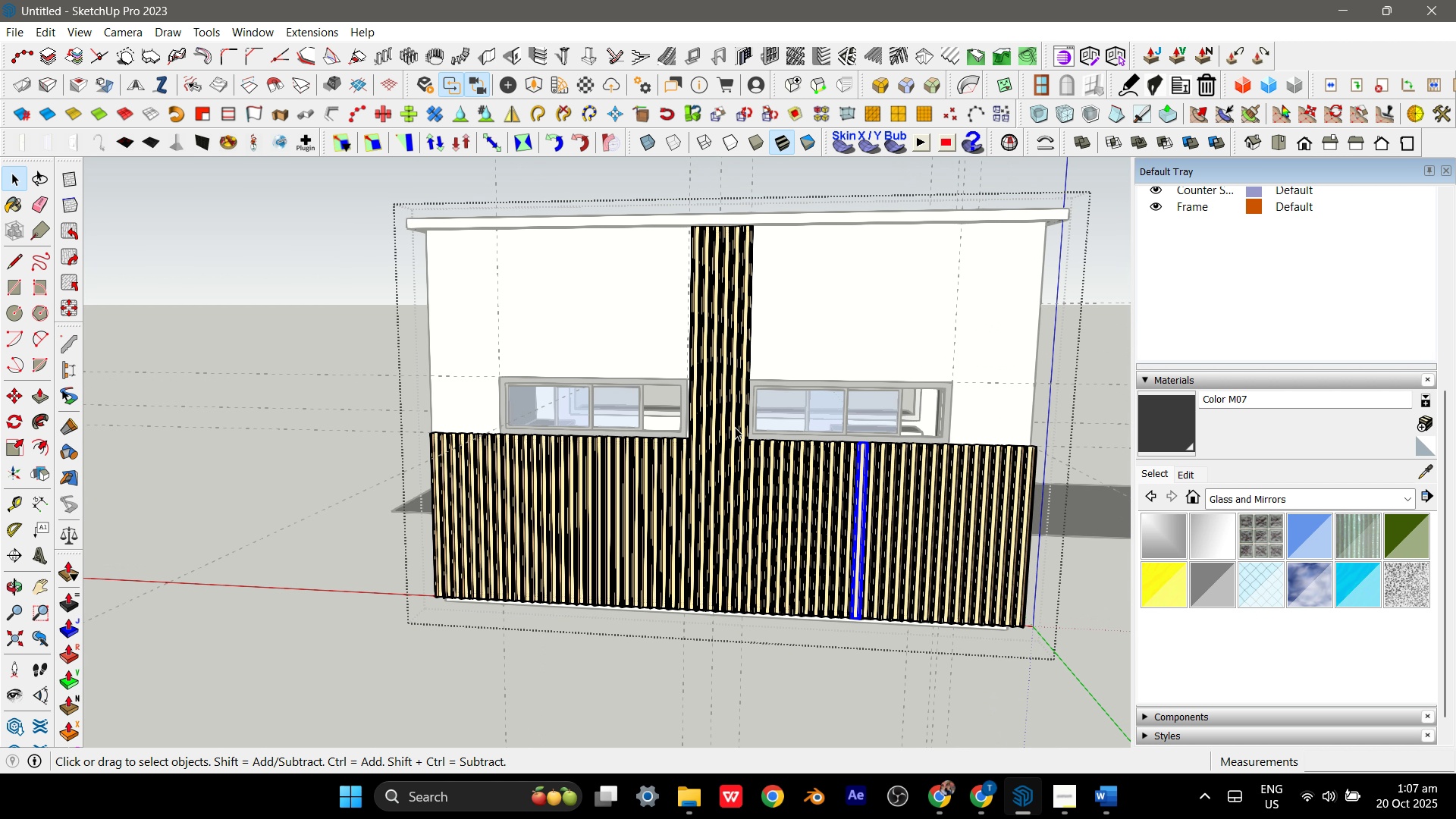 
left_click_drag(start_coordinate=[735, 427], to_coordinate=[1083, 682])
 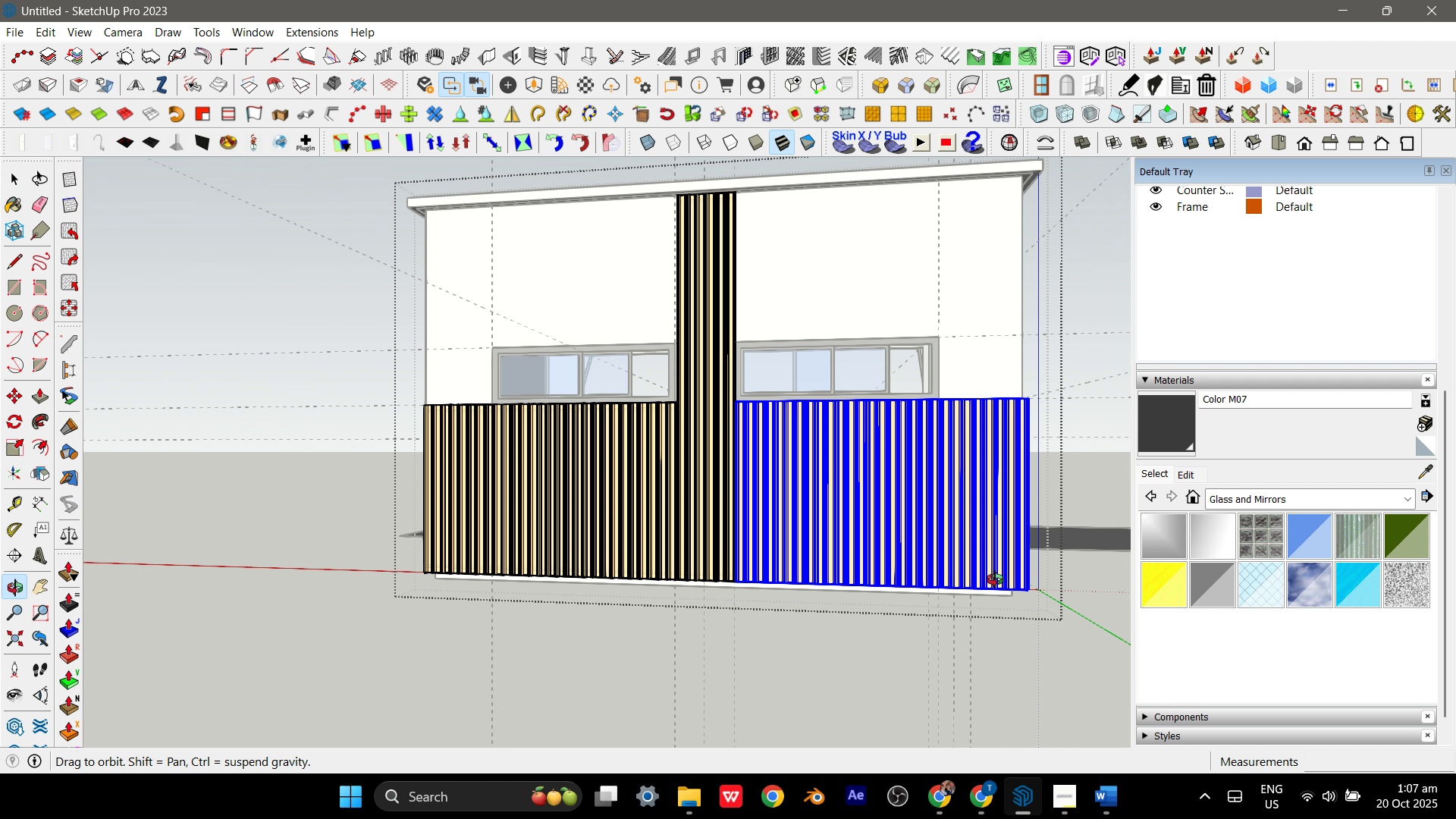 
scroll: coordinate [993, 597], scroll_direction: up, amount: 4.0
 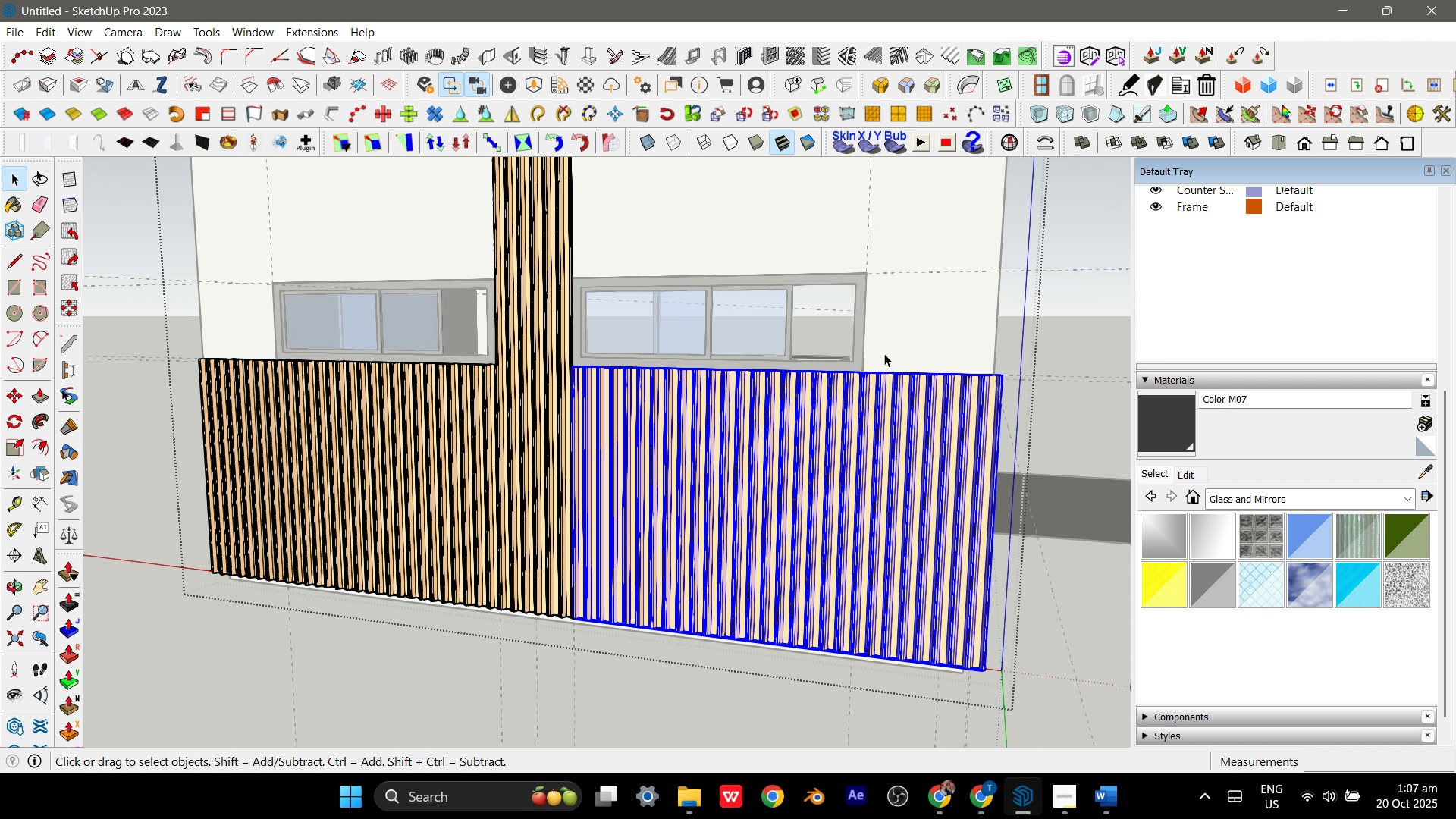 
left_click_drag(start_coordinate=[968, 394], to_coordinate=[966, 400])
 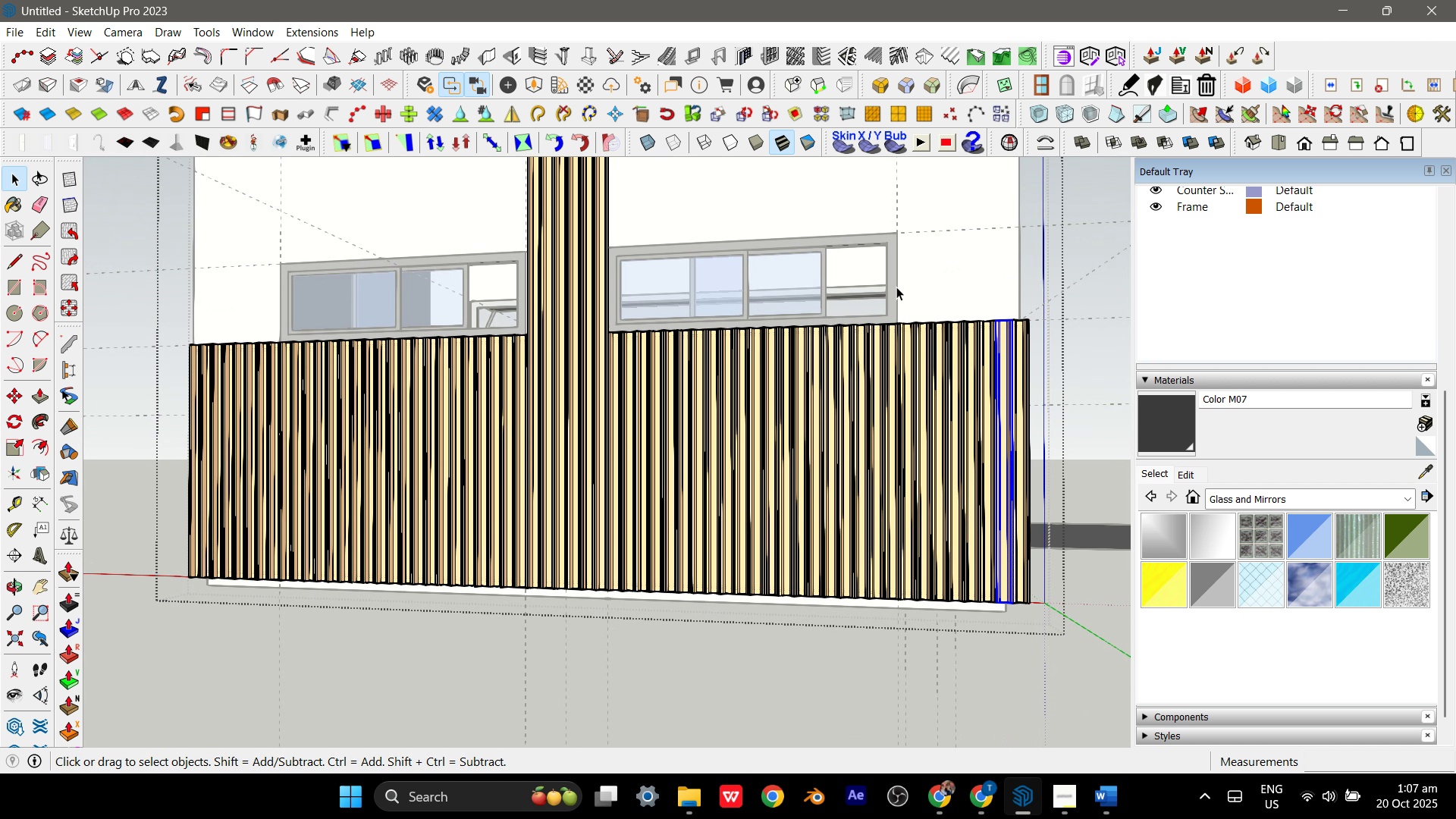 
left_click_drag(start_coordinate=[883, 284], to_coordinate=[1069, 698])
 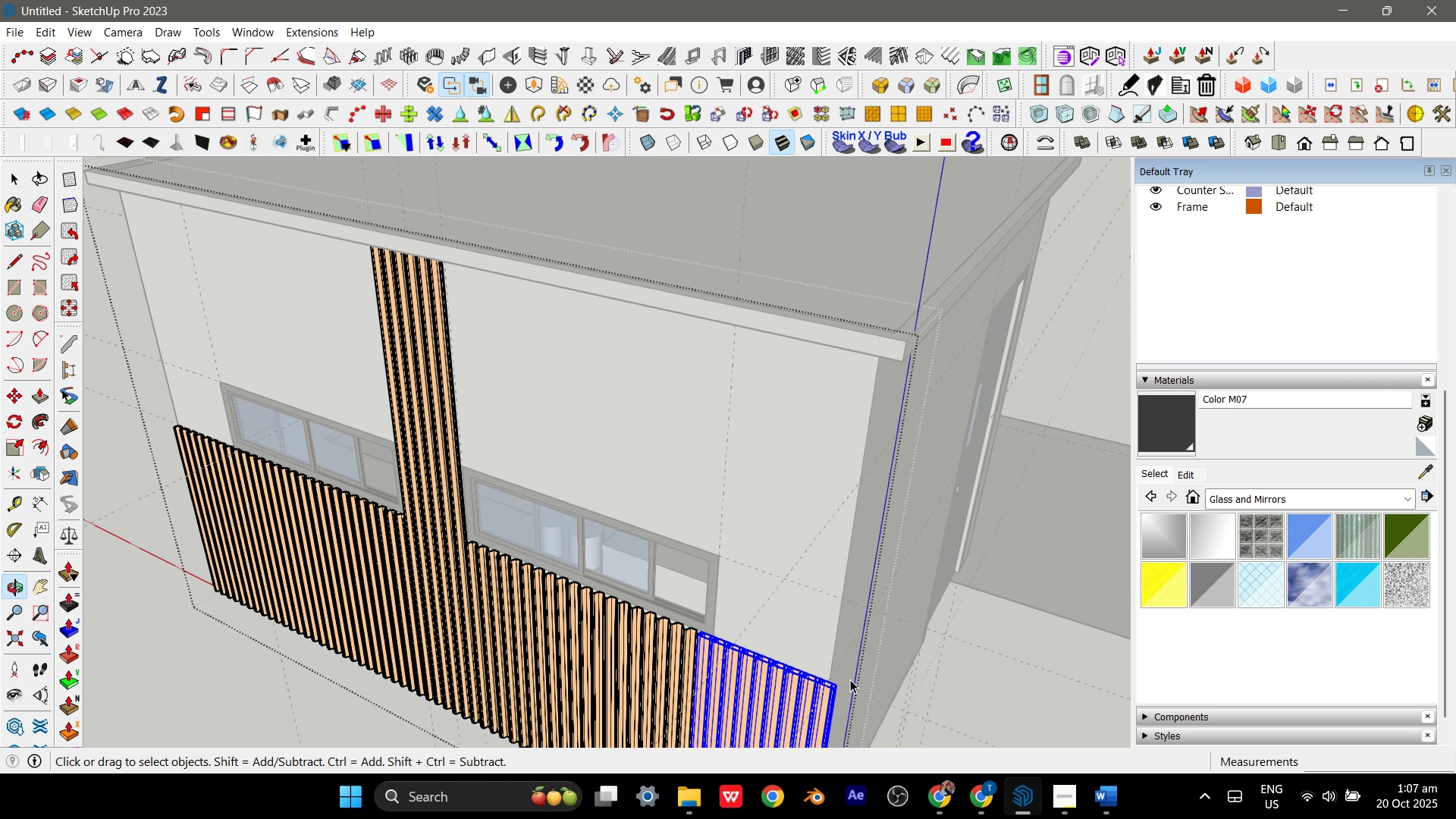 
scroll: coordinate [748, 655], scroll_direction: up, amount: 11.0
 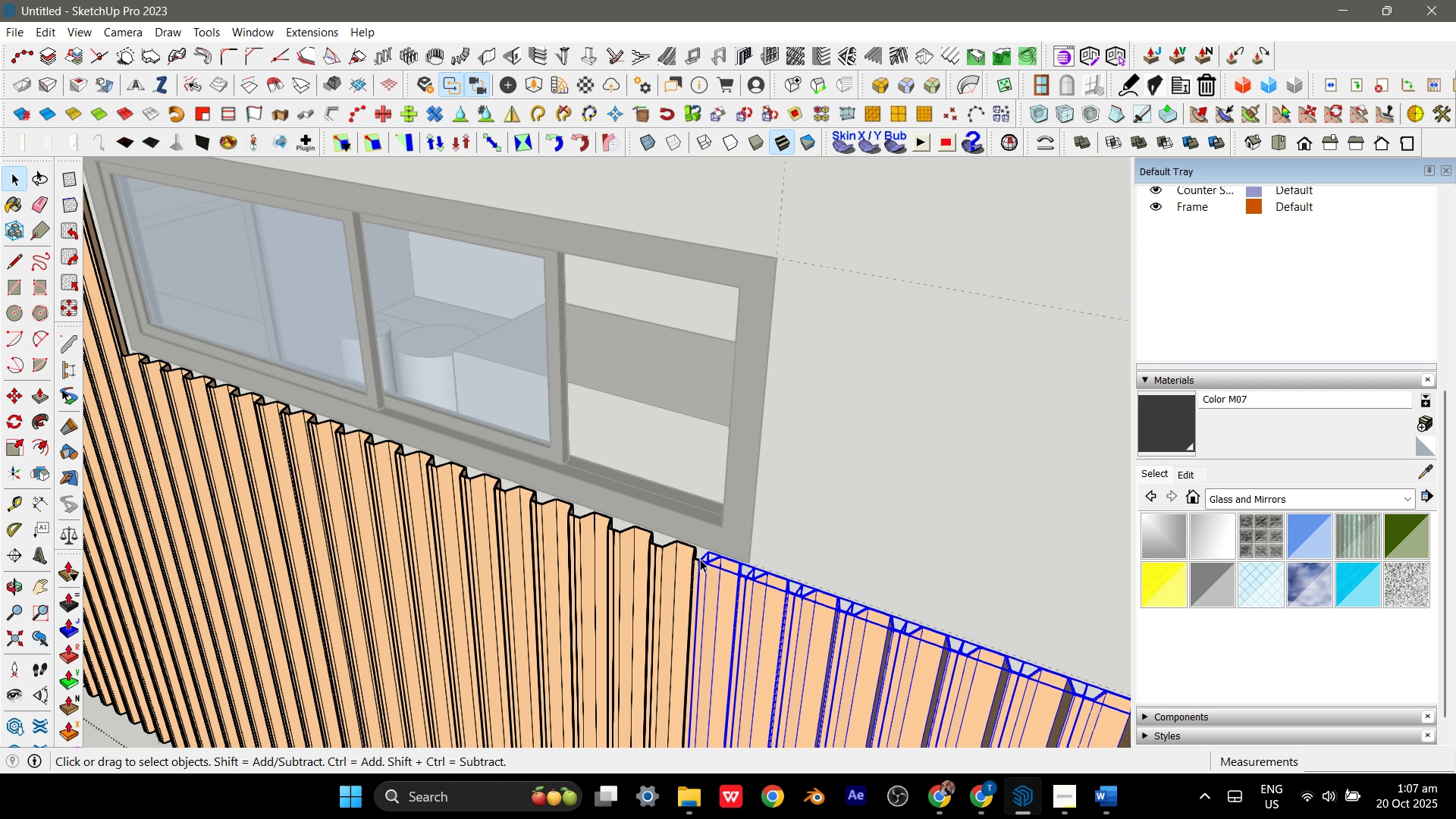 
hold_key(key=ControlLeft, duration=0.91)
left_click([720, 577])
 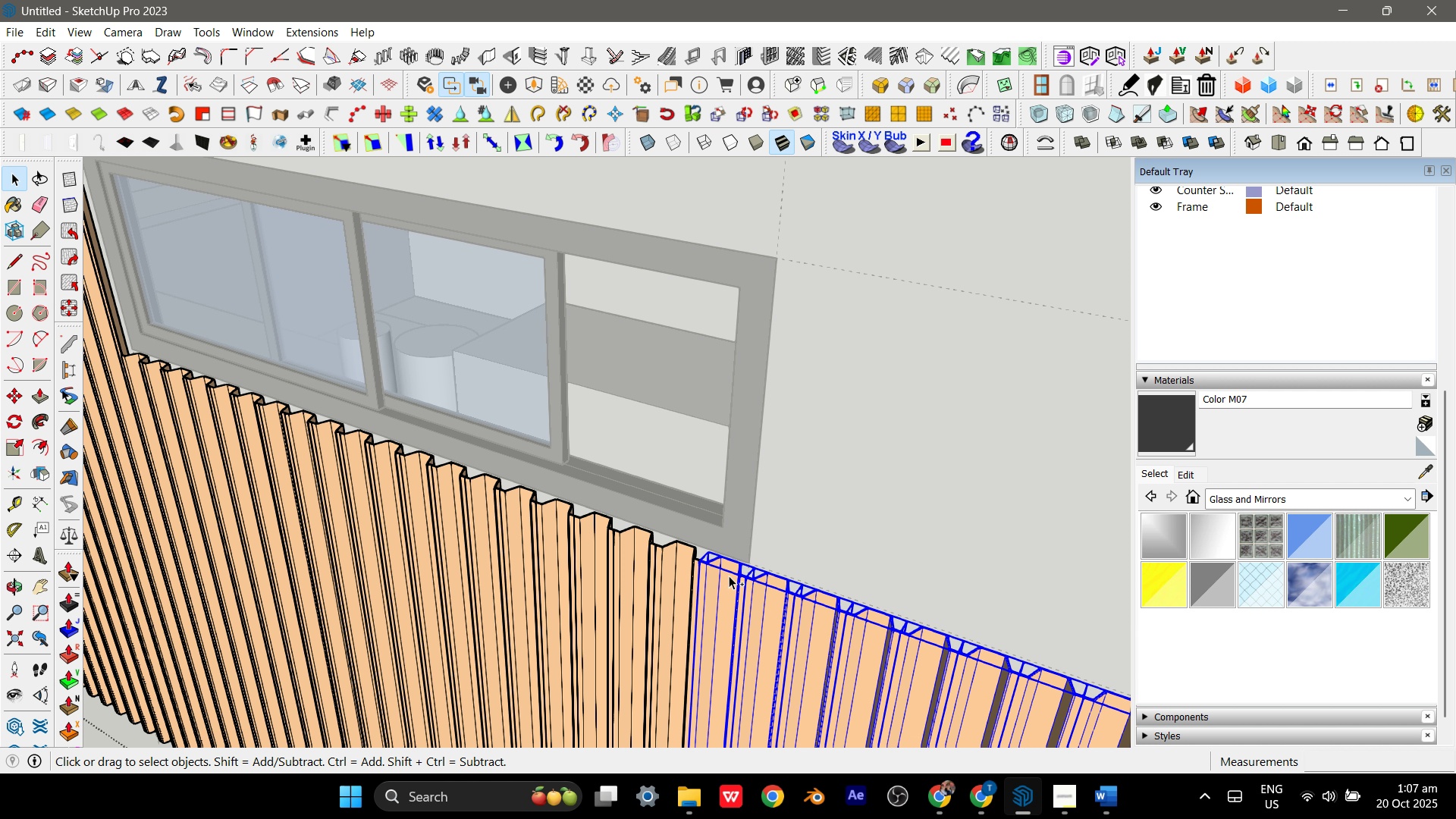 
hold_key(key=ShiftLeft, duration=1.2)
hold_key(key=ControlLeft, duration=0.87)
left_click([728, 576])
 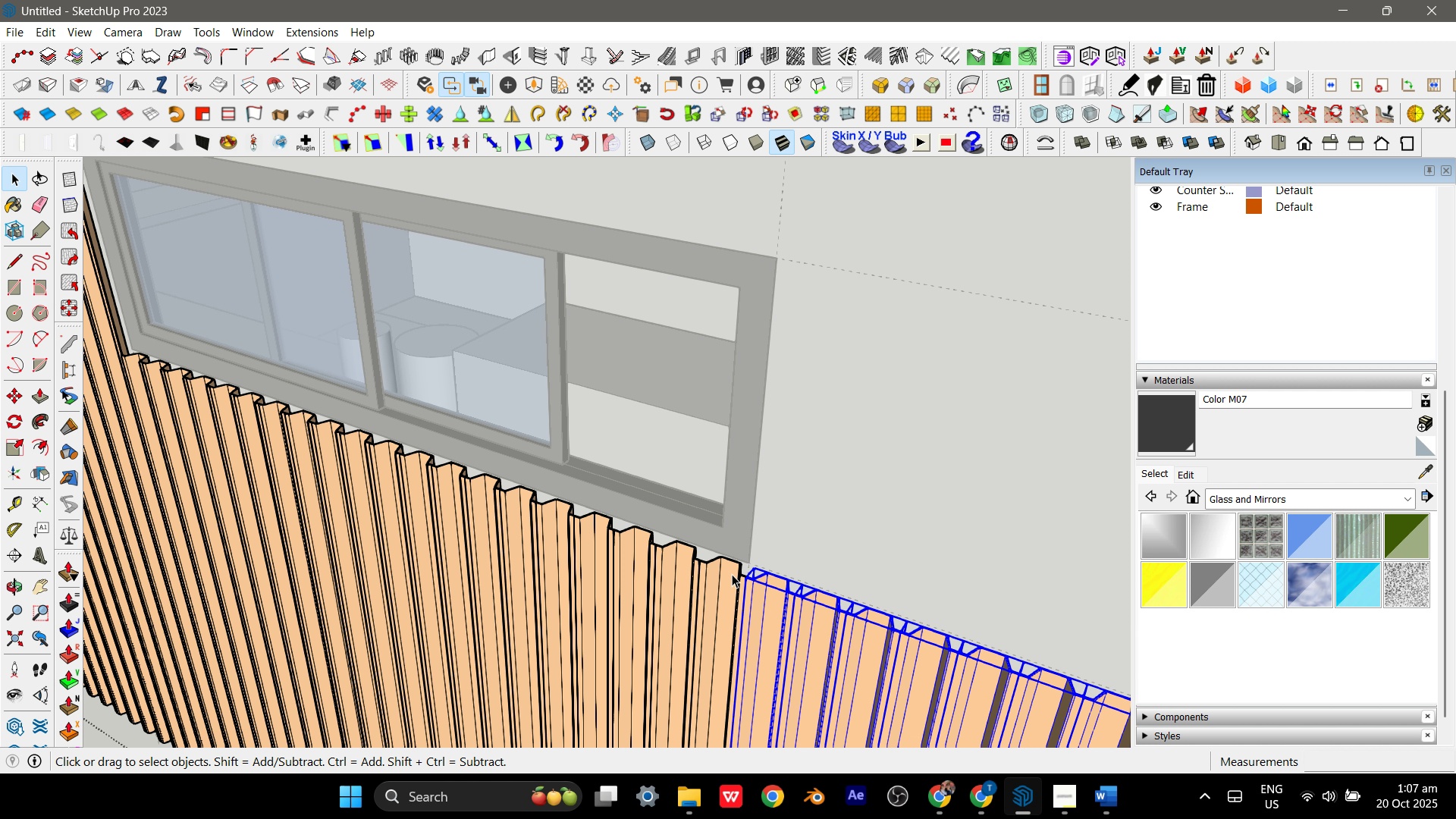 
scroll: coordinate [665, 573], scroll_direction: down, amount: 9.0
 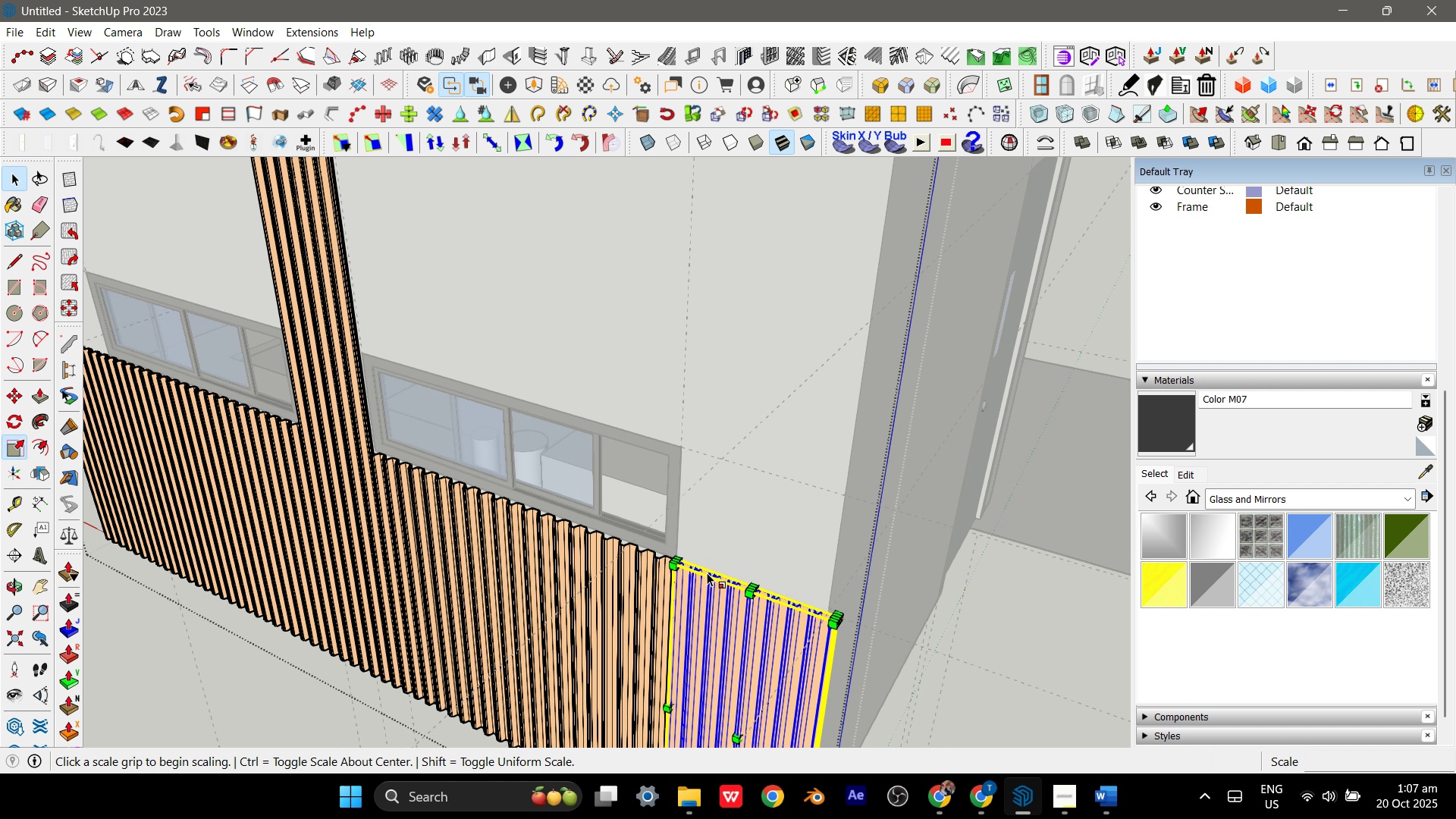 
key(Control+S)
 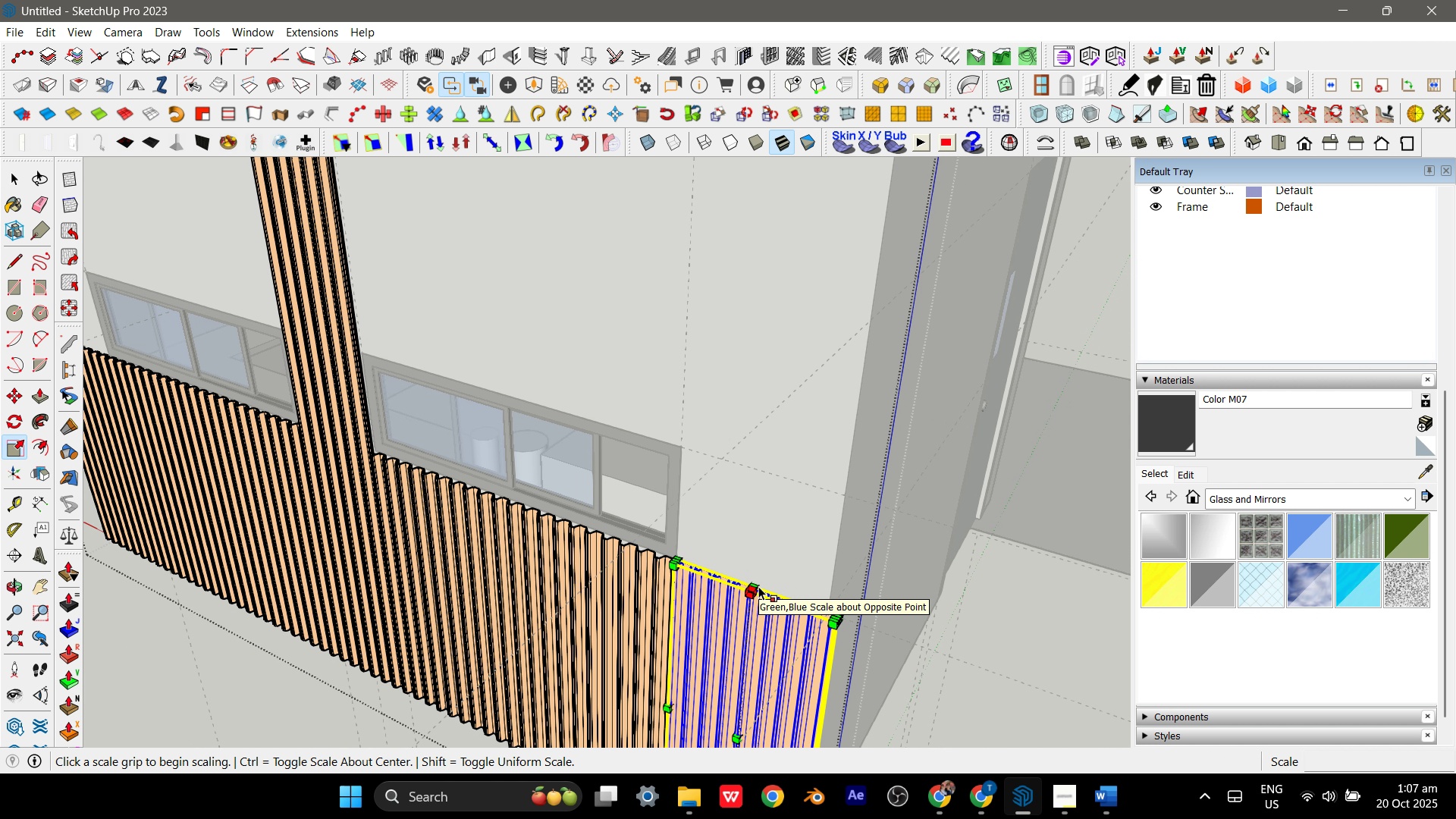 
left_click([760, 585])
 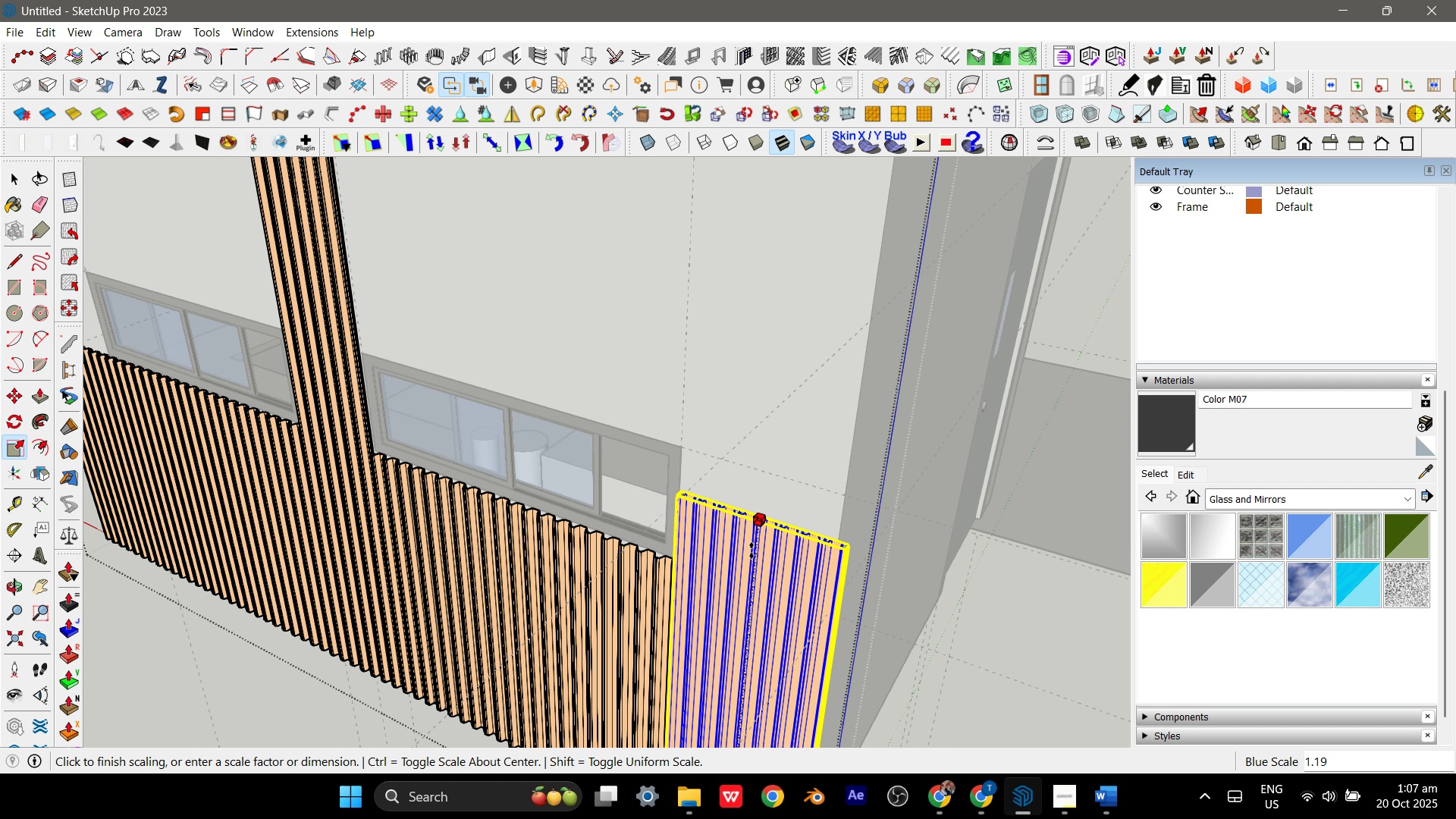 
scroll: coordinate [745, 570], scroll_direction: down, amount: 13.0
 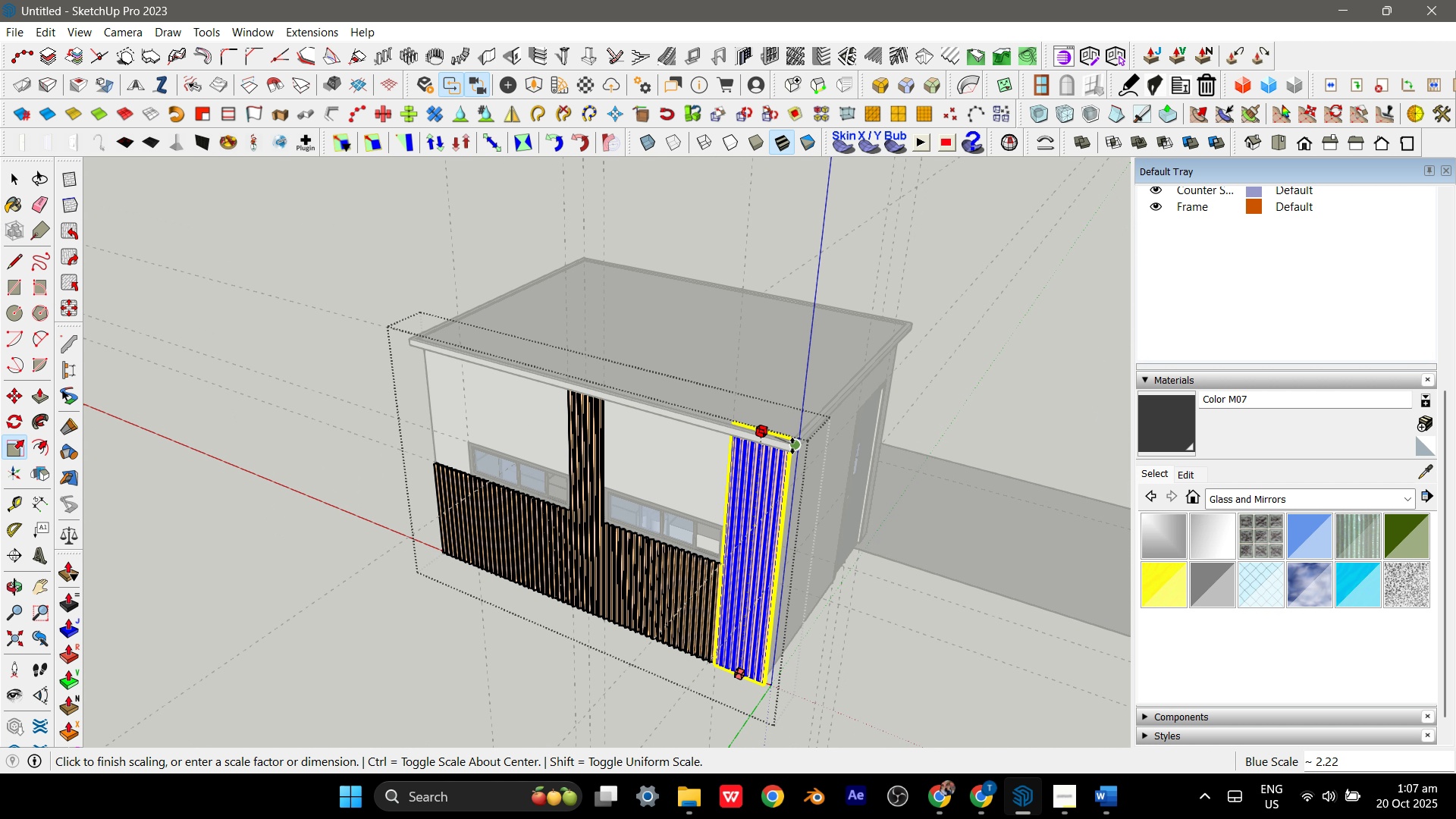 
scroll: coordinate [786, 461], scroll_direction: up, amount: 10.0
 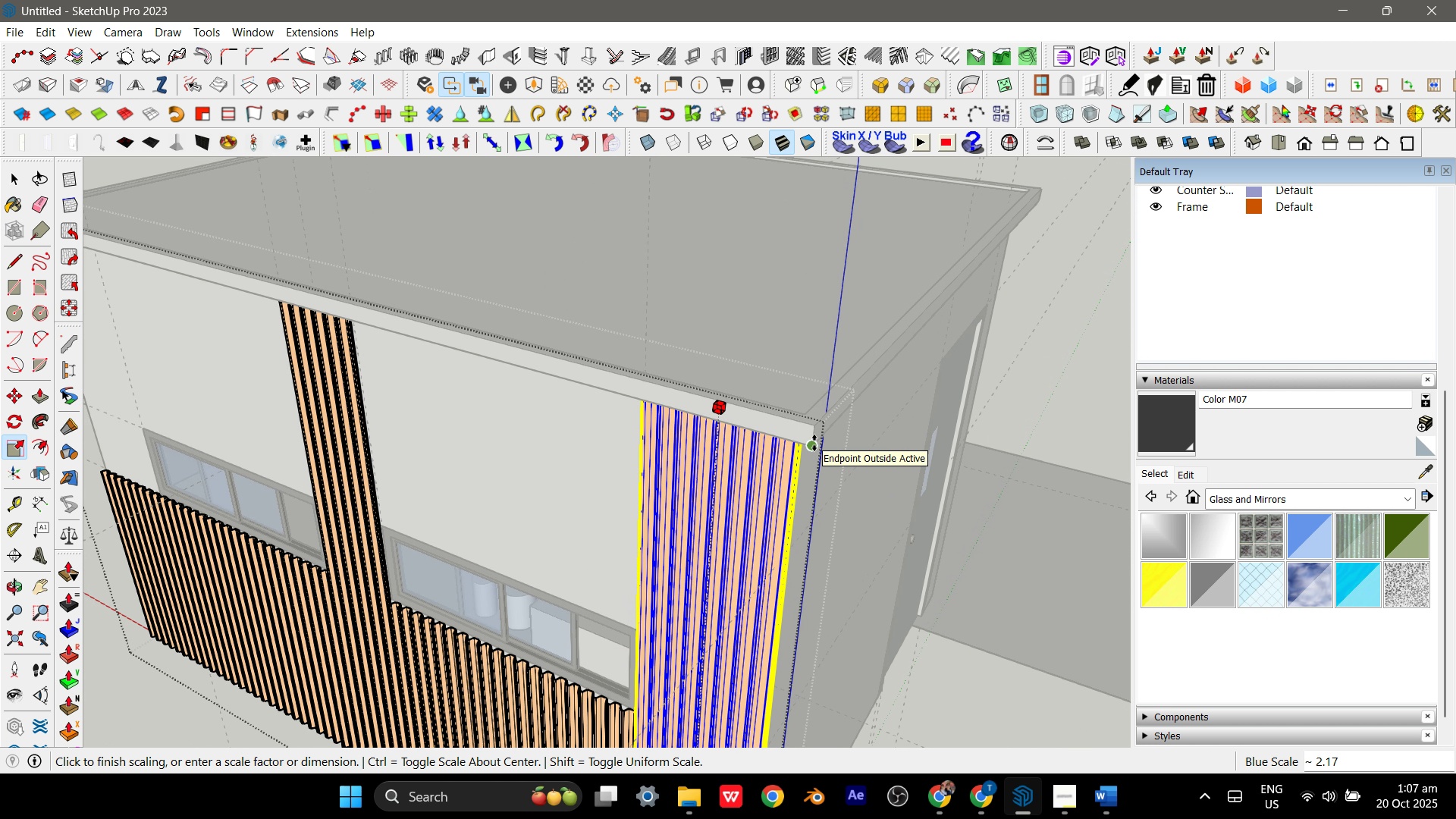 
left_click([814, 443])
 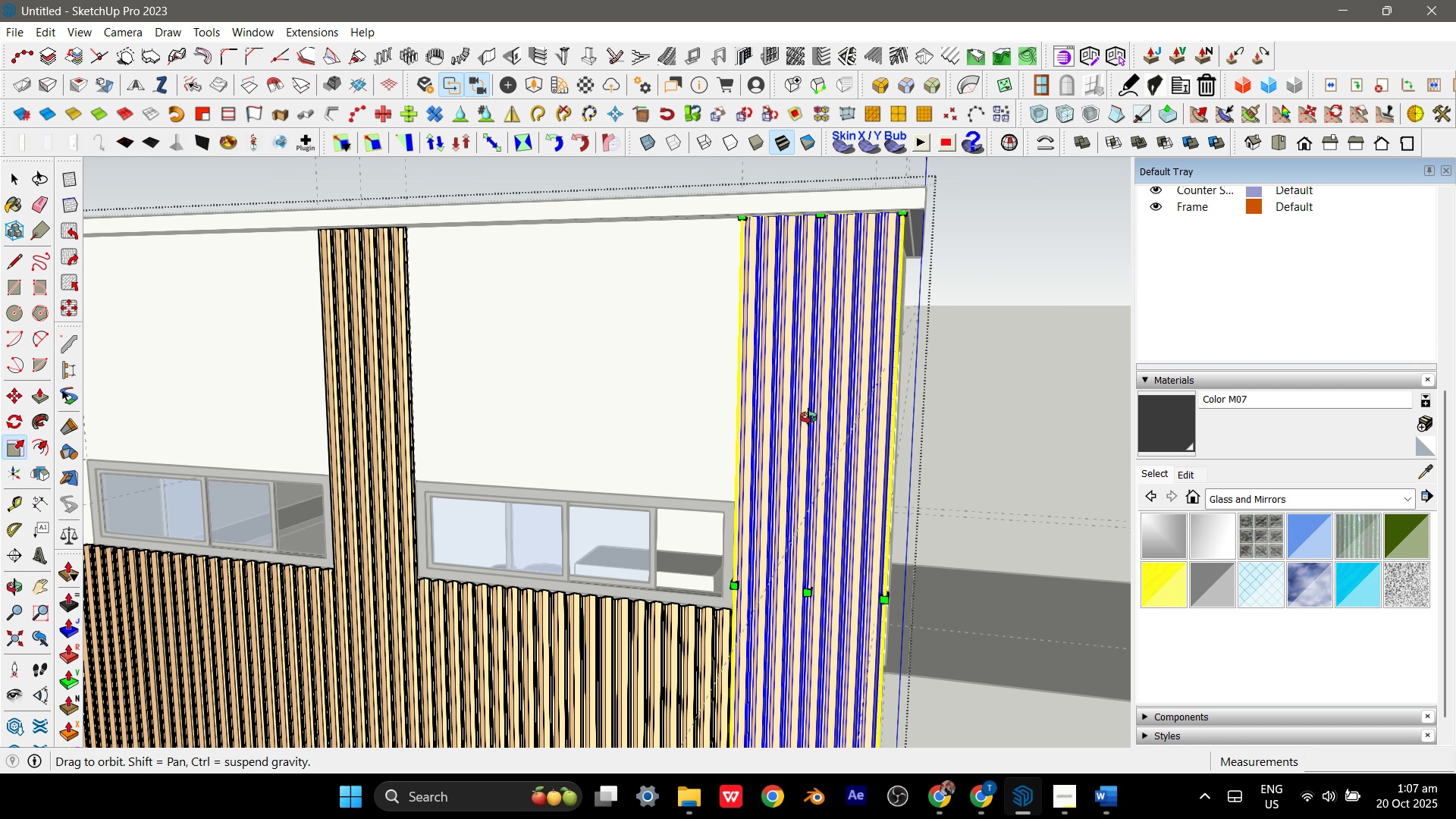 
scroll: coordinate [806, 406], scroll_direction: down, amount: 10.0
 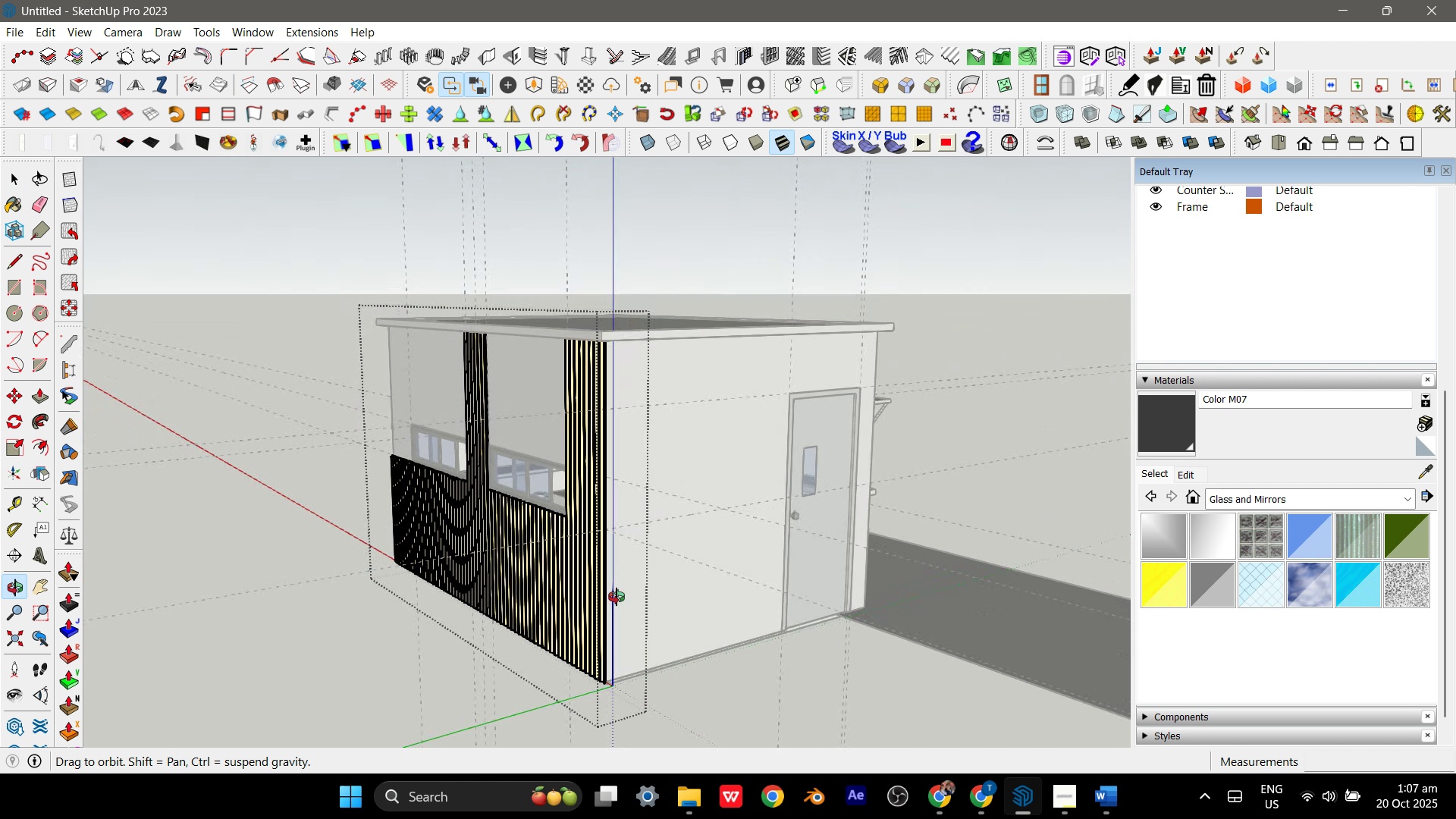 
key(Space)
 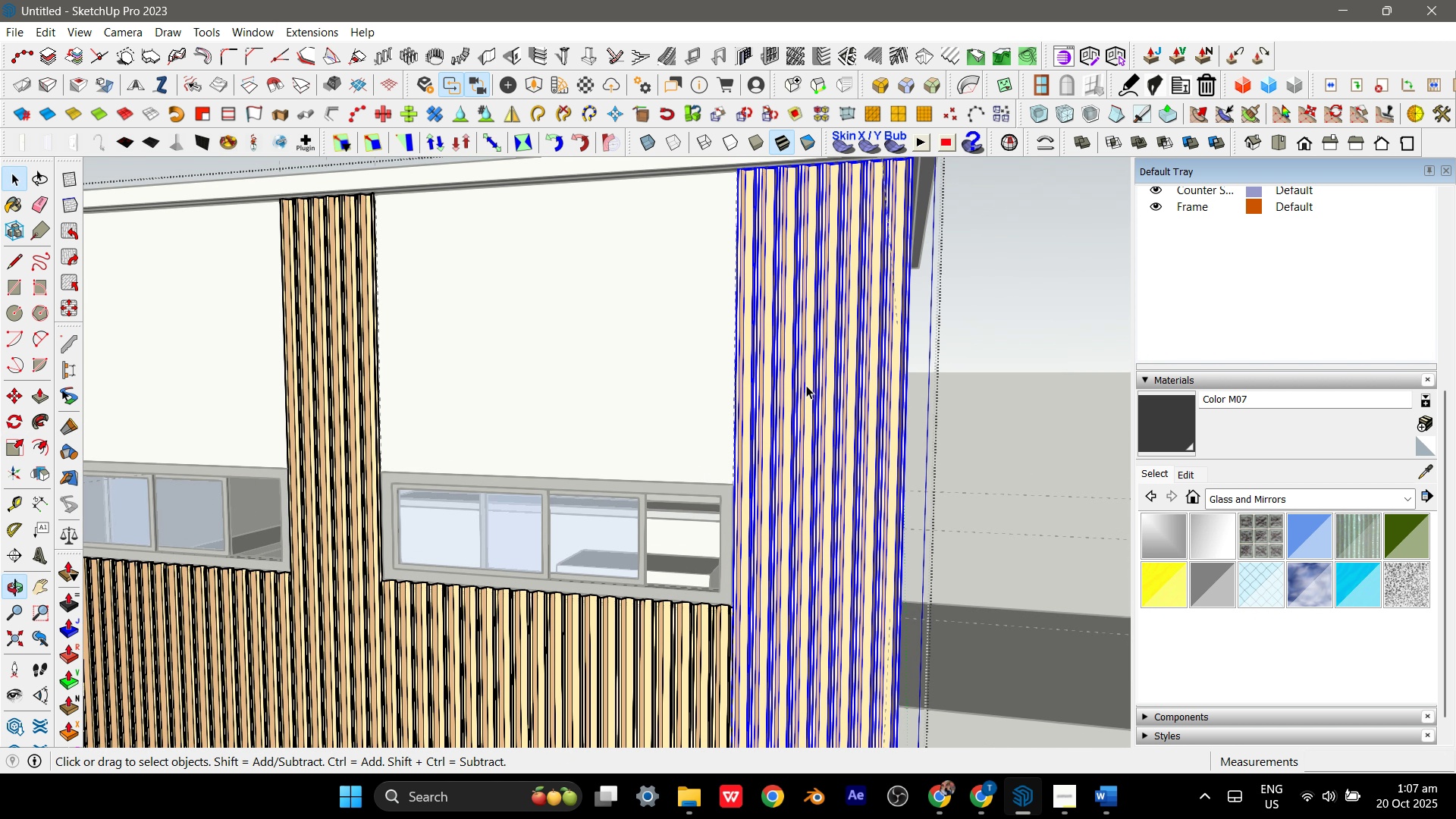 
scroll: coordinate [752, 512], scroll_direction: down, amount: 1.0
 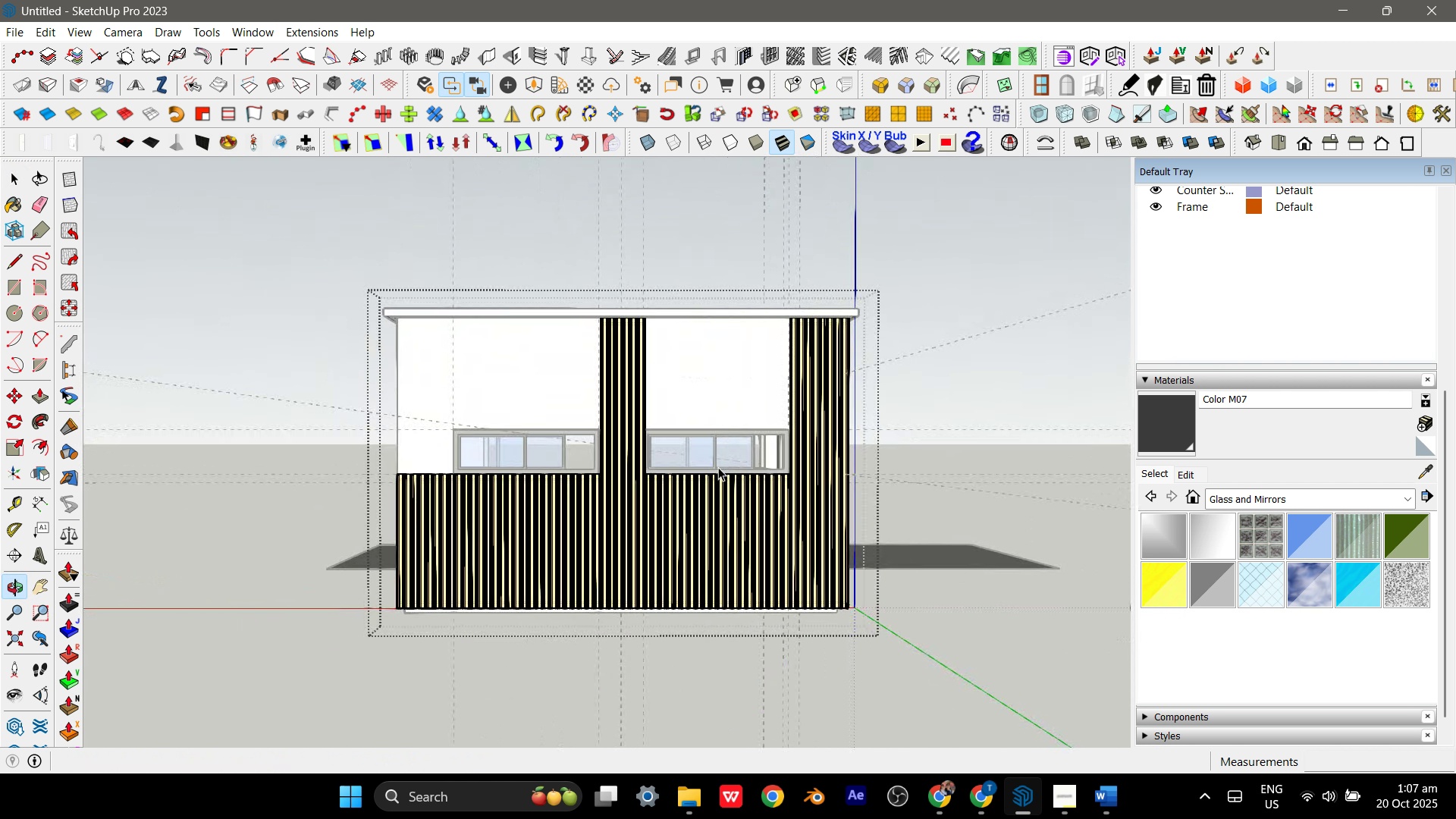 
scroll: coordinate [664, 485], scroll_direction: up, amount: 4.0
 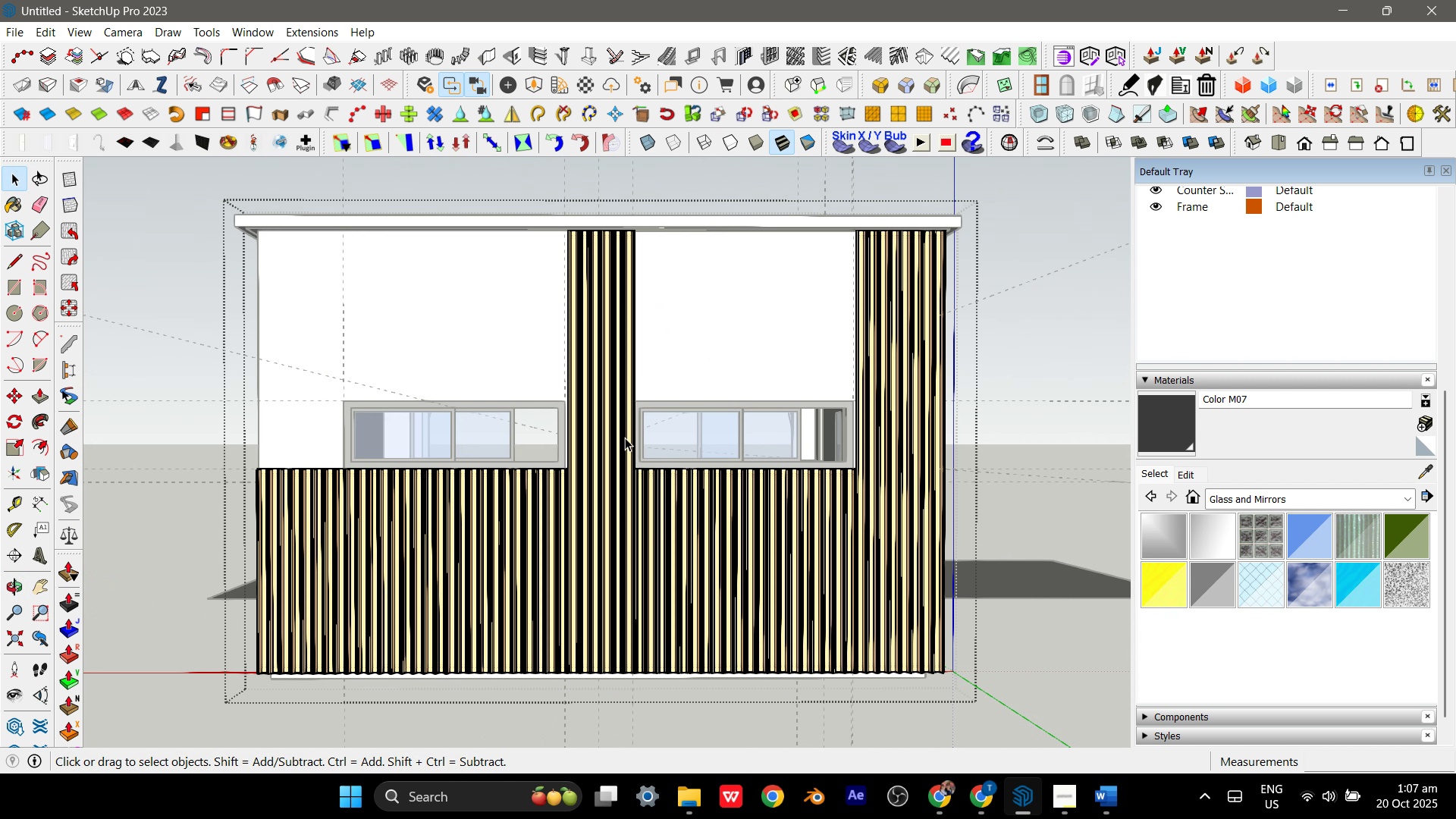 
left_click_drag(start_coordinate=[625, 438], to_coordinate=[870, 694])
 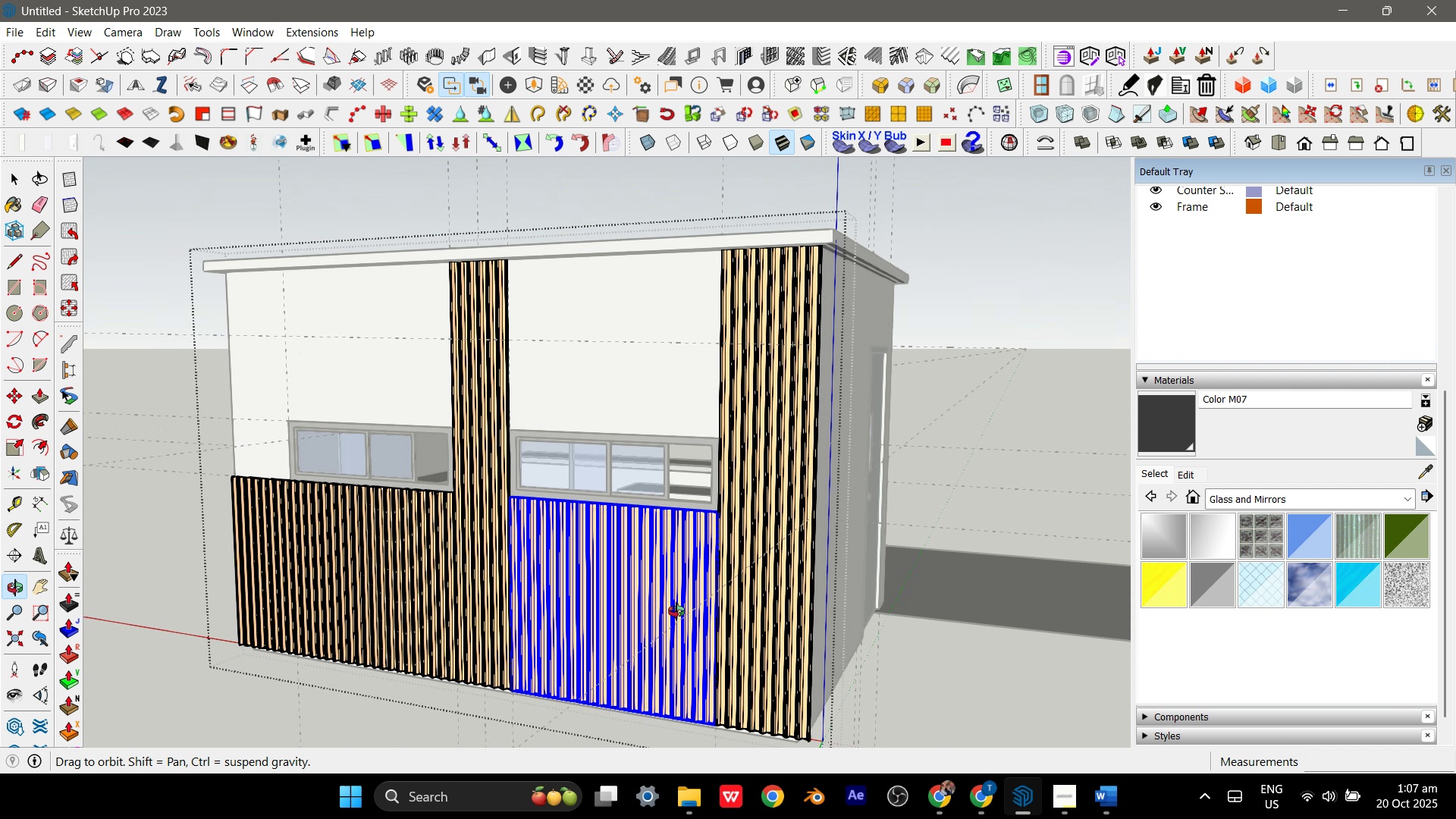 
scroll: coordinate [837, 576], scroll_direction: up, amount: 25.0
 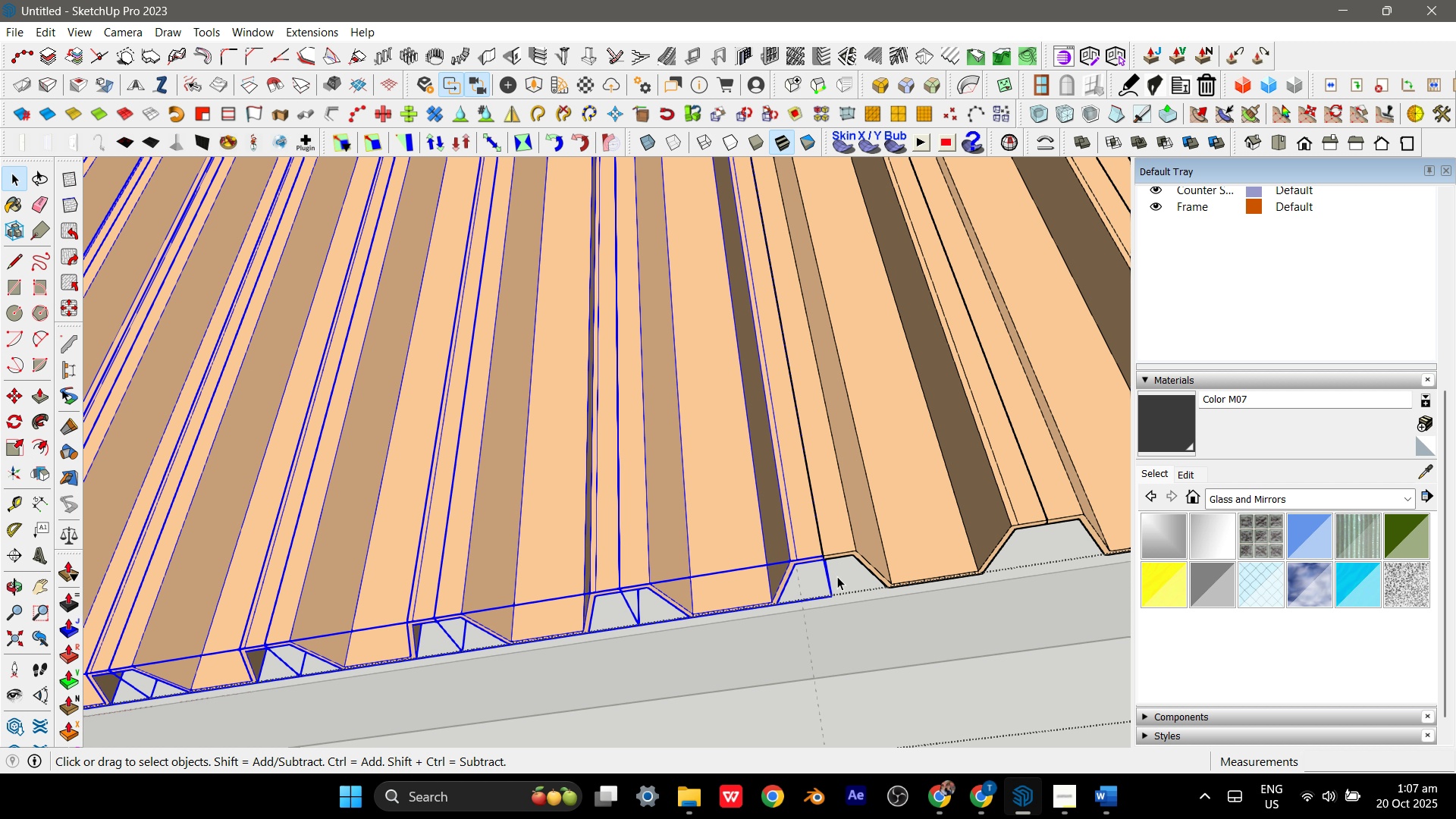 
key(M)
 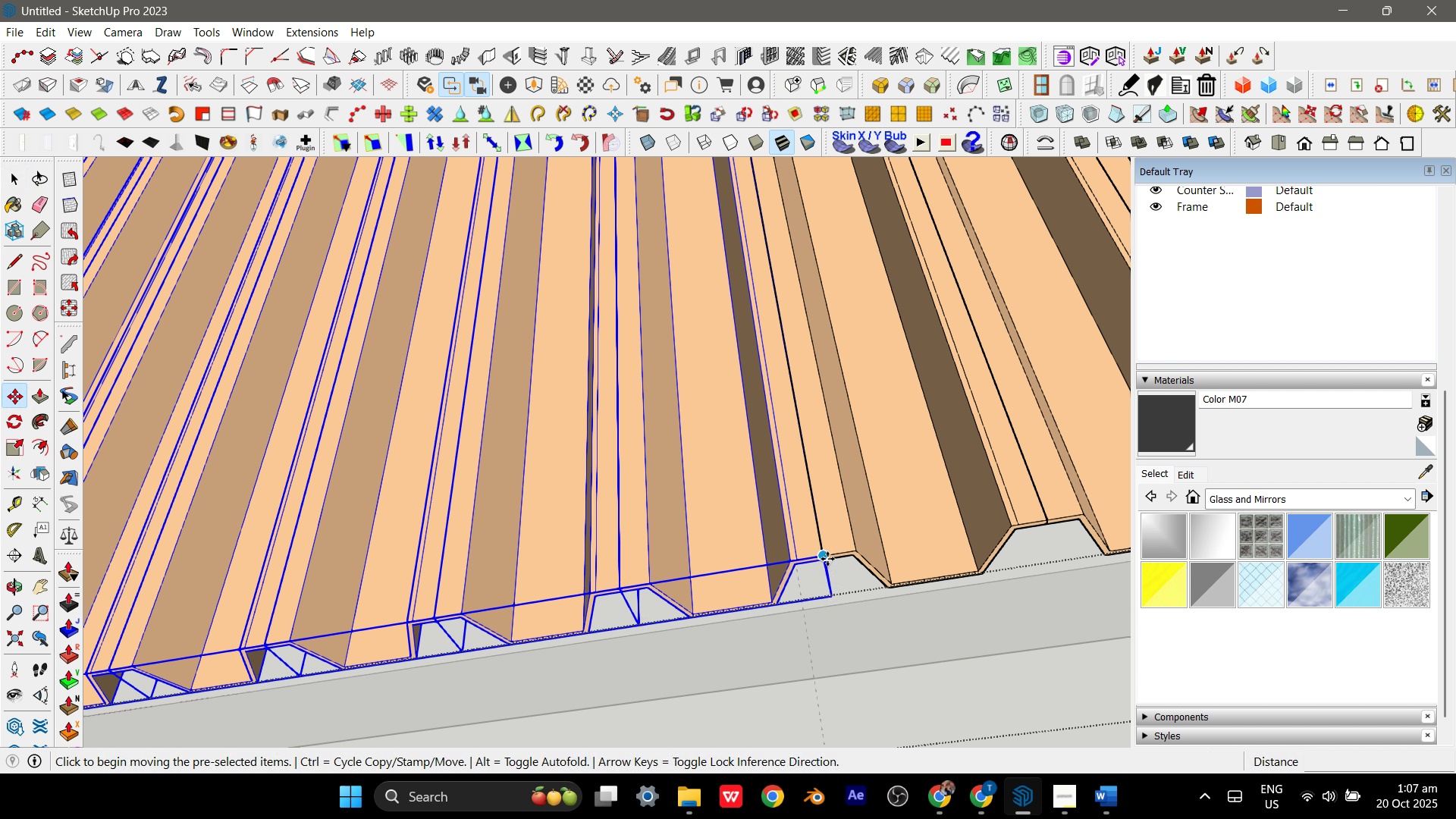 
key(Control+ControlLeft)
 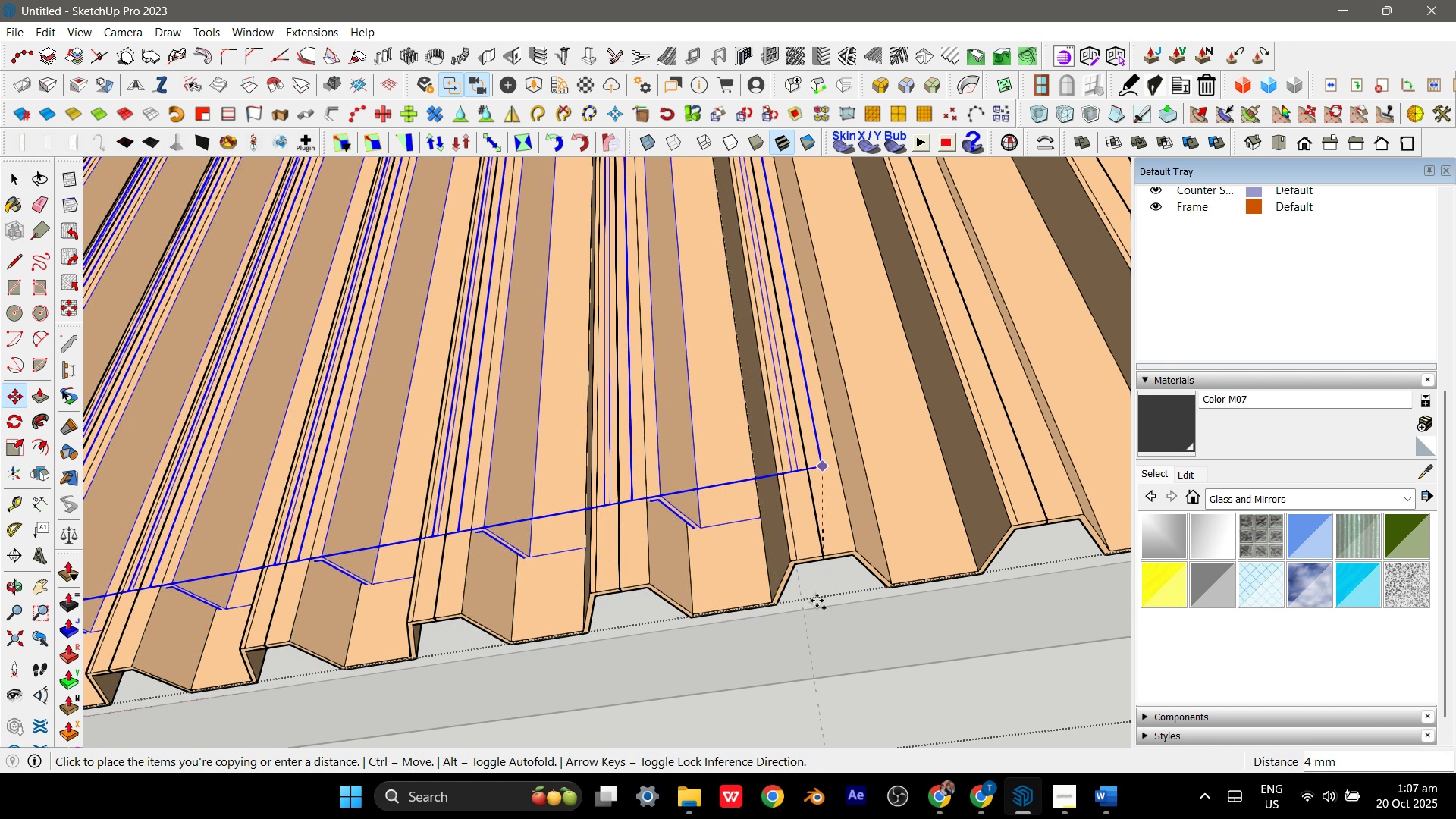 
scroll: coordinate [712, 630], scroll_direction: down, amount: 18.0
 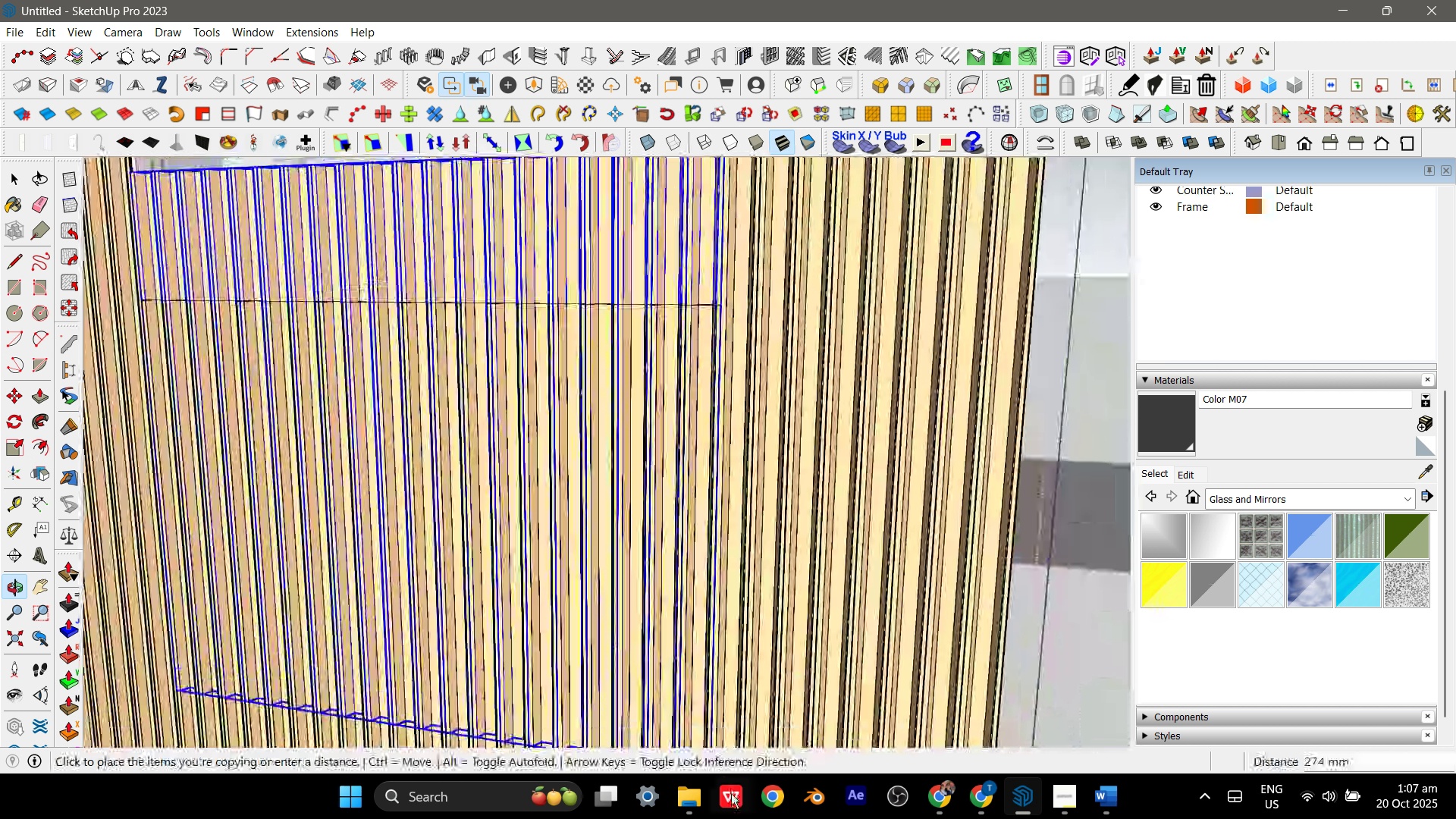 
scroll: coordinate [694, 362], scroll_direction: up, amount: 6.0
 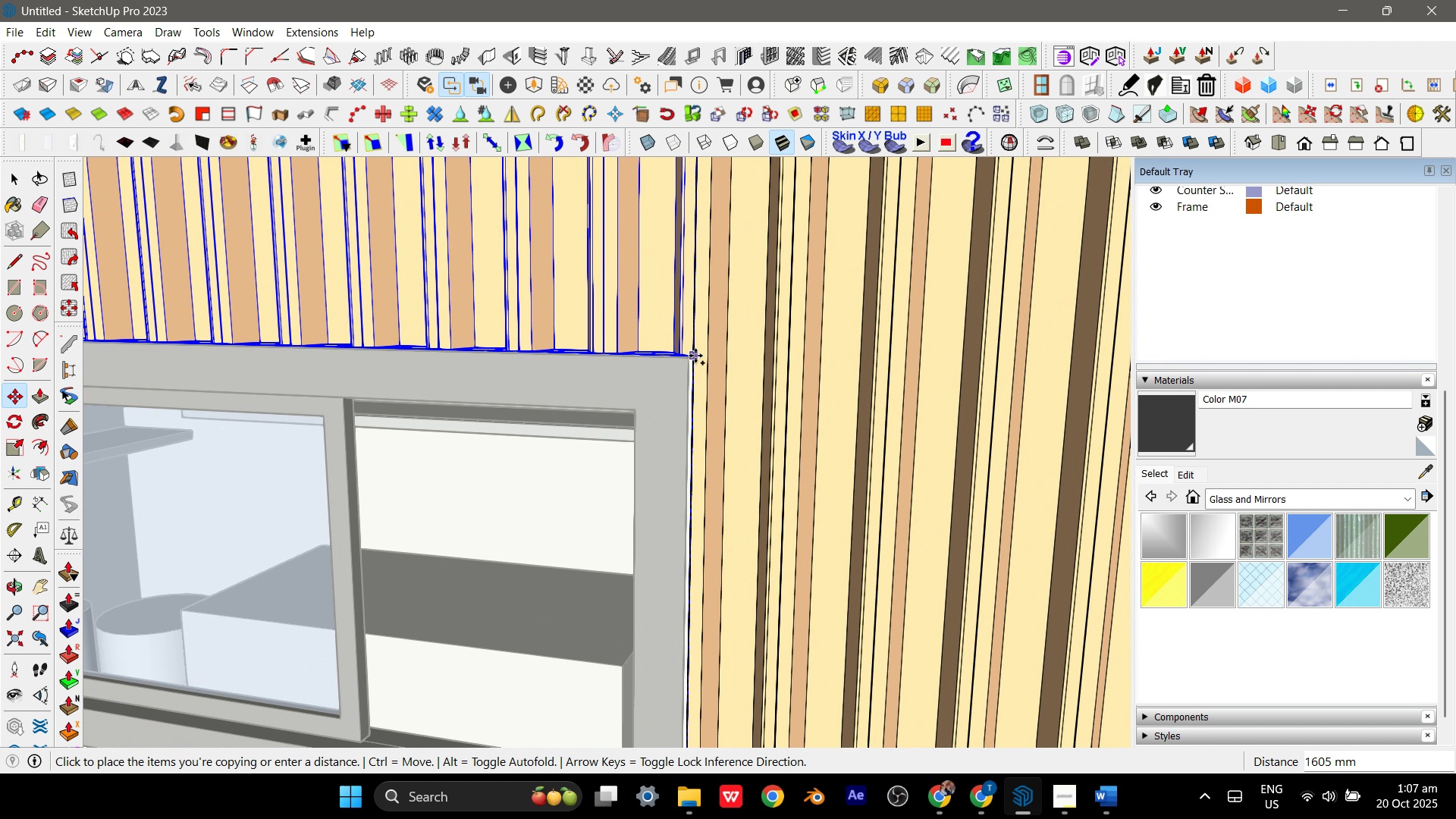 
left_click([695, 356])
 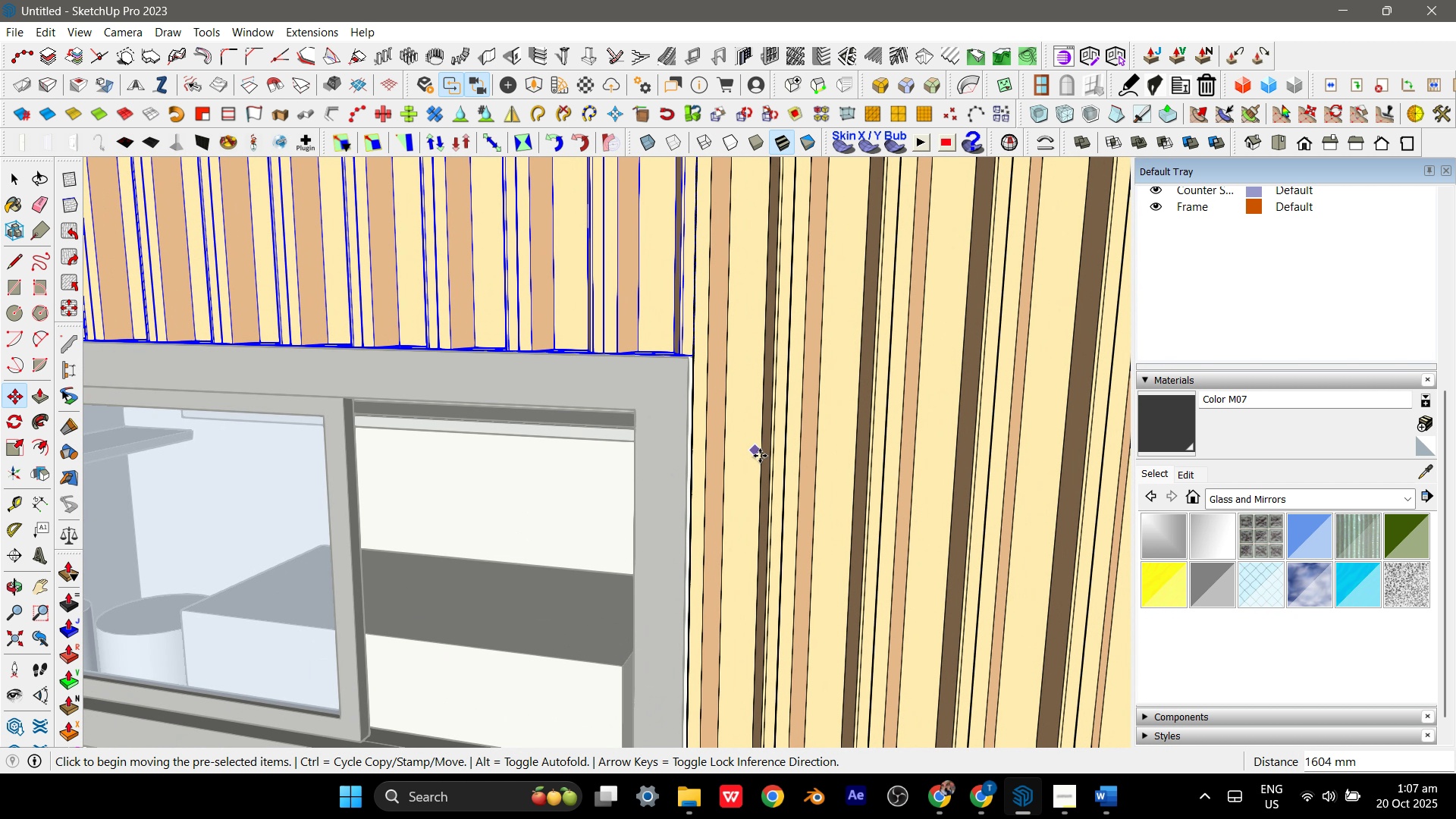 
scroll: coordinate [721, 562], scroll_direction: down, amount: 24.0
 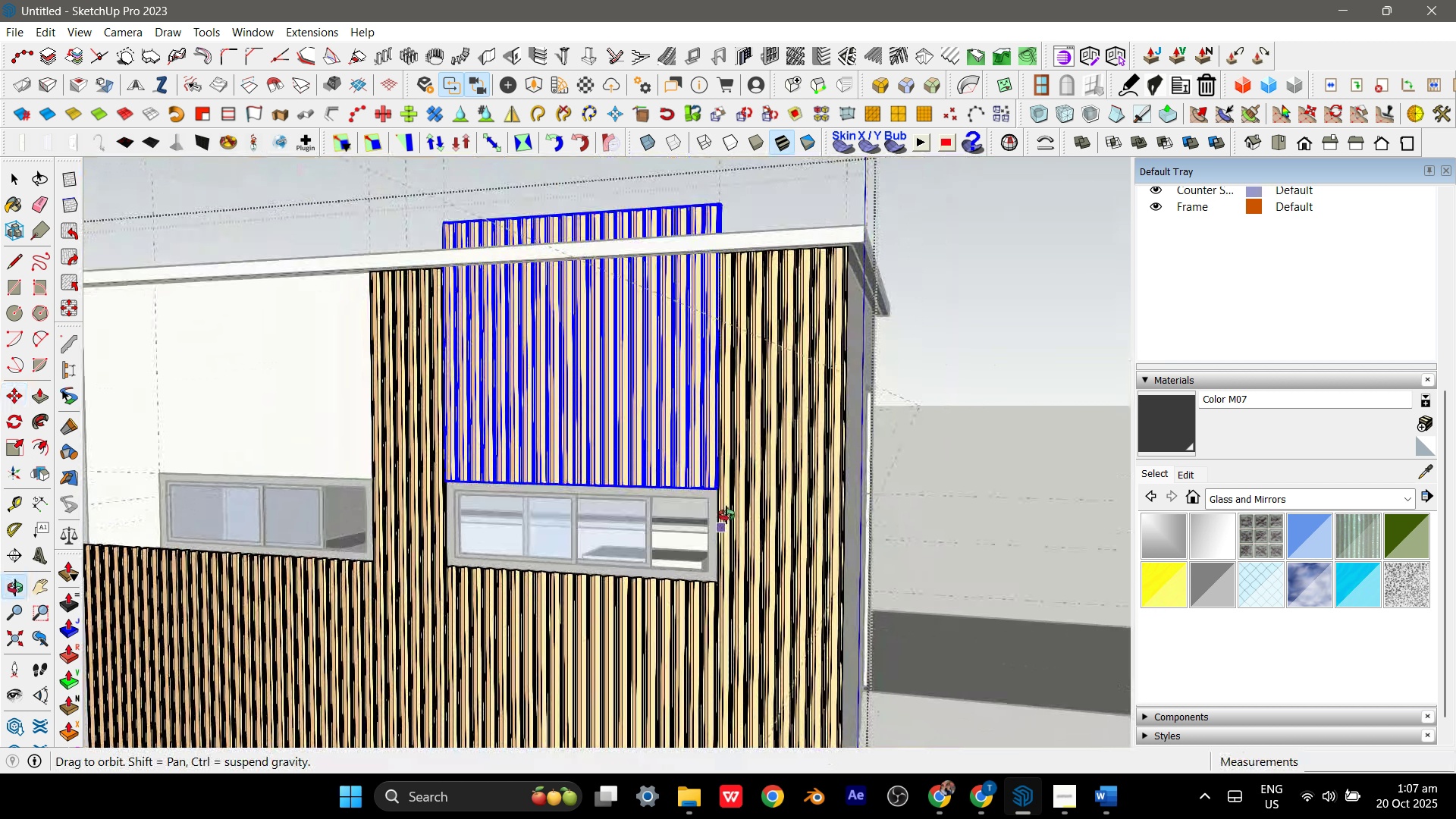 
key(Space)
 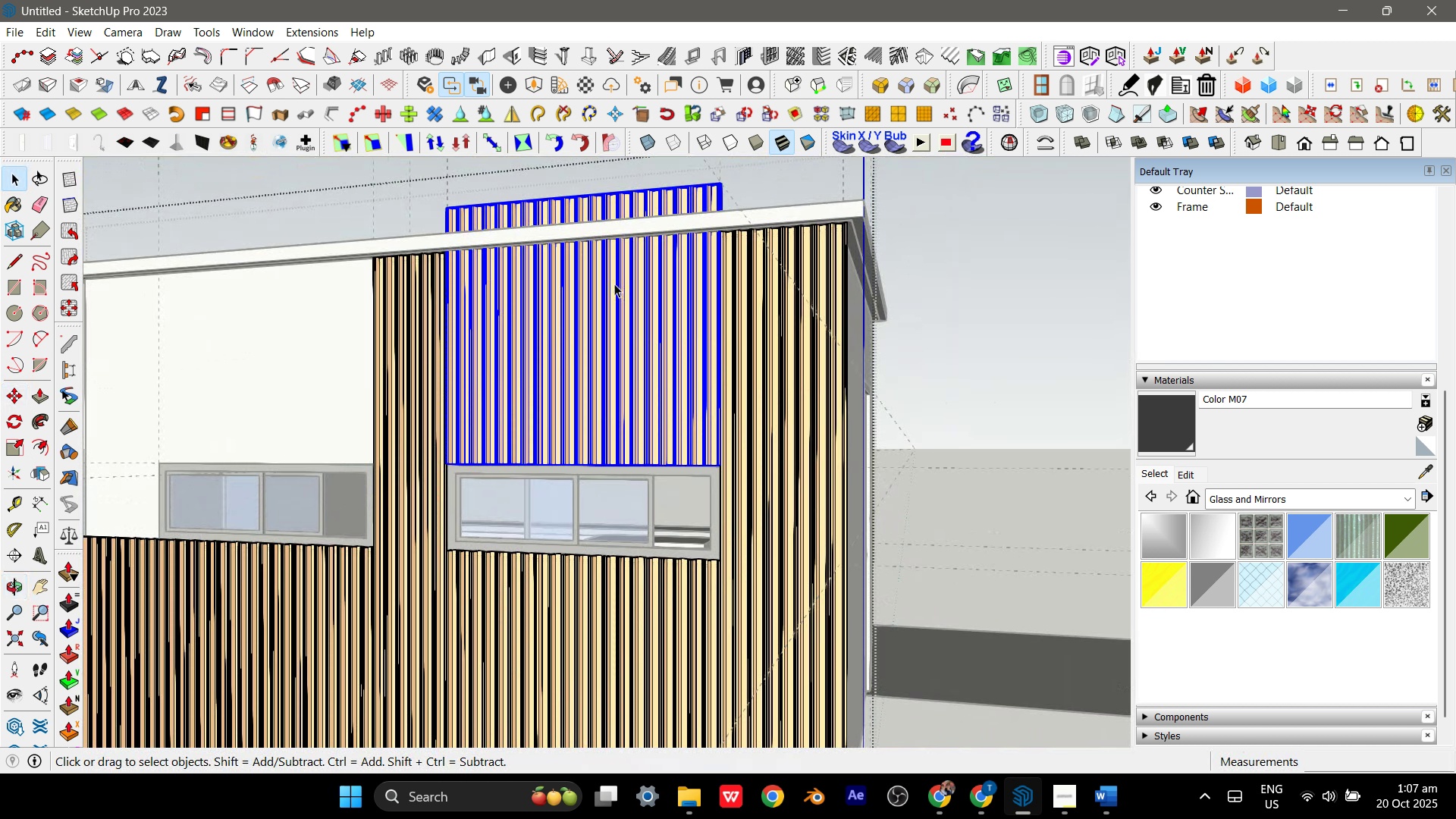 
scroll: coordinate [614, 284], scroll_direction: up, amount: 1.0
 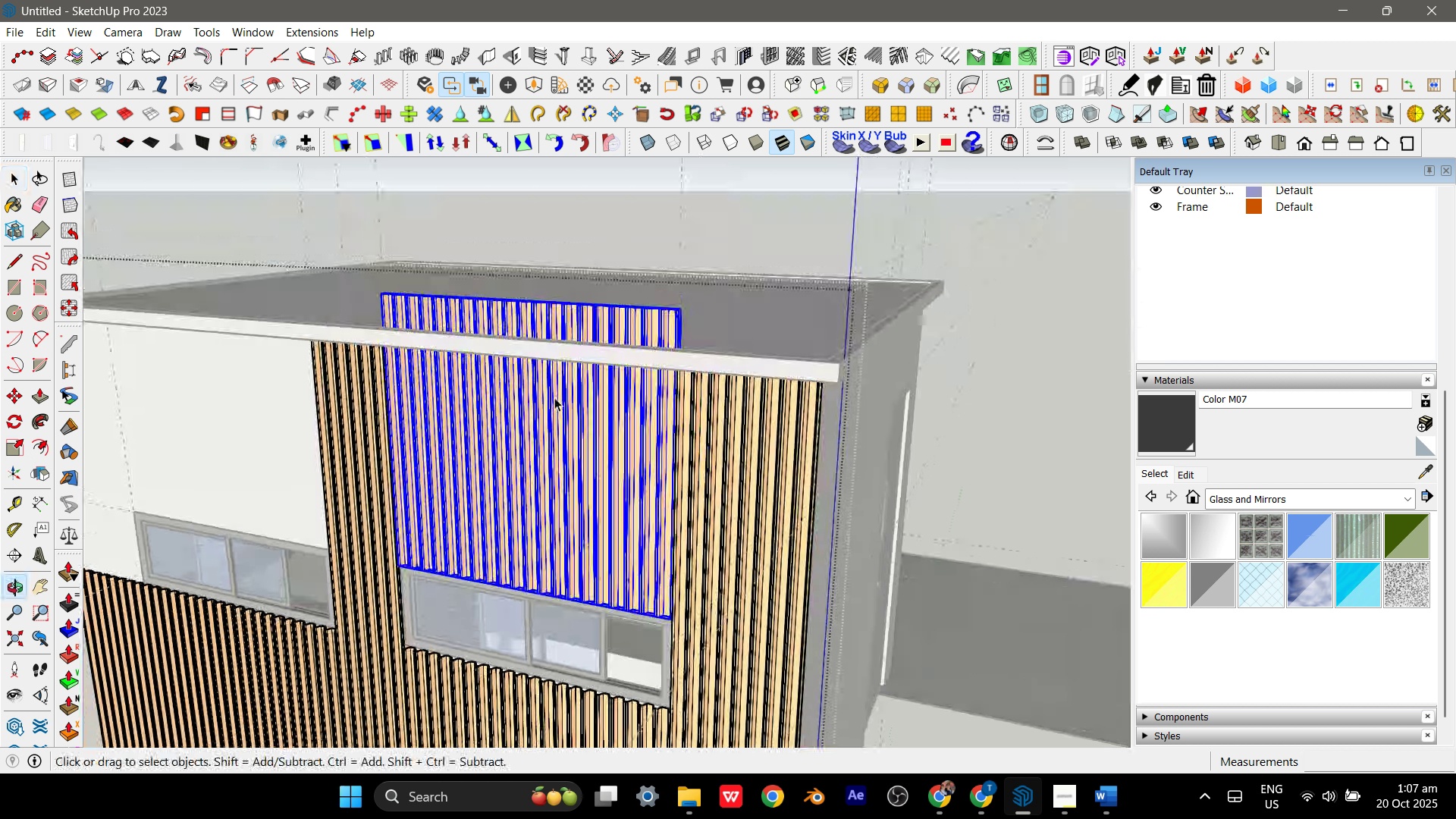 
key(S)
 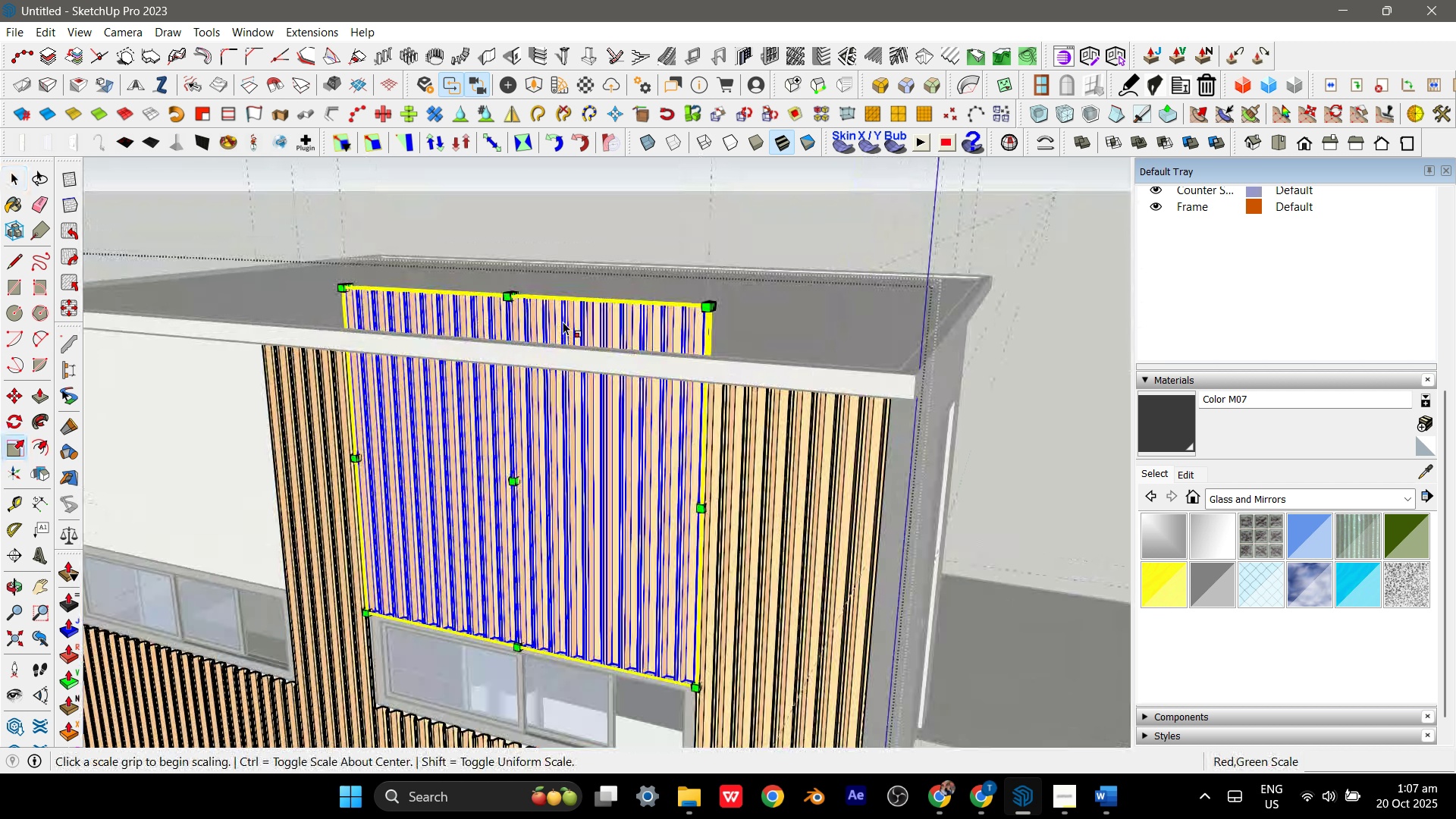 
scroll: coordinate [532, 377], scroll_direction: up, amount: 12.0
 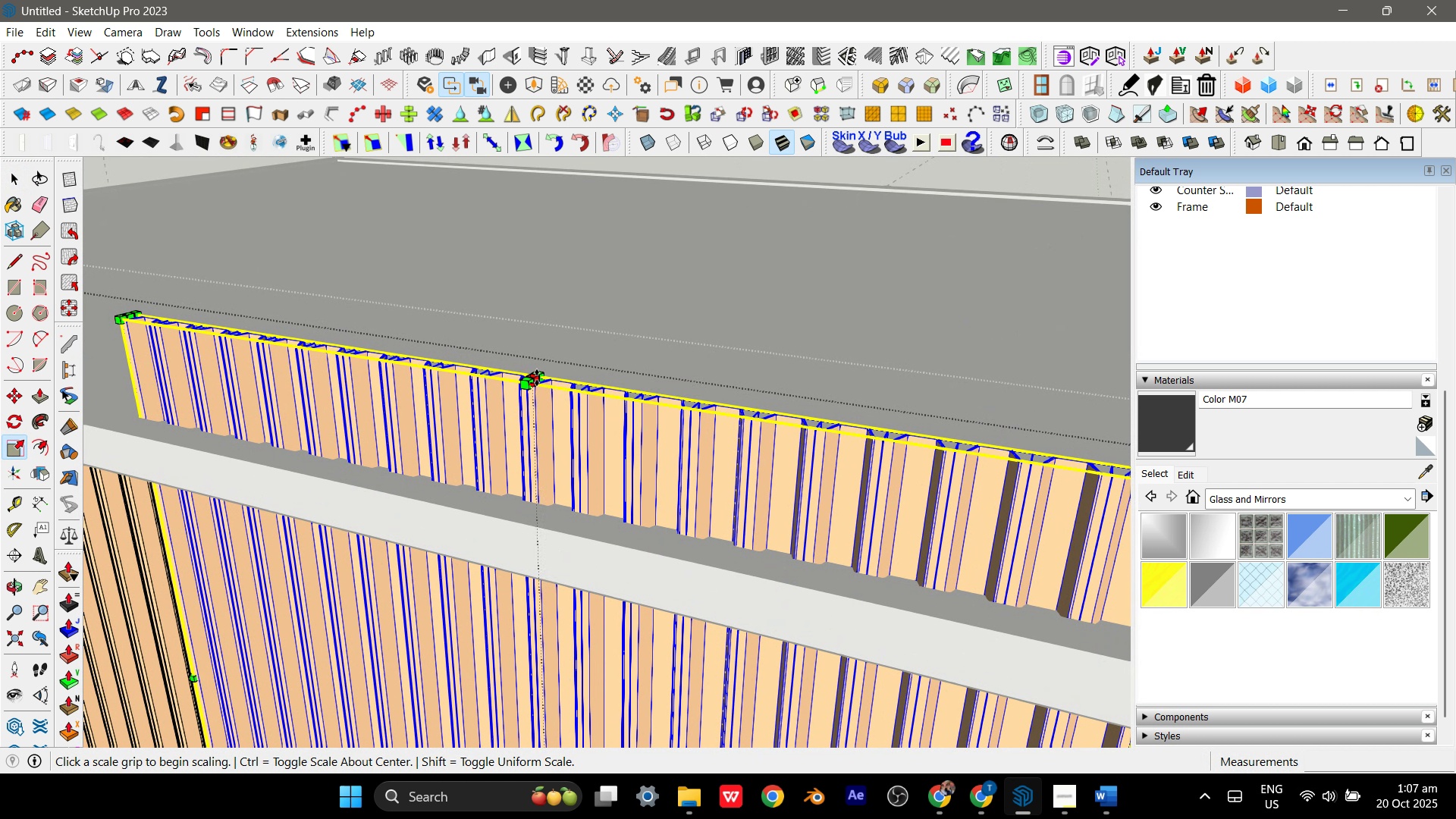 
left_click([536, 378])
 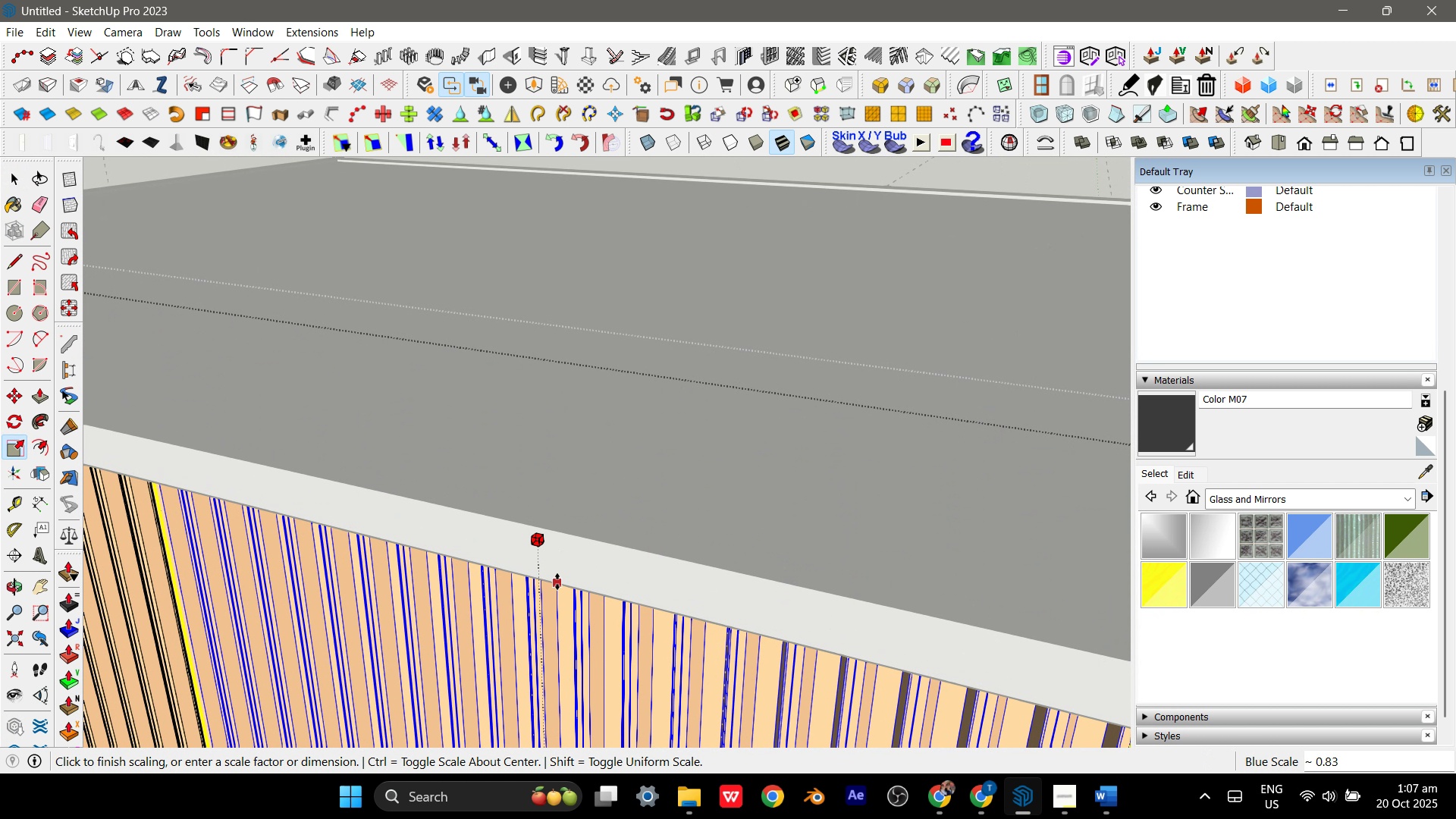 
left_click([557, 582])
 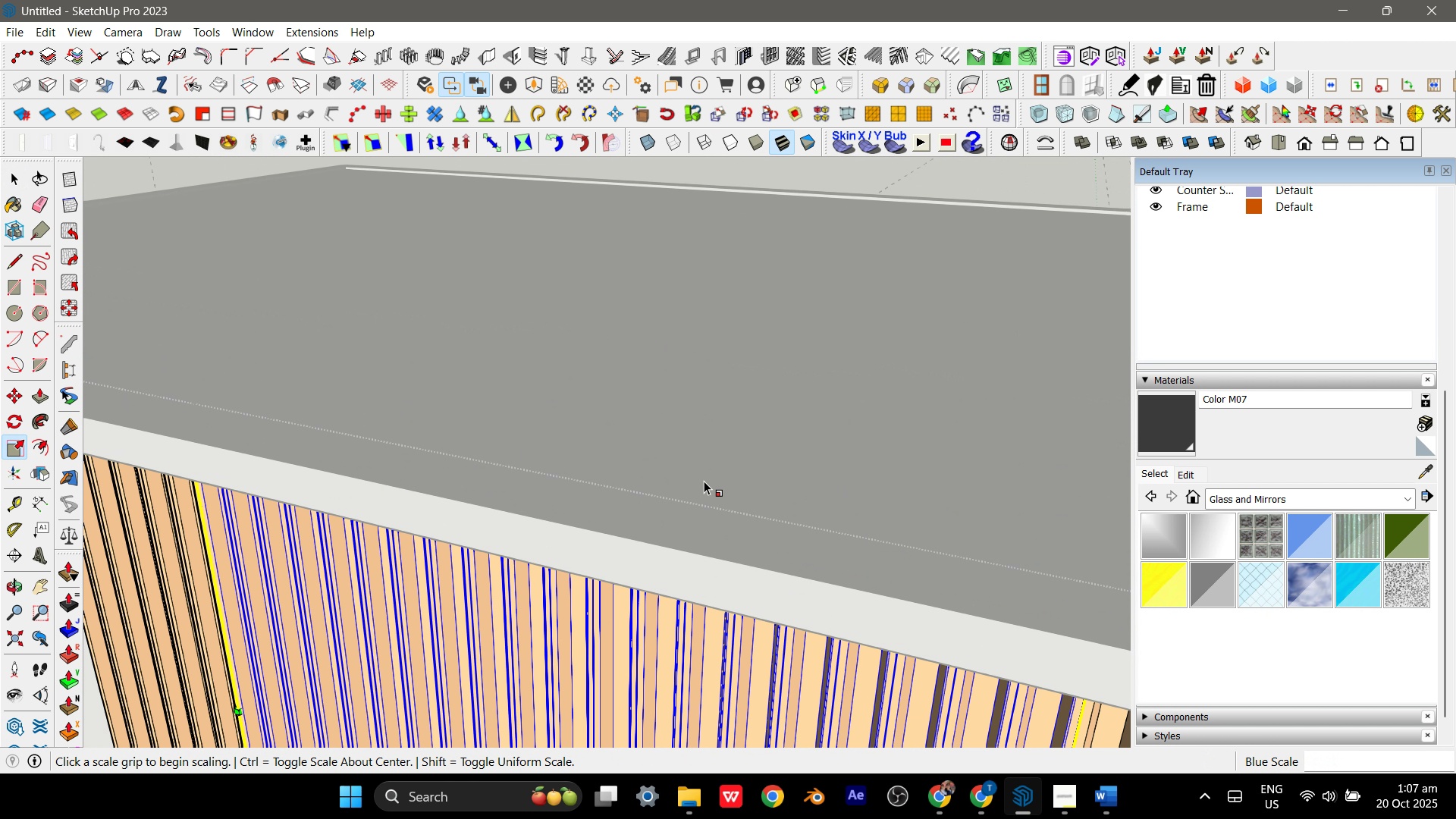 
scroll: coordinate [715, 445], scroll_direction: down, amount: 20.0
 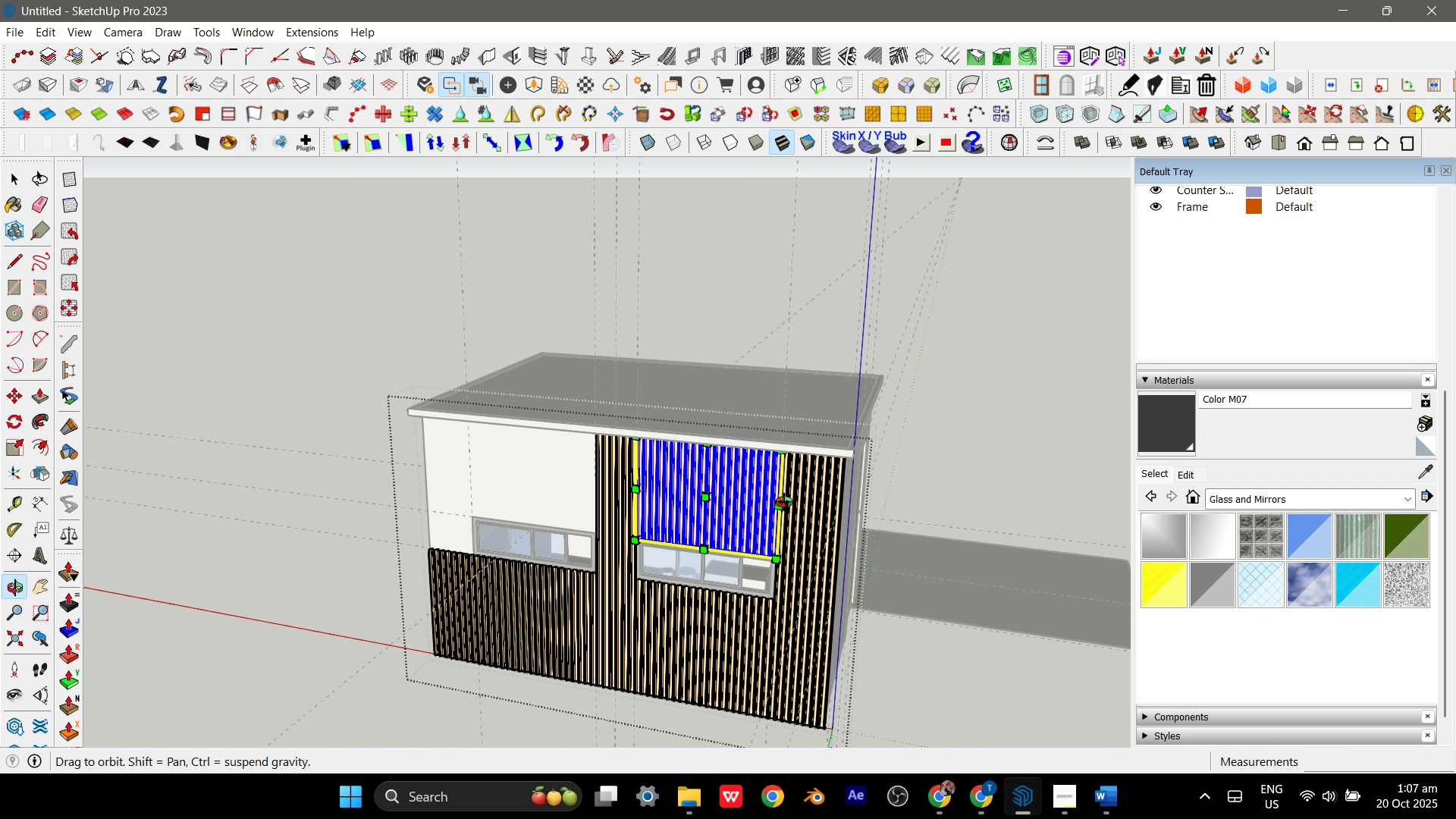 
key(Space)
 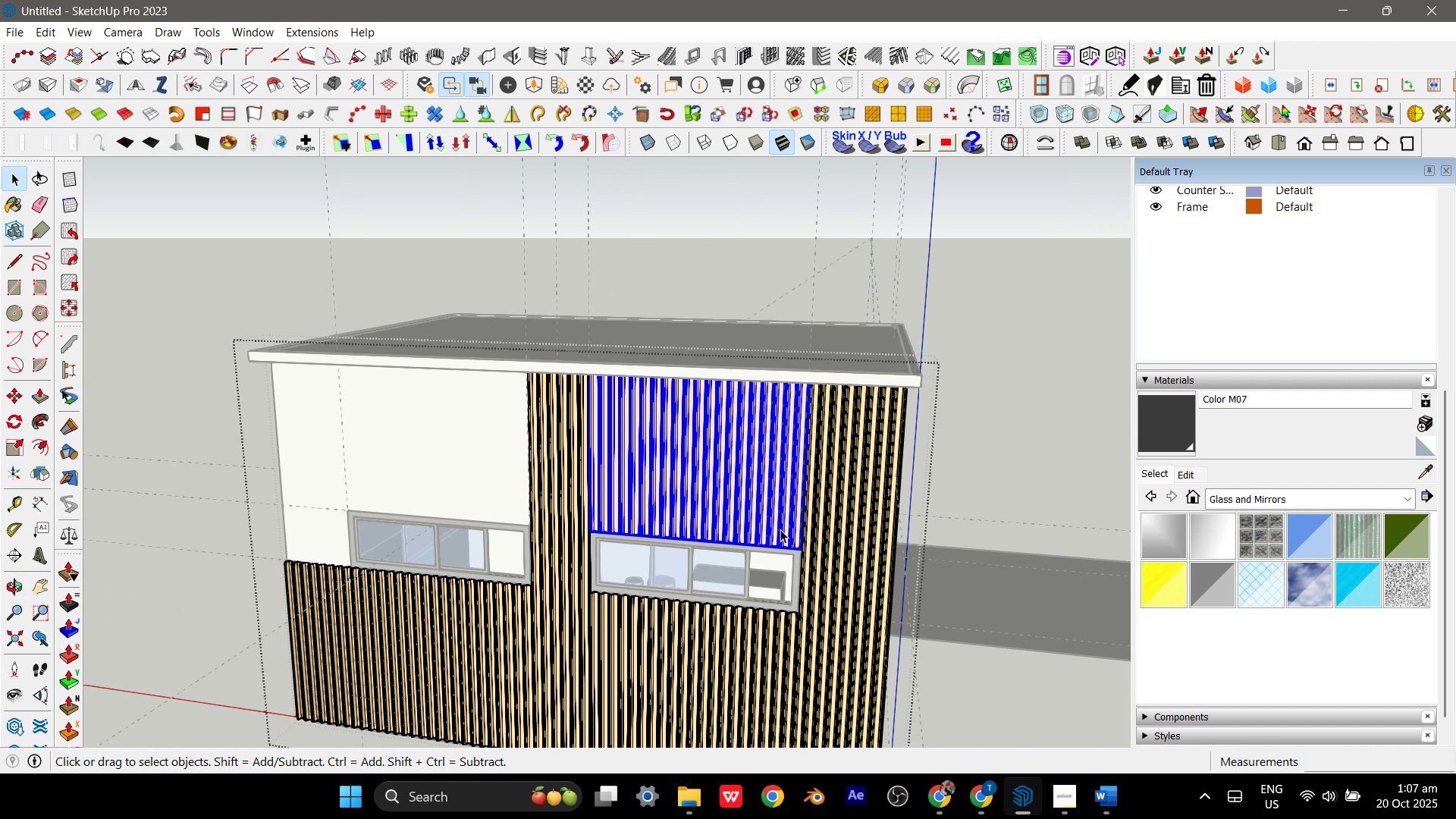 
scroll: coordinate [779, 541], scroll_direction: up, amount: 30.0
 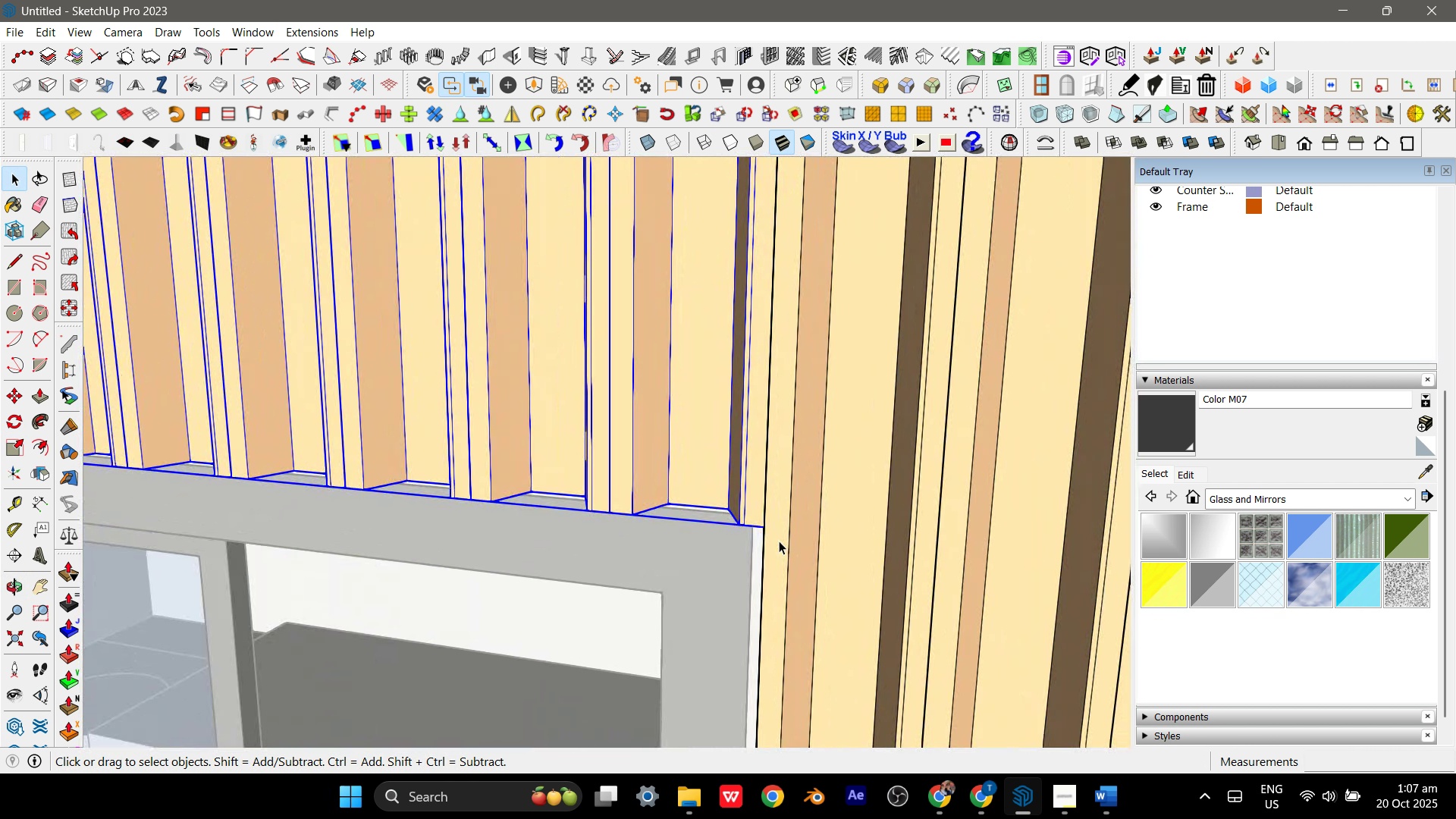 
key(M)
 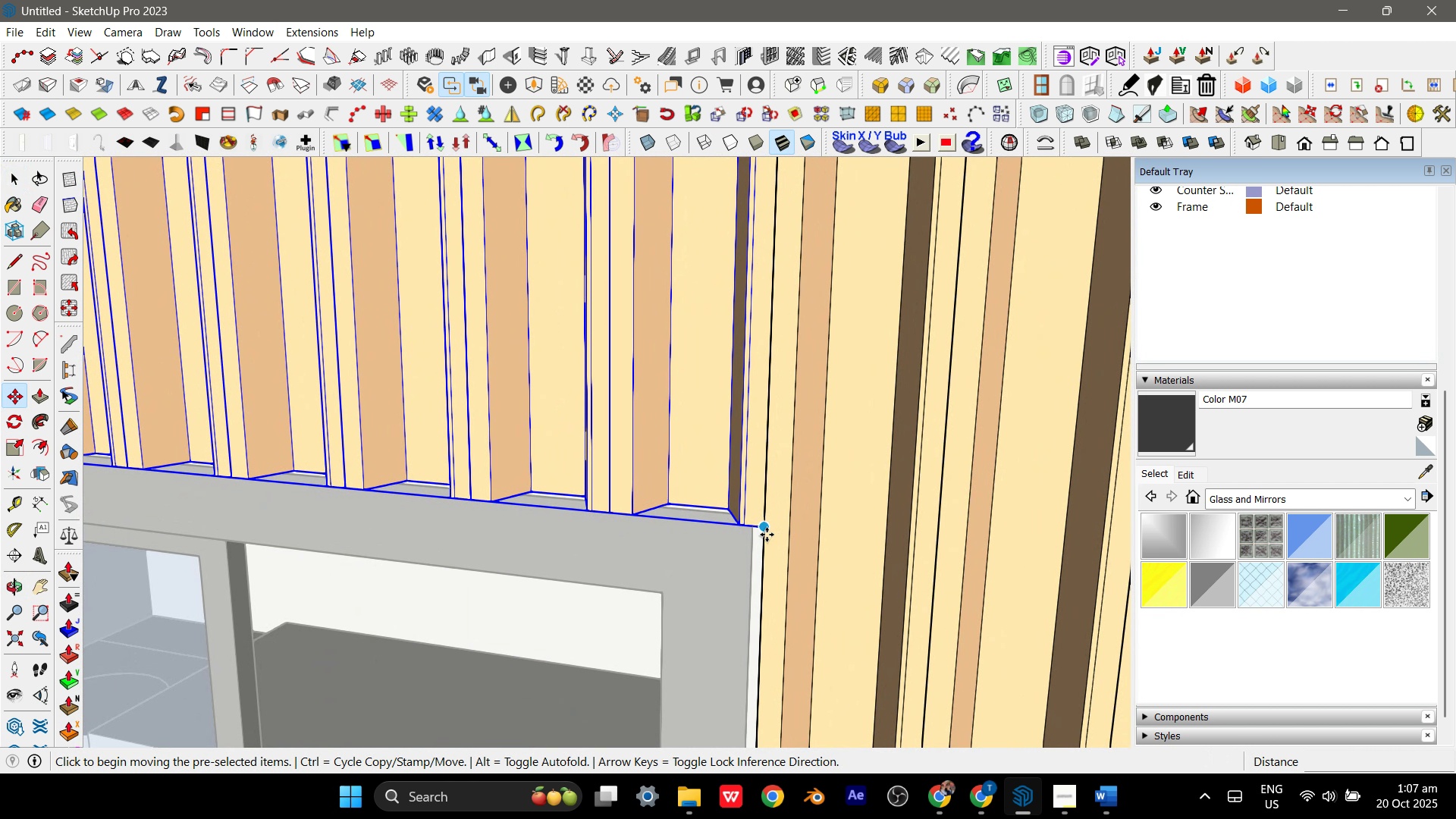 
key(Control+ControlLeft)
 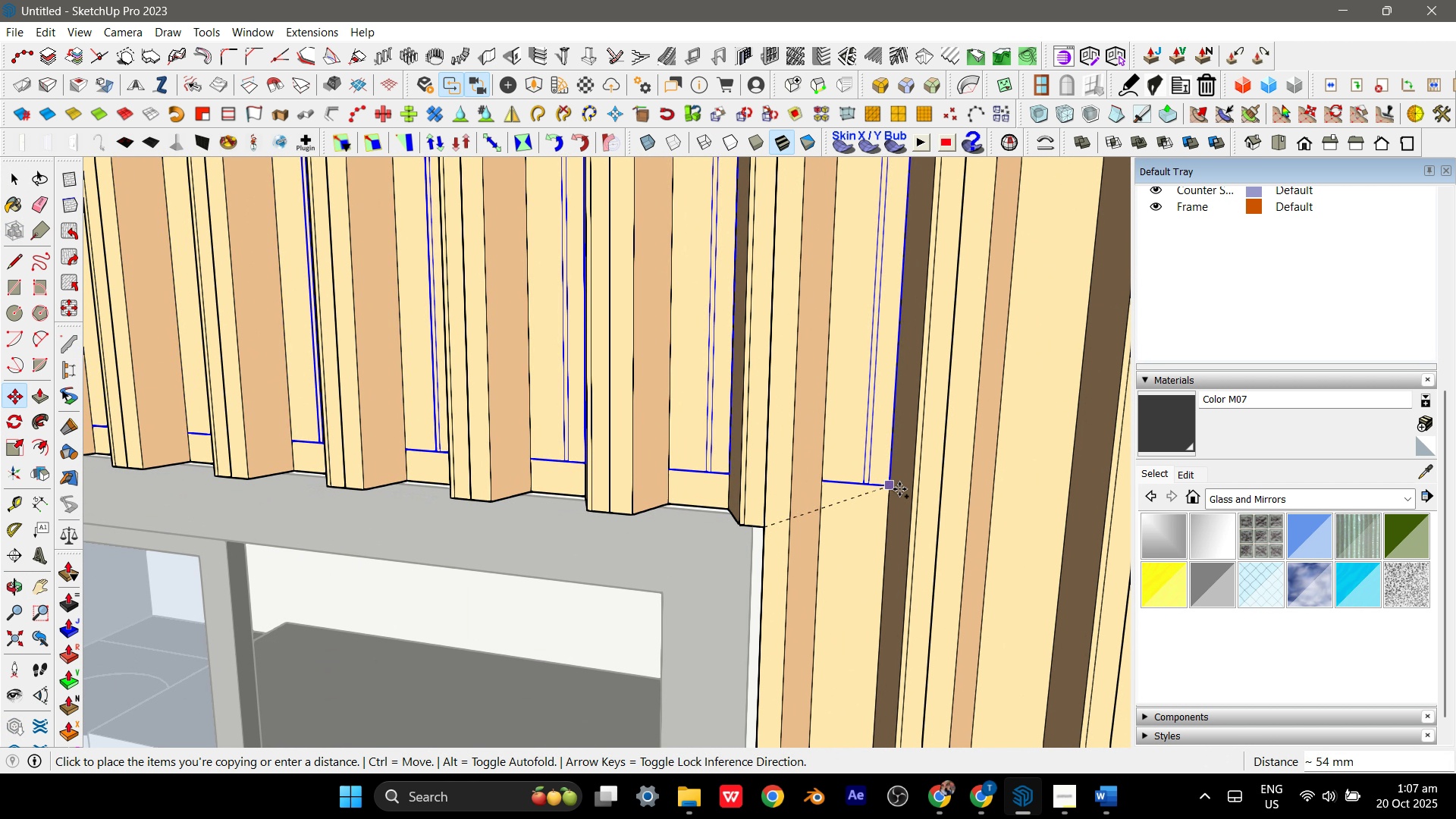 
scroll: coordinate [369, 403], scroll_direction: down, amount: 21.0
 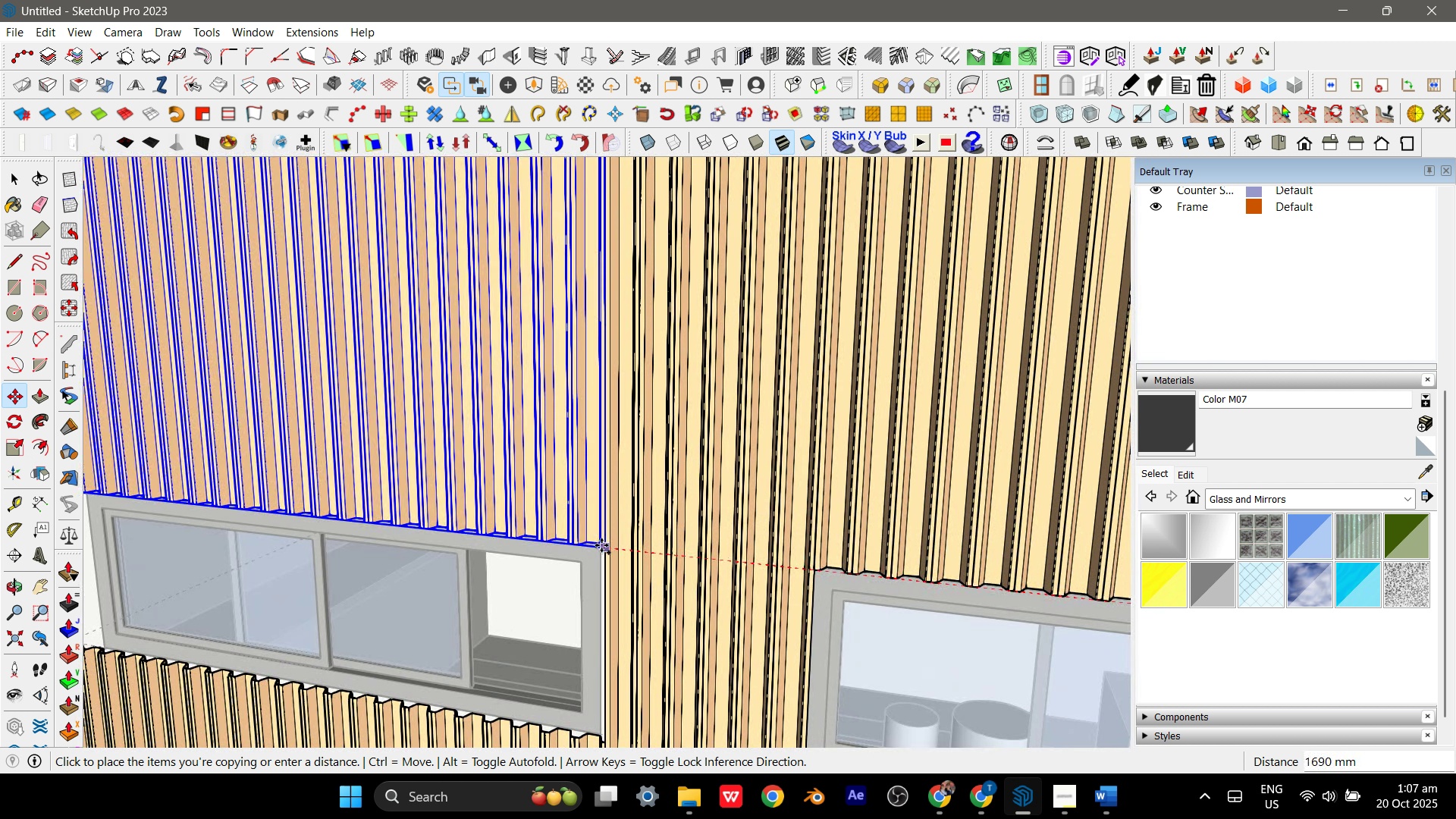 
scroll: coordinate [587, 544], scroll_direction: up, amount: 12.0
 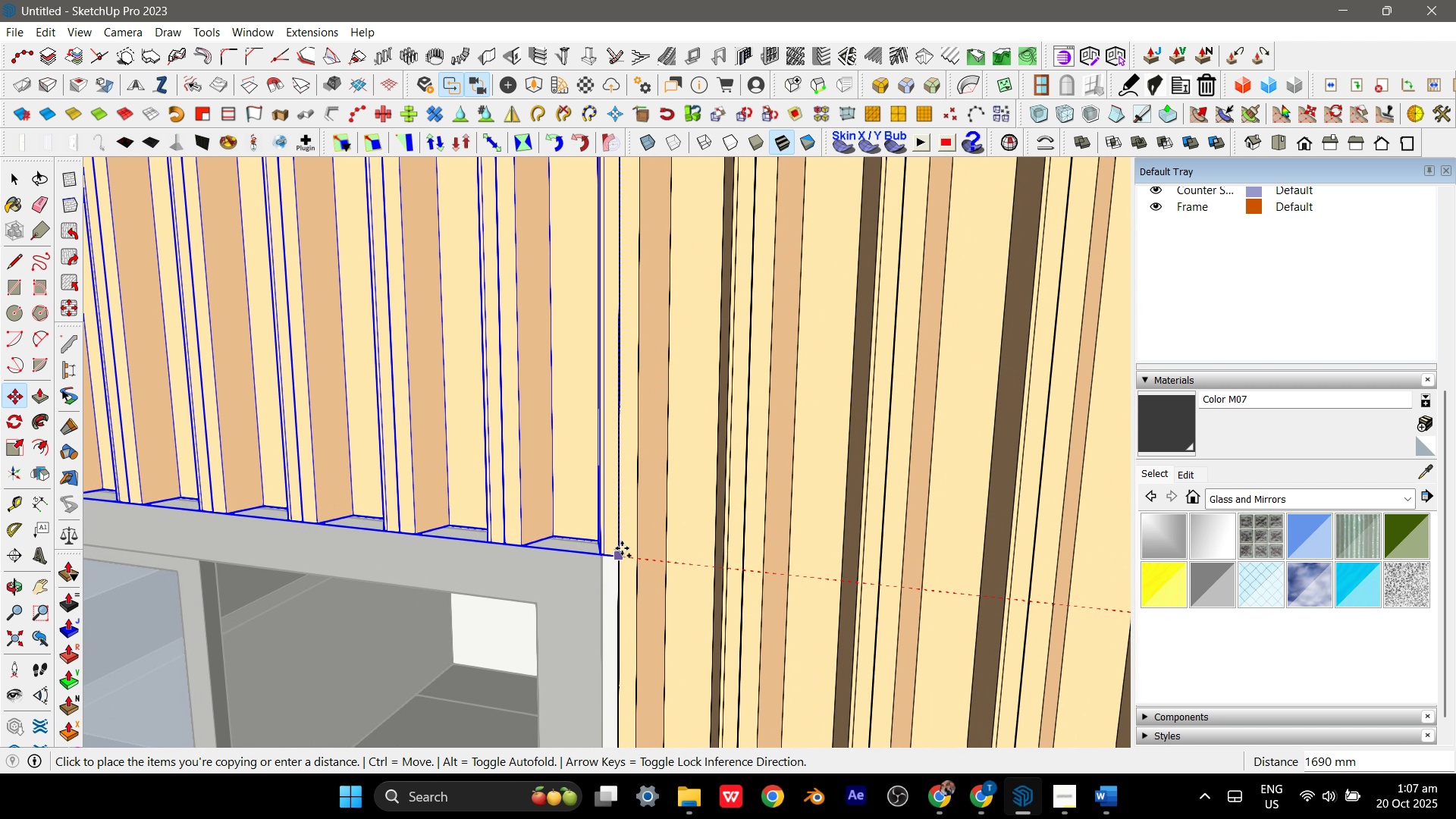 
left_click([622, 549])
 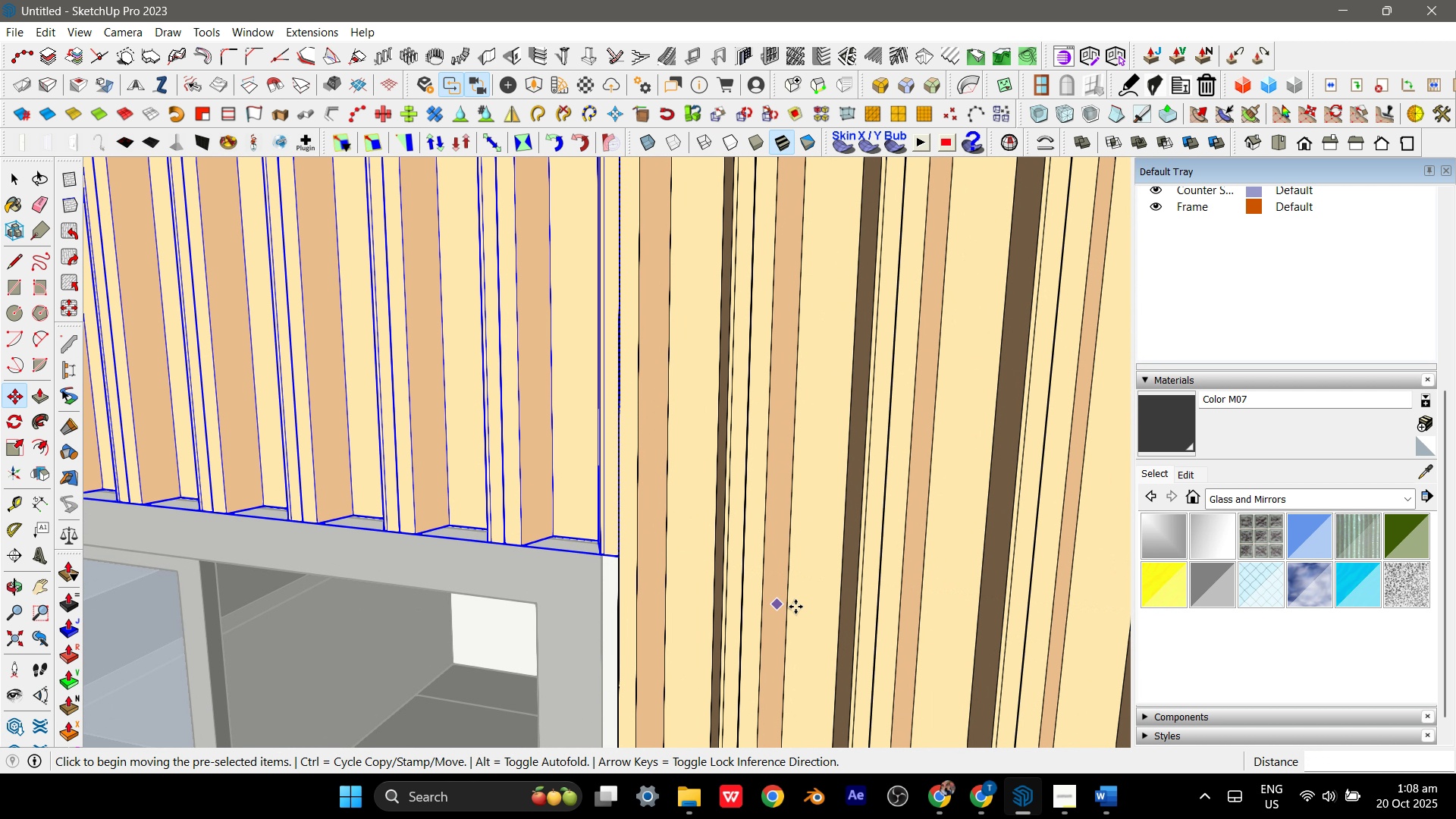 
scroll: coordinate [804, 537], scroll_direction: down, amount: 33.0
 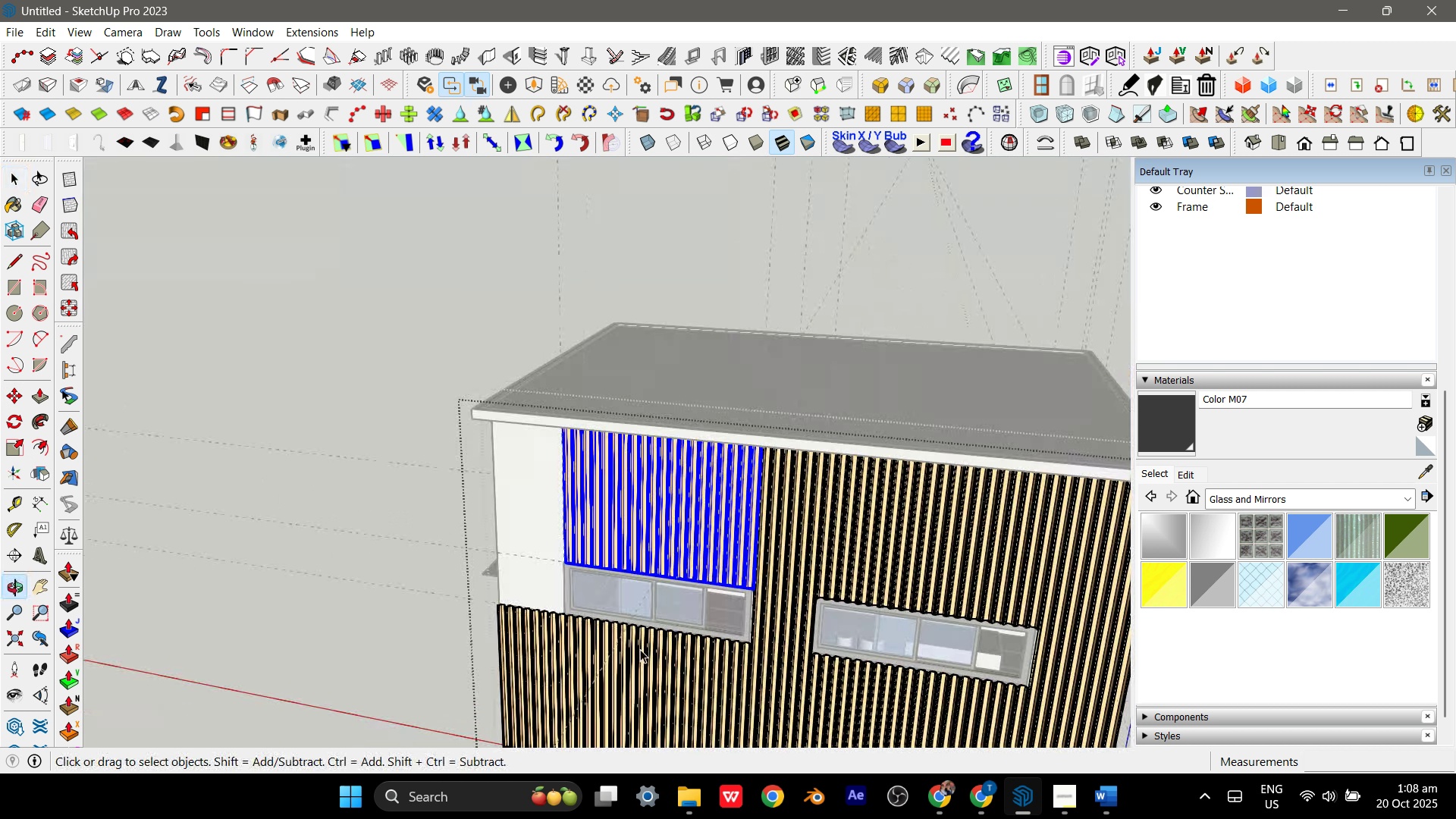 
key(Space)
 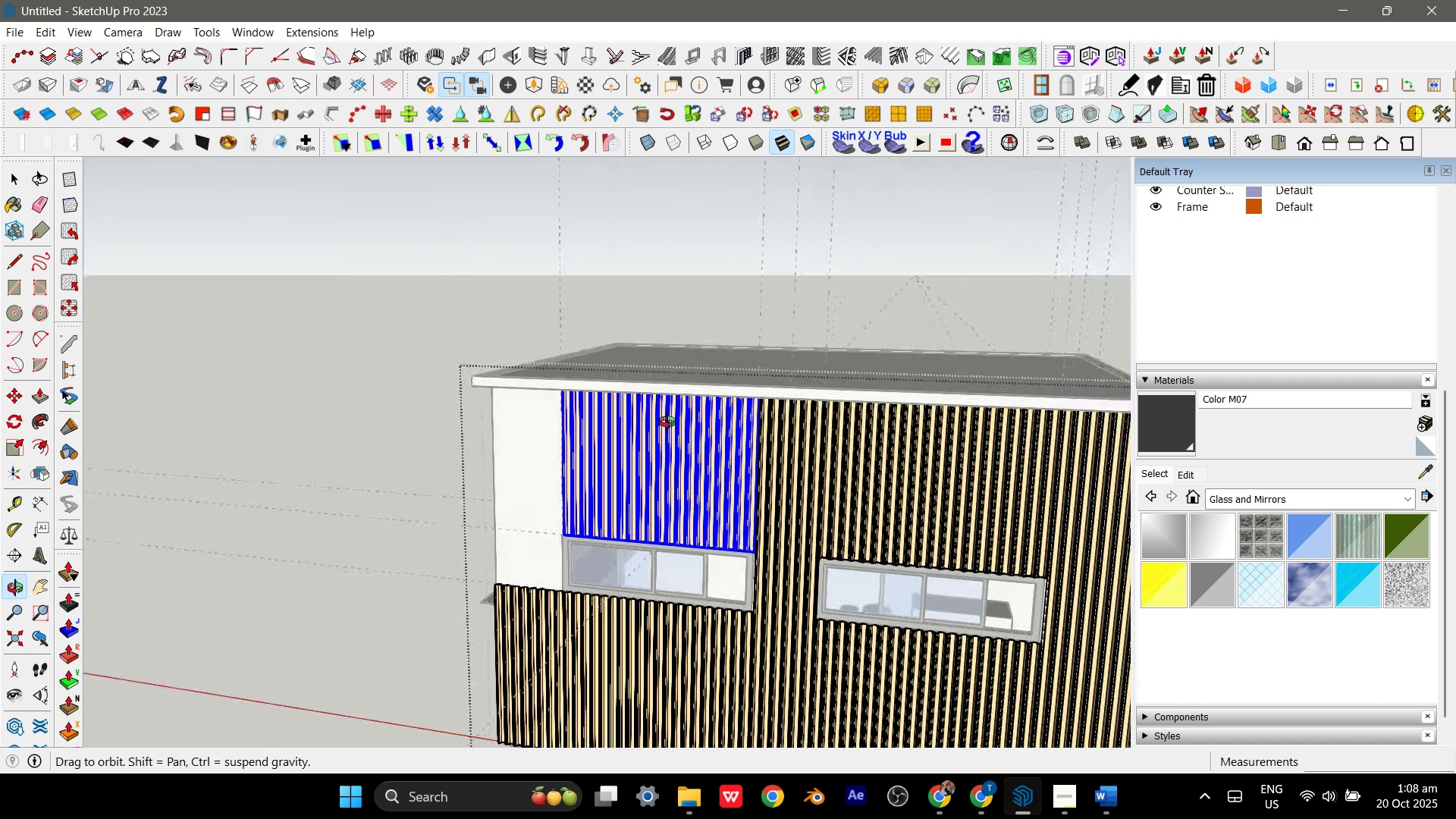 
scroll: coordinate [659, 384], scroll_direction: up, amount: 1.0
 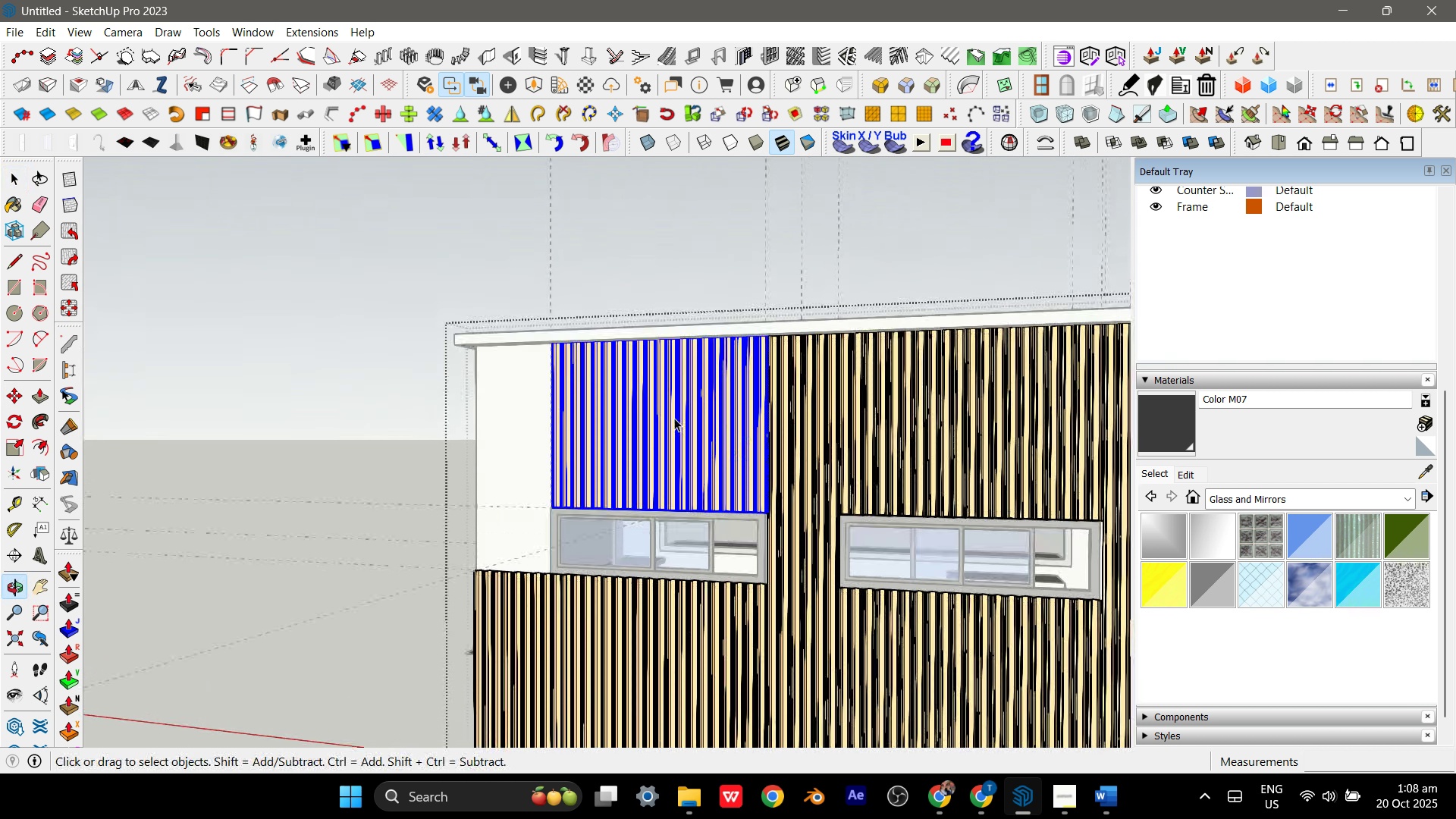 
scroll: coordinate [593, 346], scroll_direction: down, amount: 6.0
 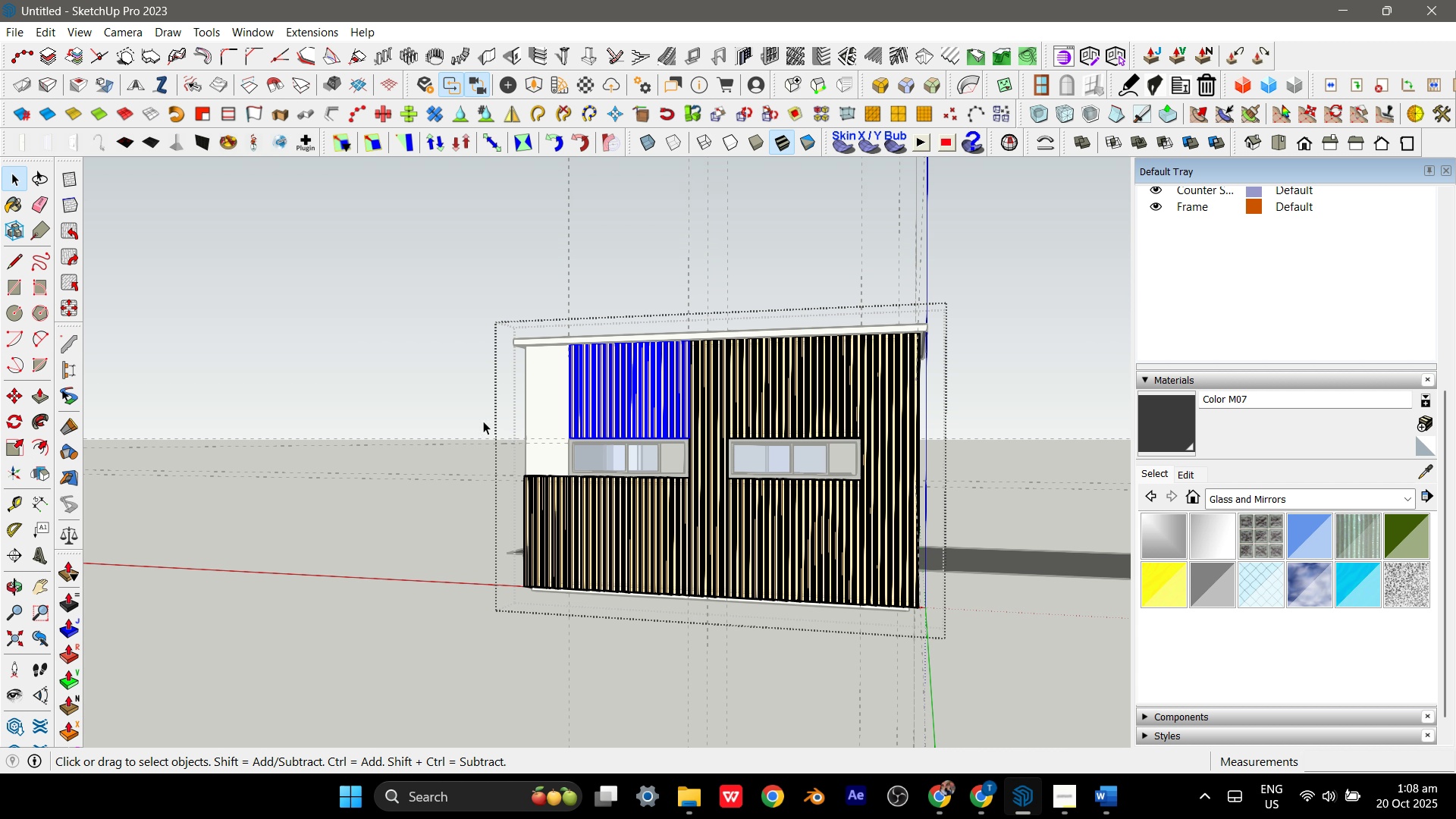 
left_click_drag(start_coordinate=[480, 422], to_coordinate=[571, 620])
 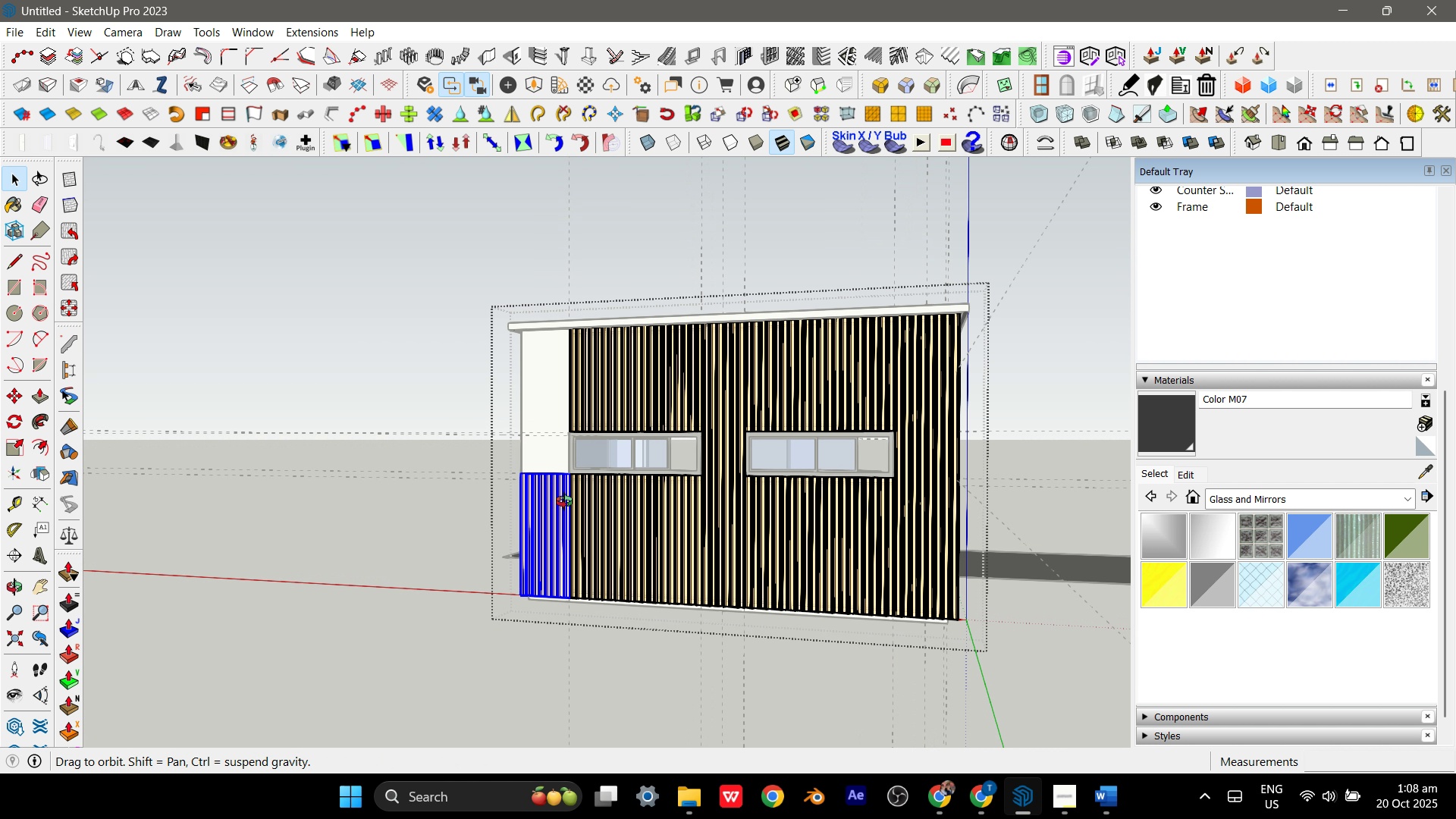 
scroll: coordinate [554, 469], scroll_direction: up, amount: 22.0
 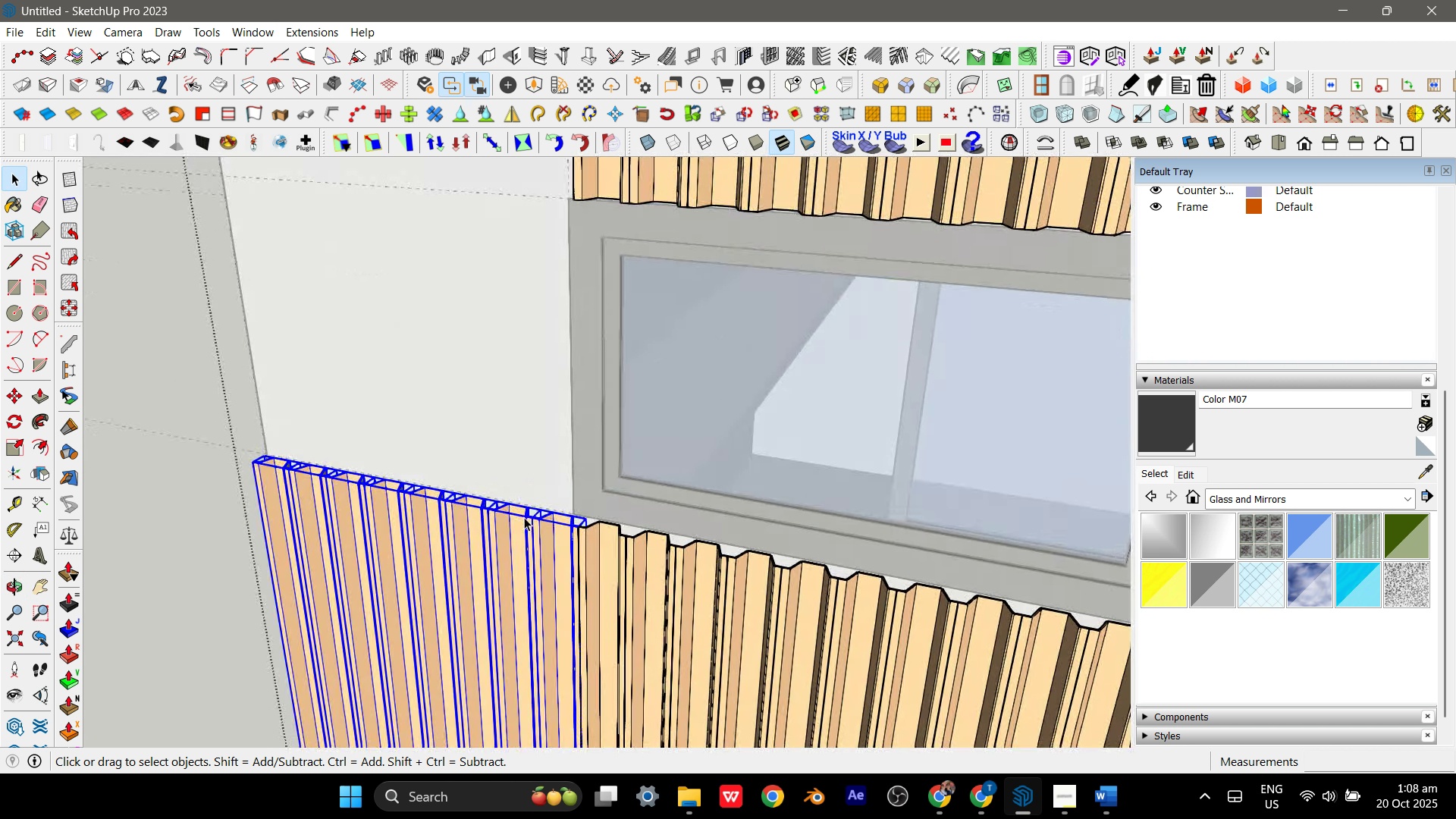 
key(S)
 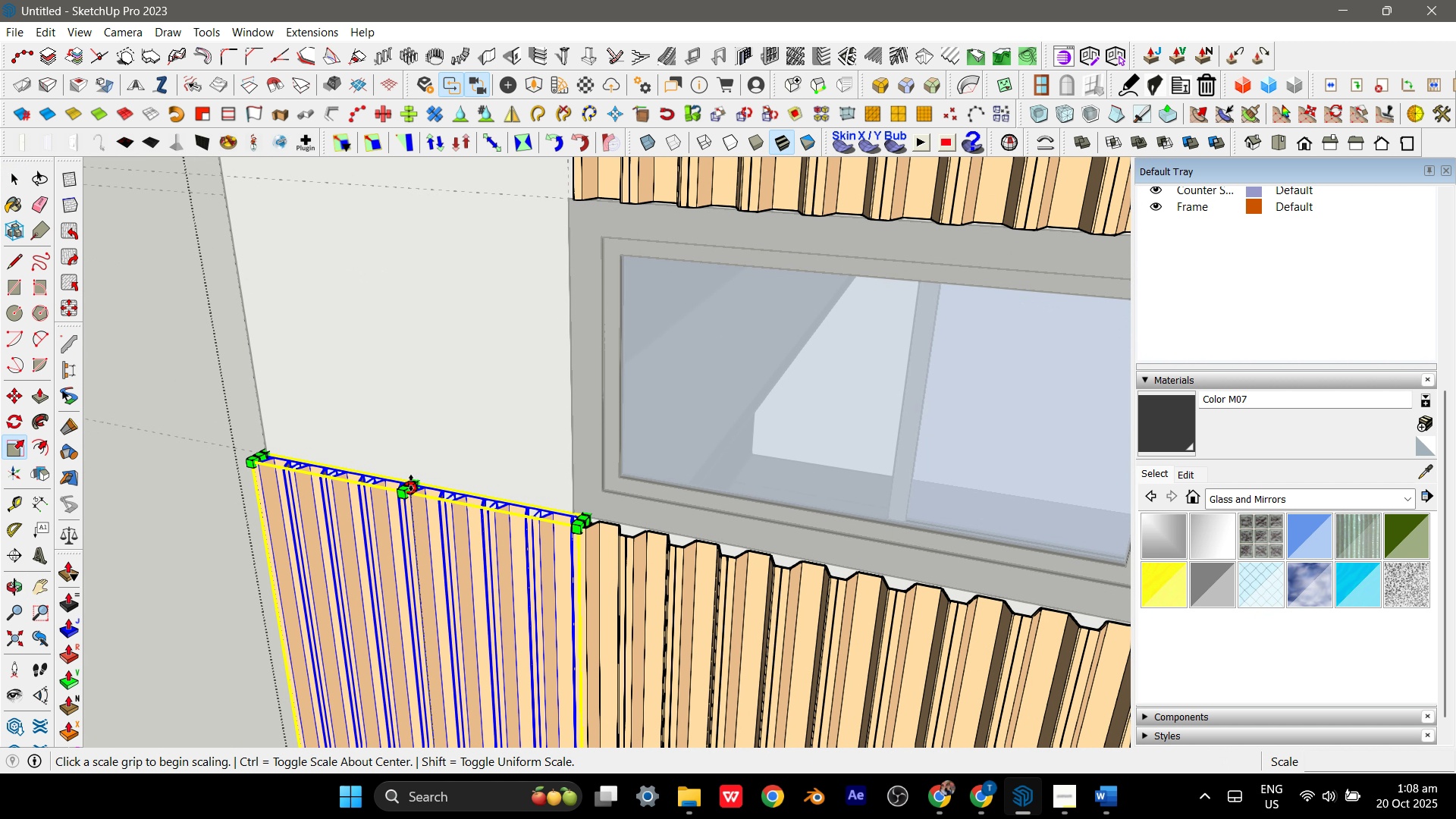 
left_click([413, 482])
 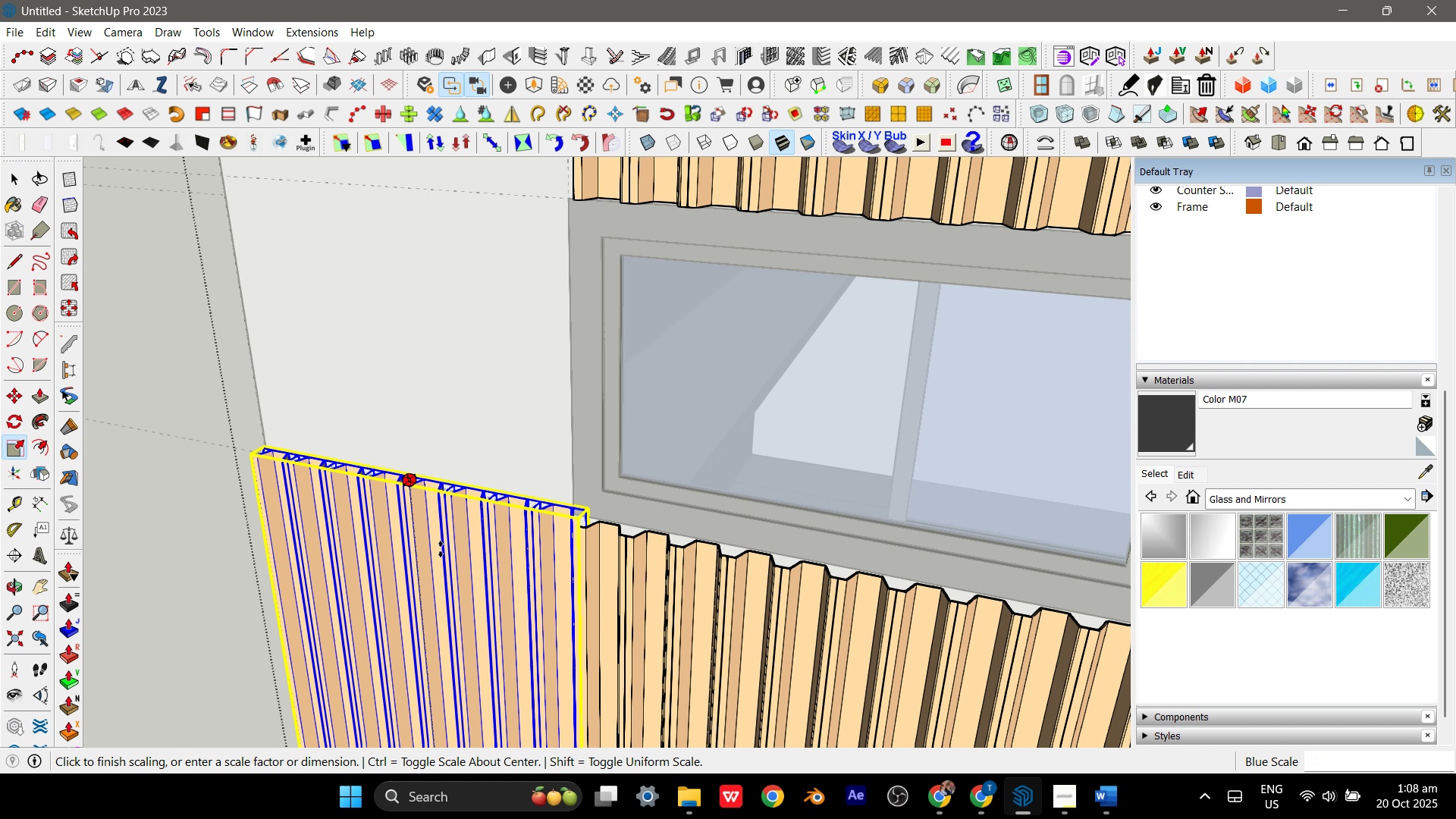 
scroll: coordinate [444, 554], scroll_direction: down, amount: 19.0
 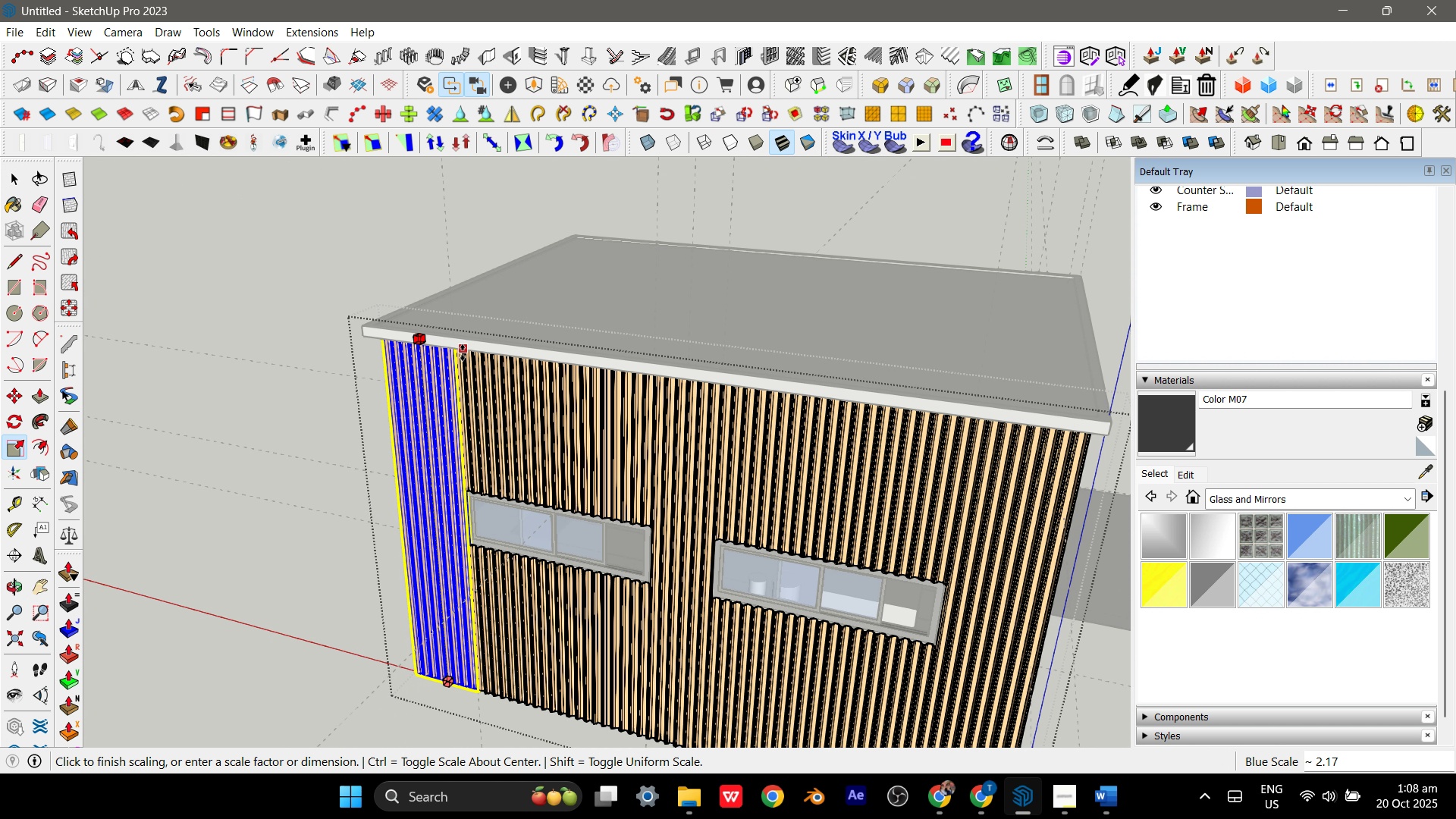 
left_click([463, 351])
 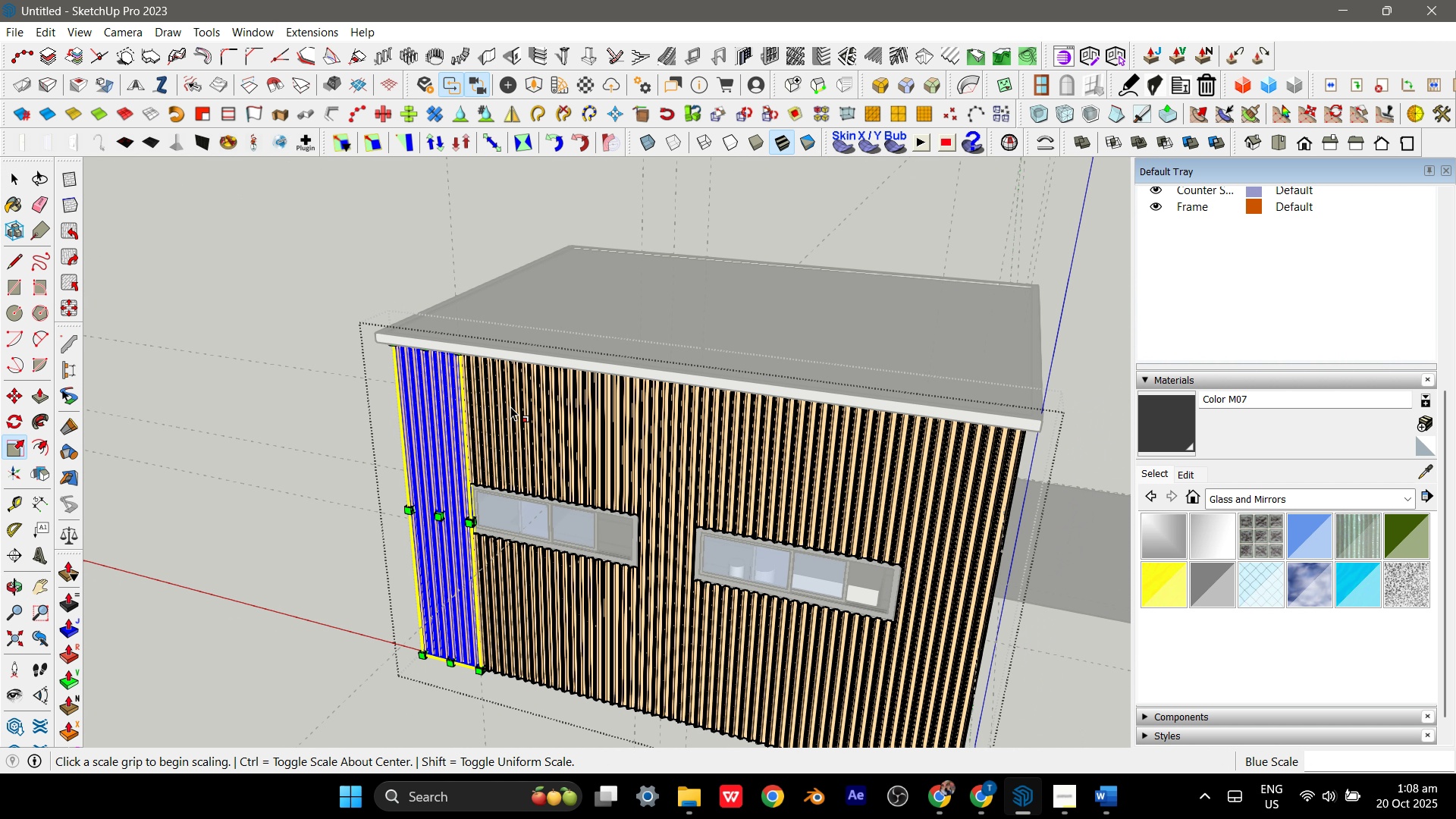 
scroll: coordinate [510, 414], scroll_direction: down, amount: 6.0
 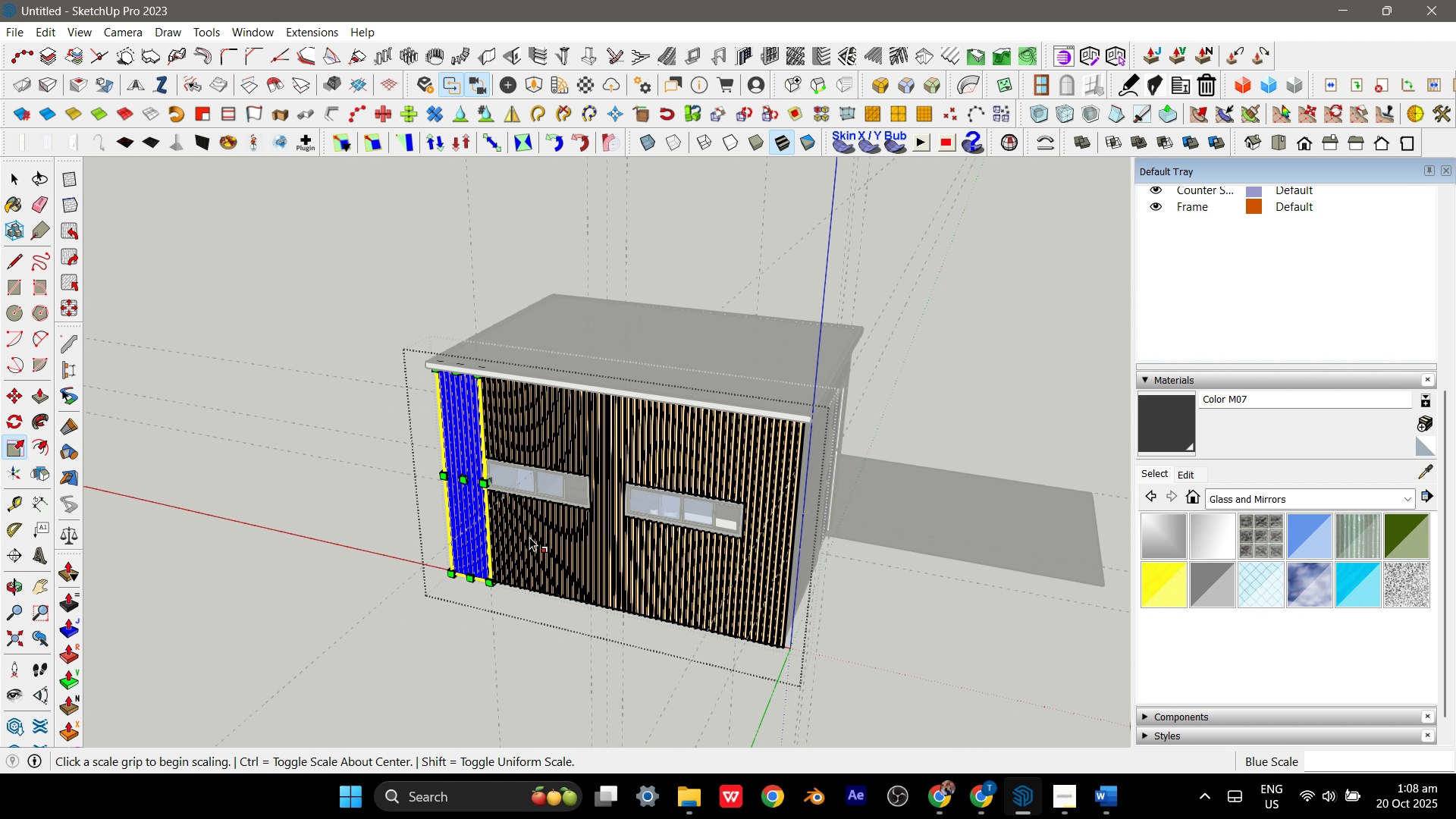 
key(Space)
 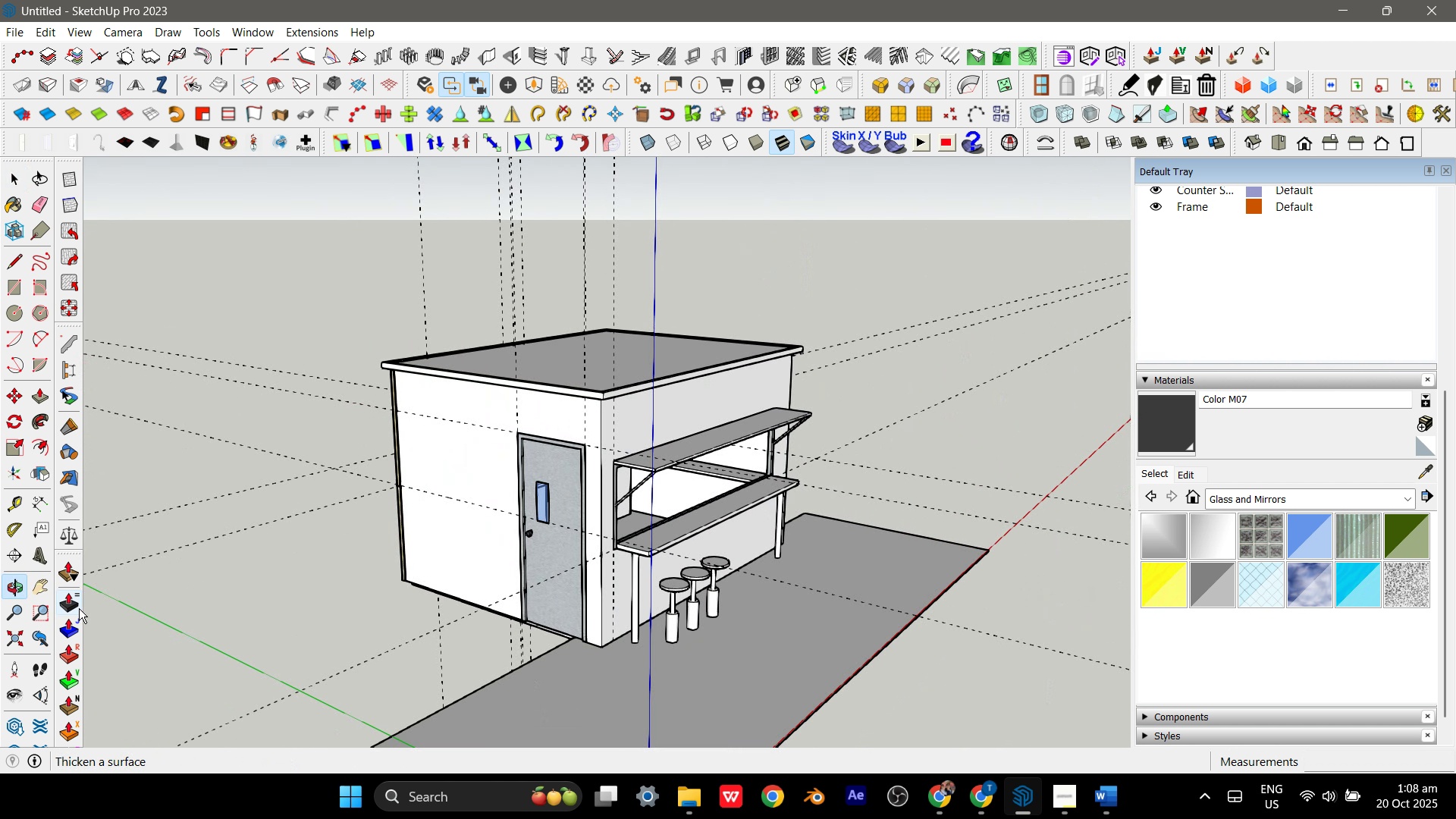 
scroll: coordinate [692, 668], scroll_direction: up, amount: 5.0
 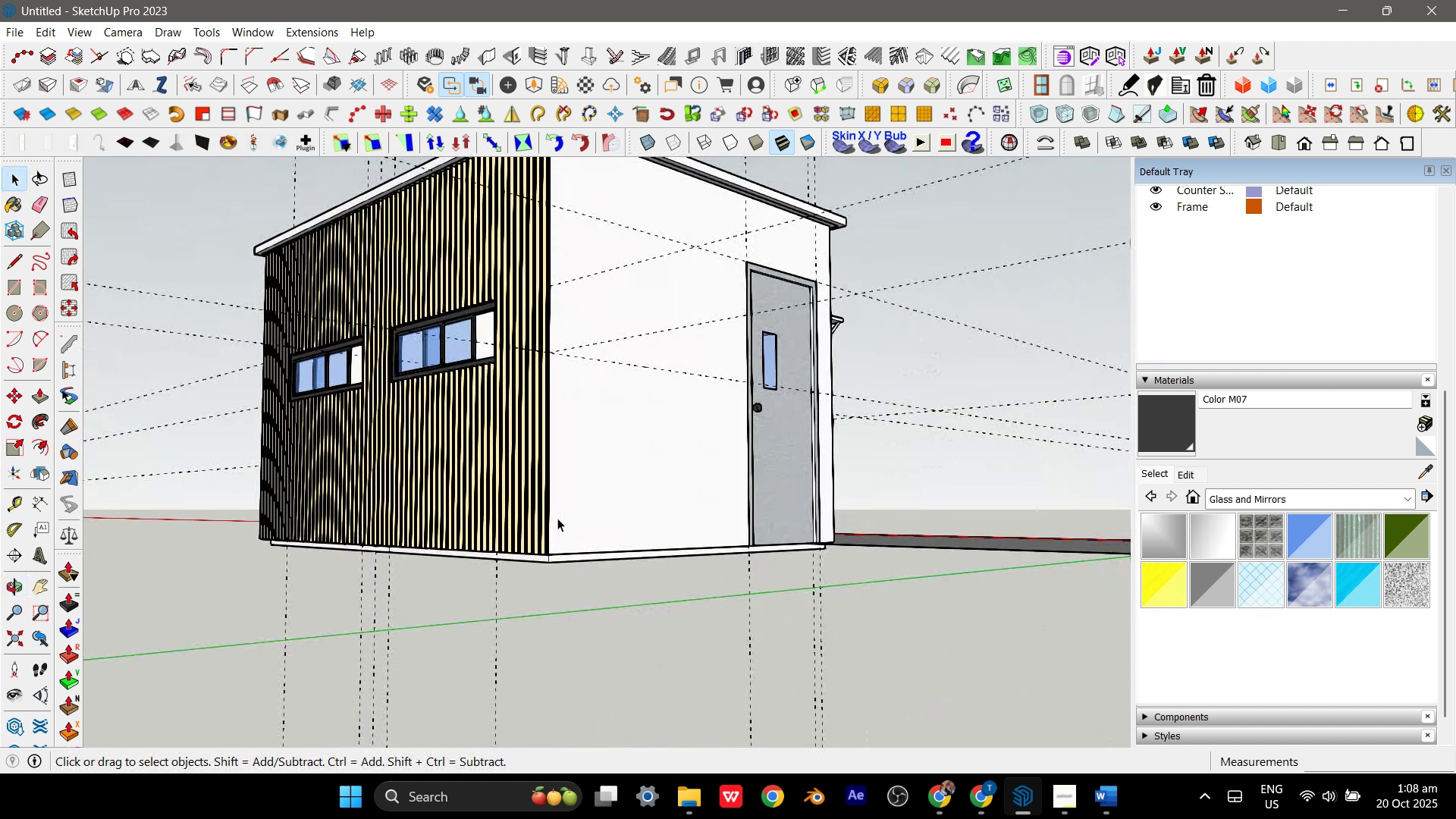 
left_click([543, 514])
 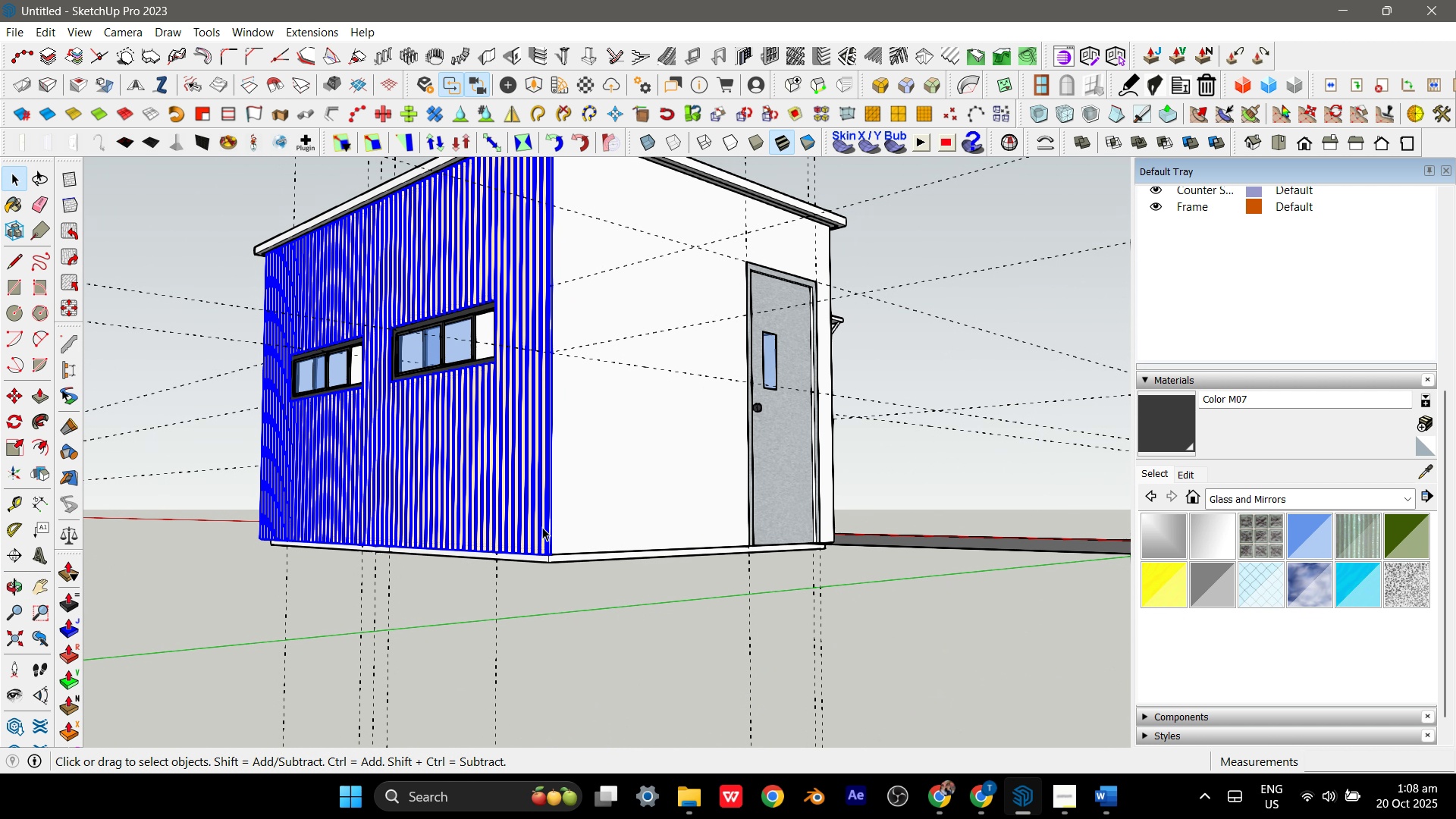 
scroll: coordinate [545, 527], scroll_direction: up, amount: 3.0
 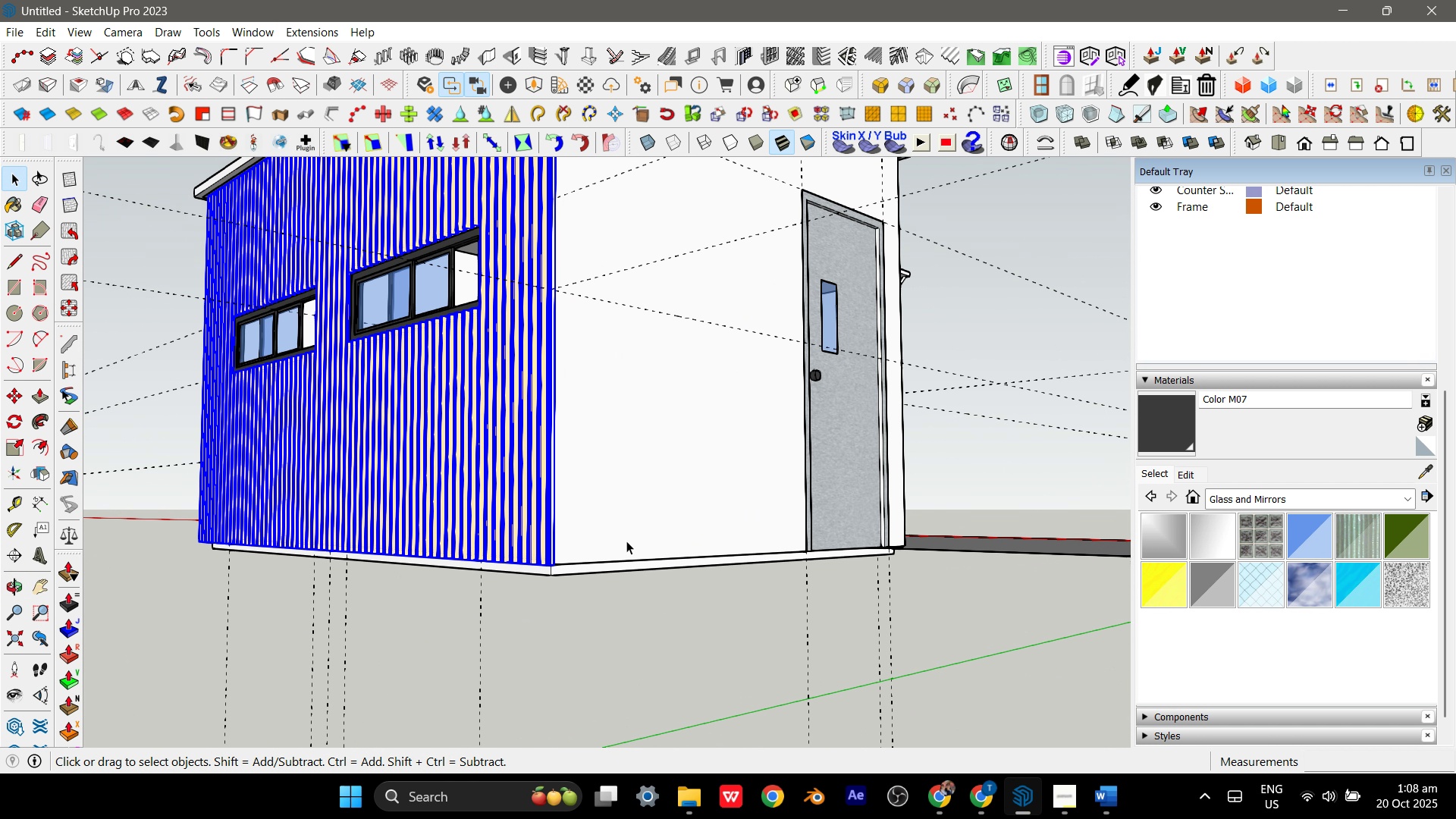 
key(M)
 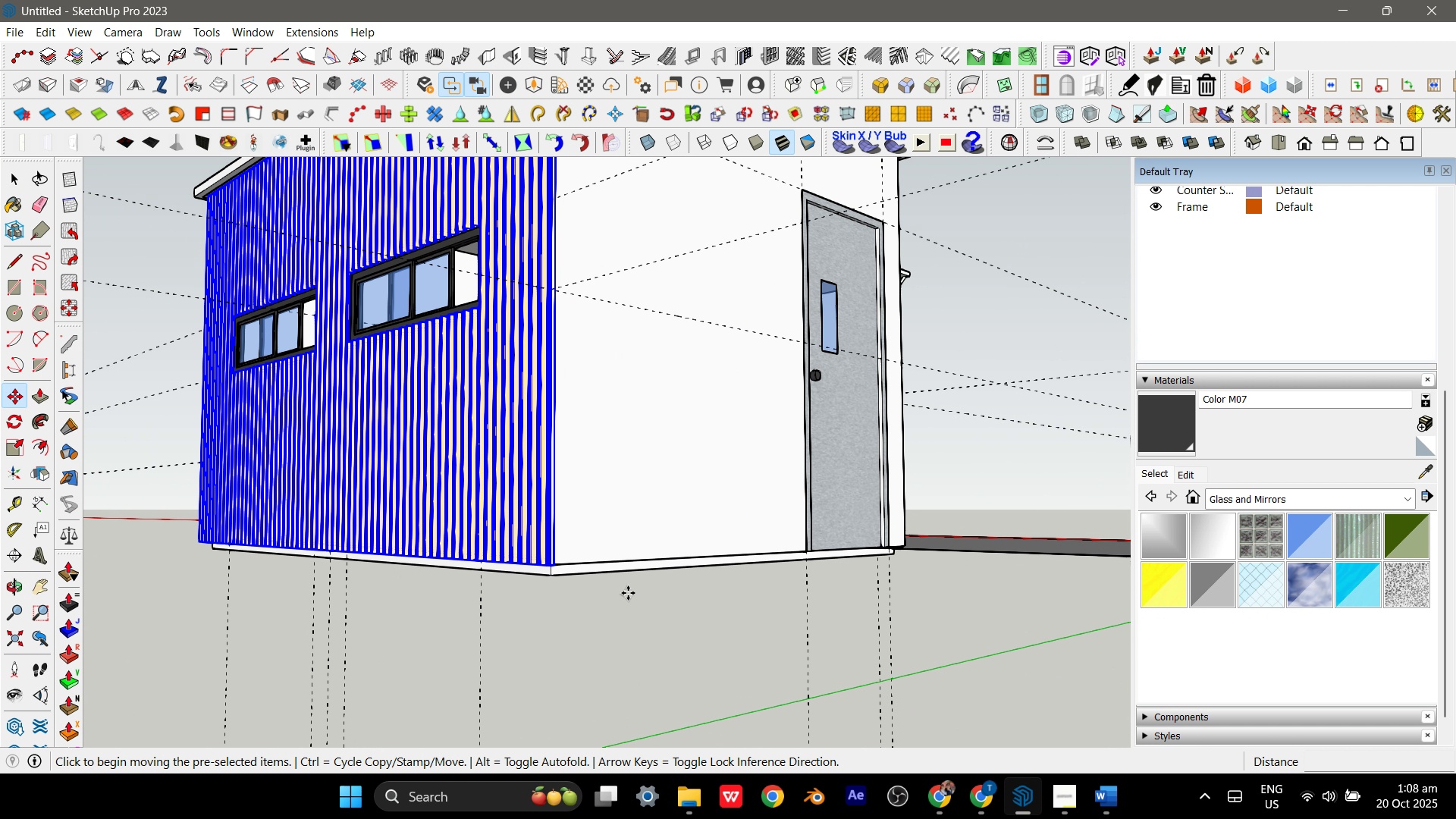 
key(Control+ControlLeft)
 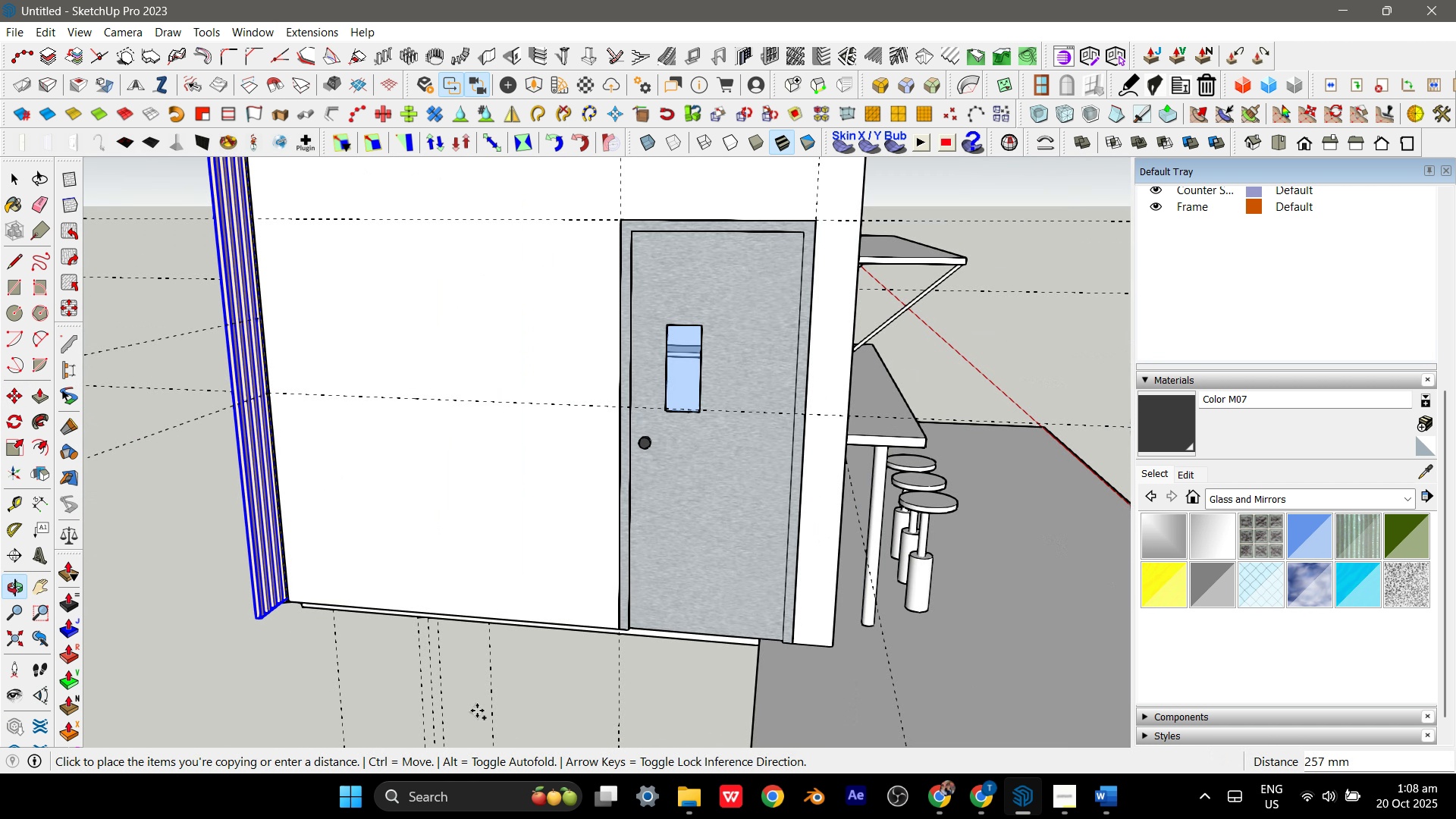 
scroll: coordinate [630, 535], scroll_direction: down, amount: 18.0
 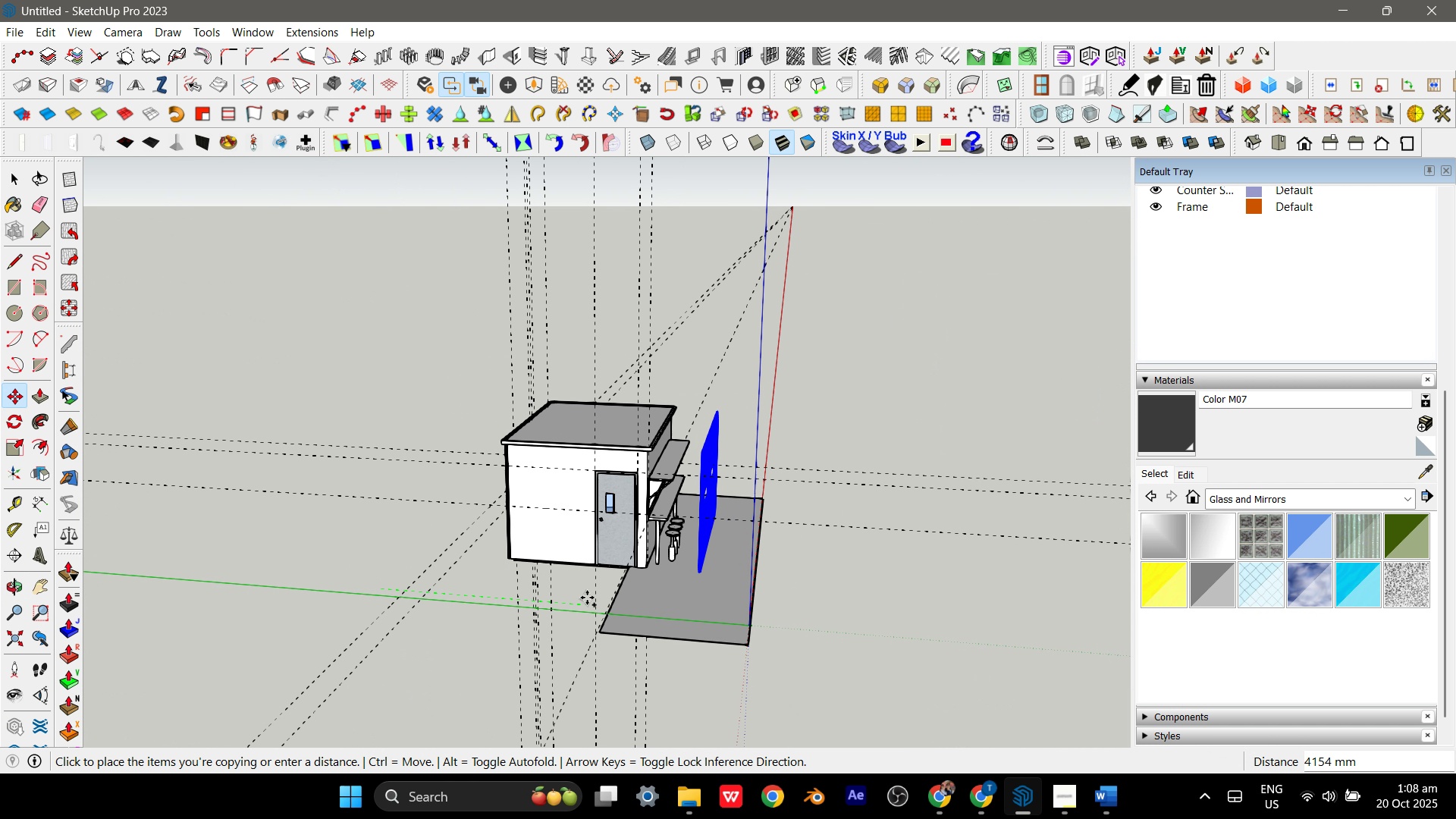 
scroll: coordinate [578, 600], scroll_direction: up, amount: 5.0
 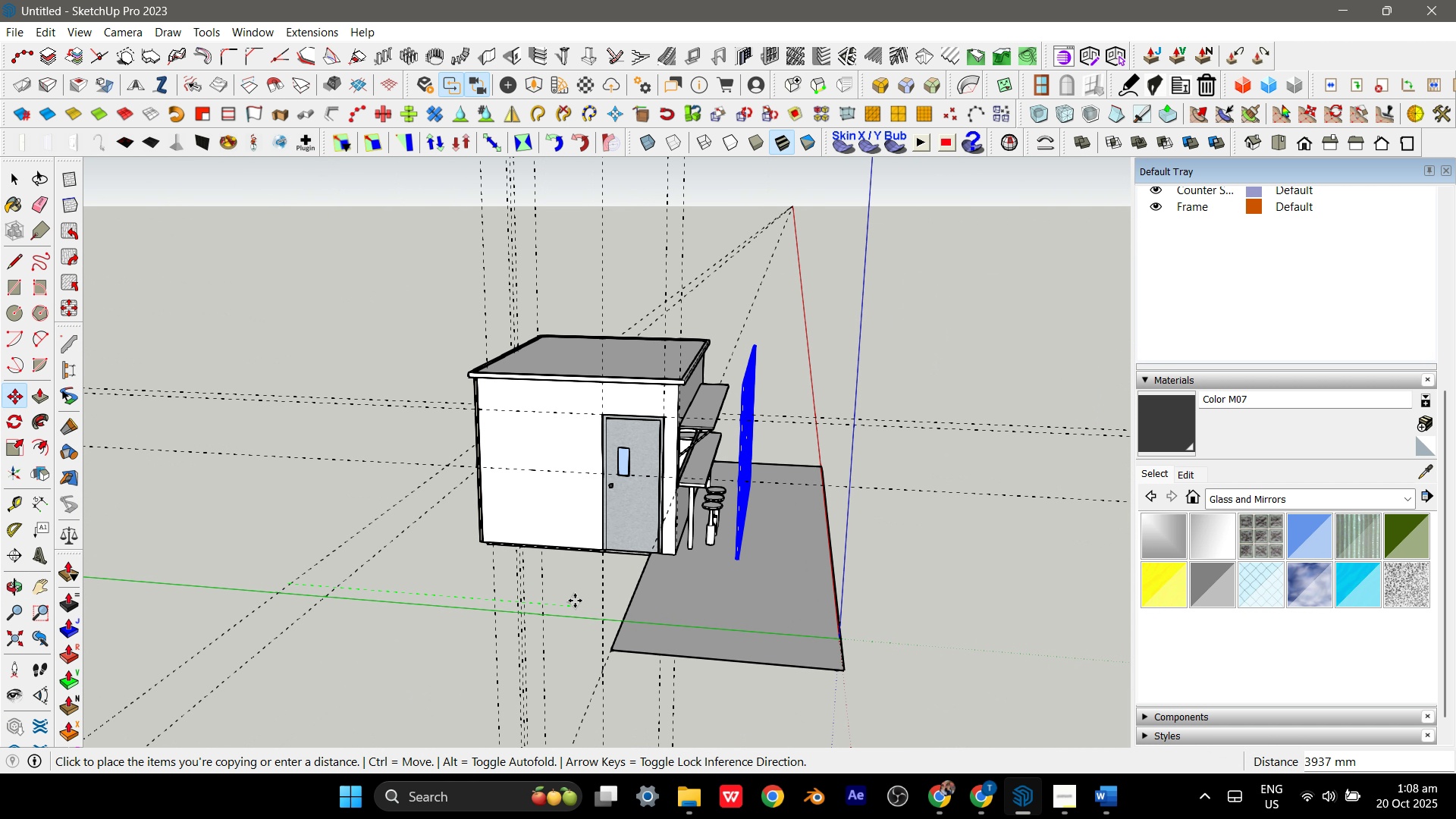 
left_click([575, 601])
 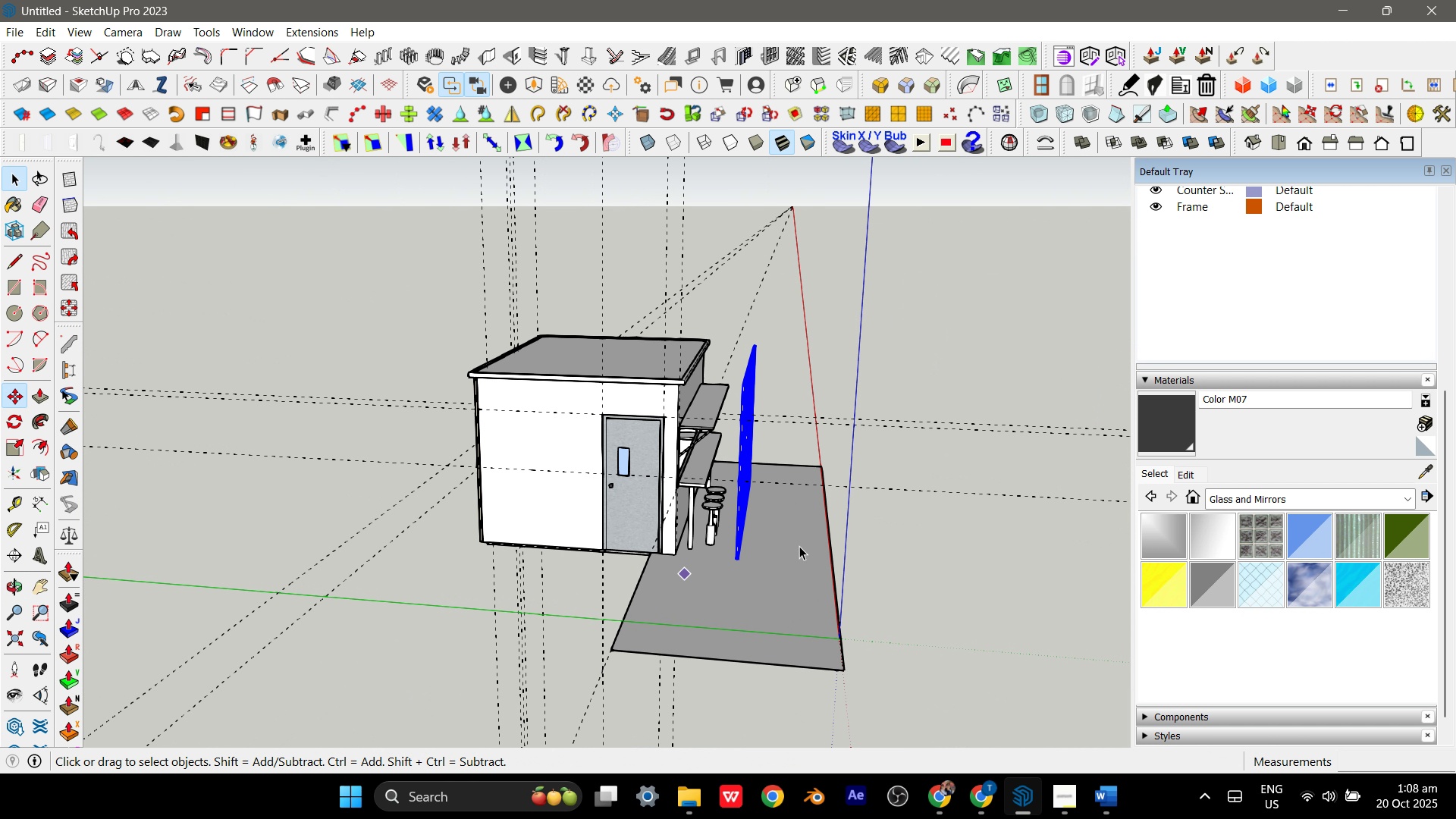 
key(Space)
 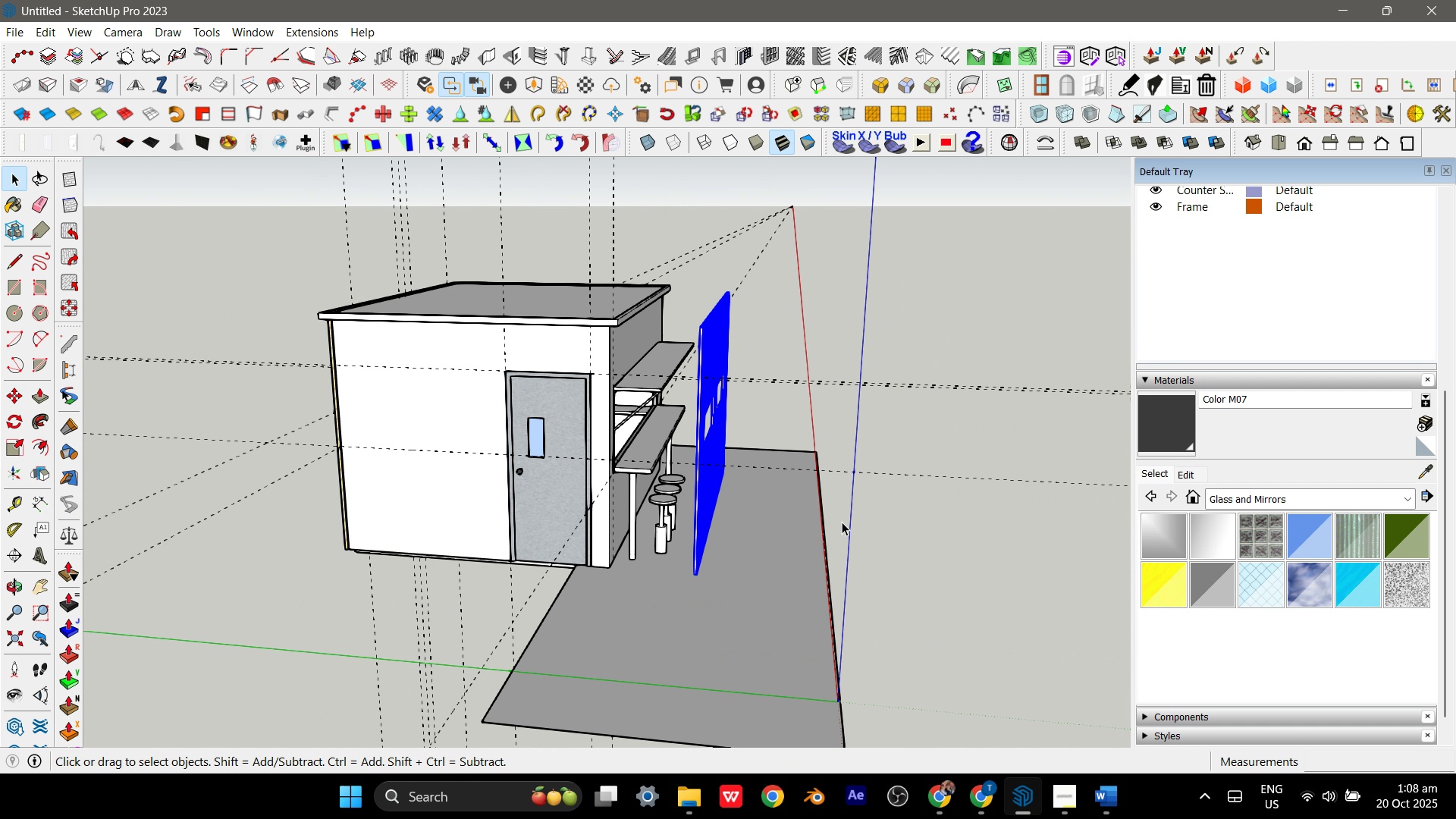 
scroll: coordinate [842, 522], scroll_direction: up, amount: 5.0
 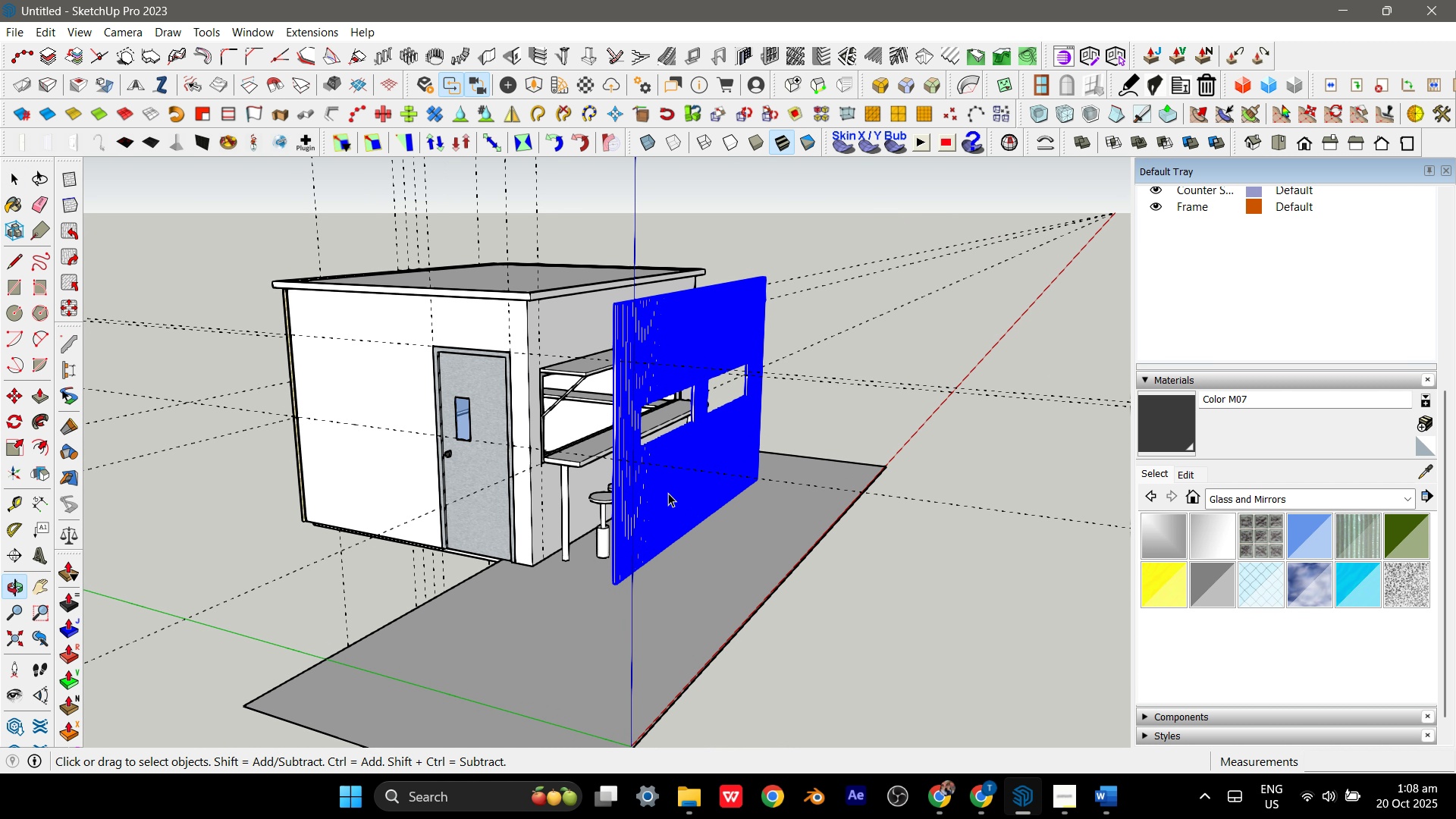 
right_click([667, 492])
 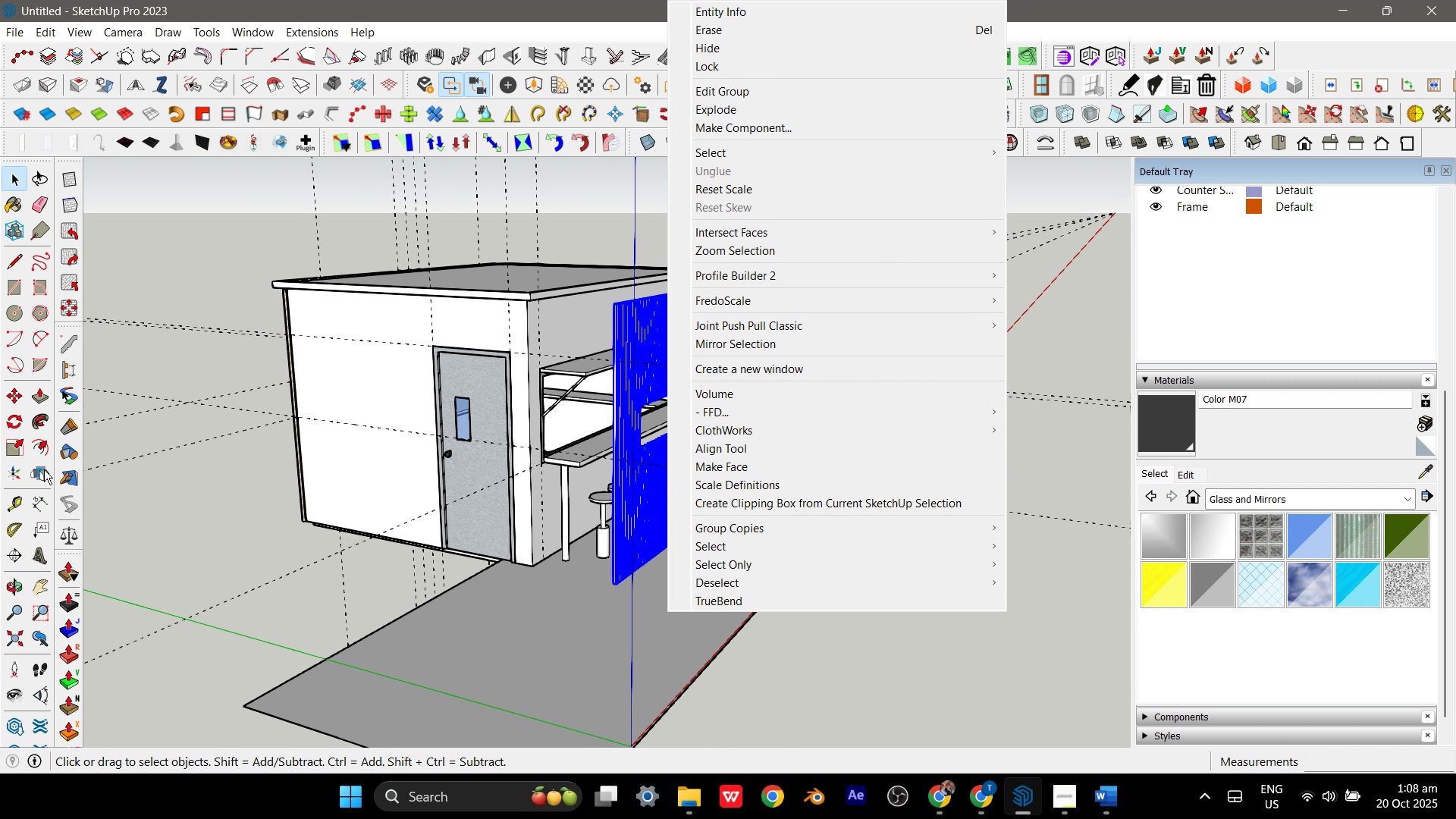 
left_click([39, 469])
 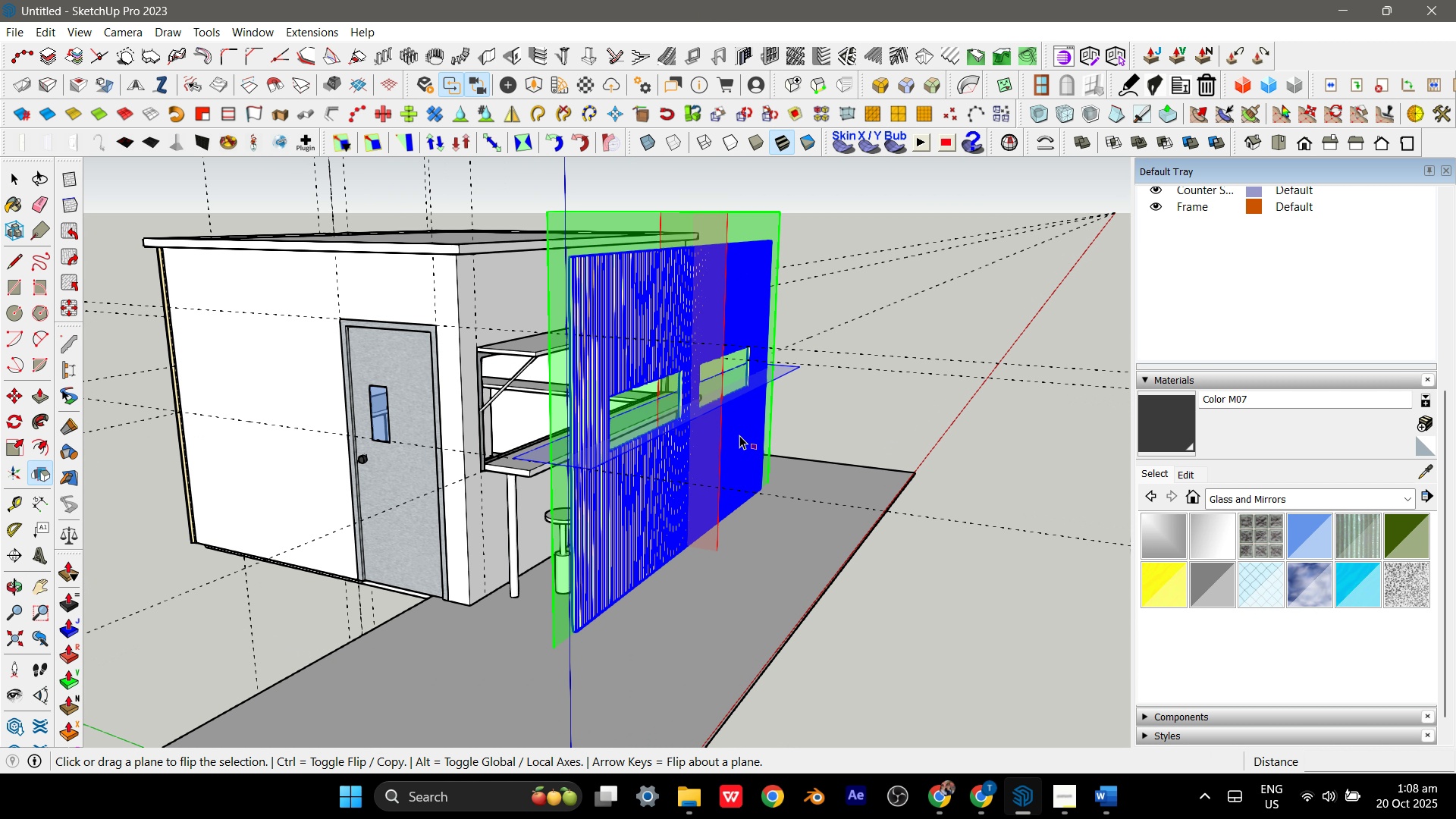 
scroll: coordinate [701, 472], scroll_direction: up, amount: 5.0
 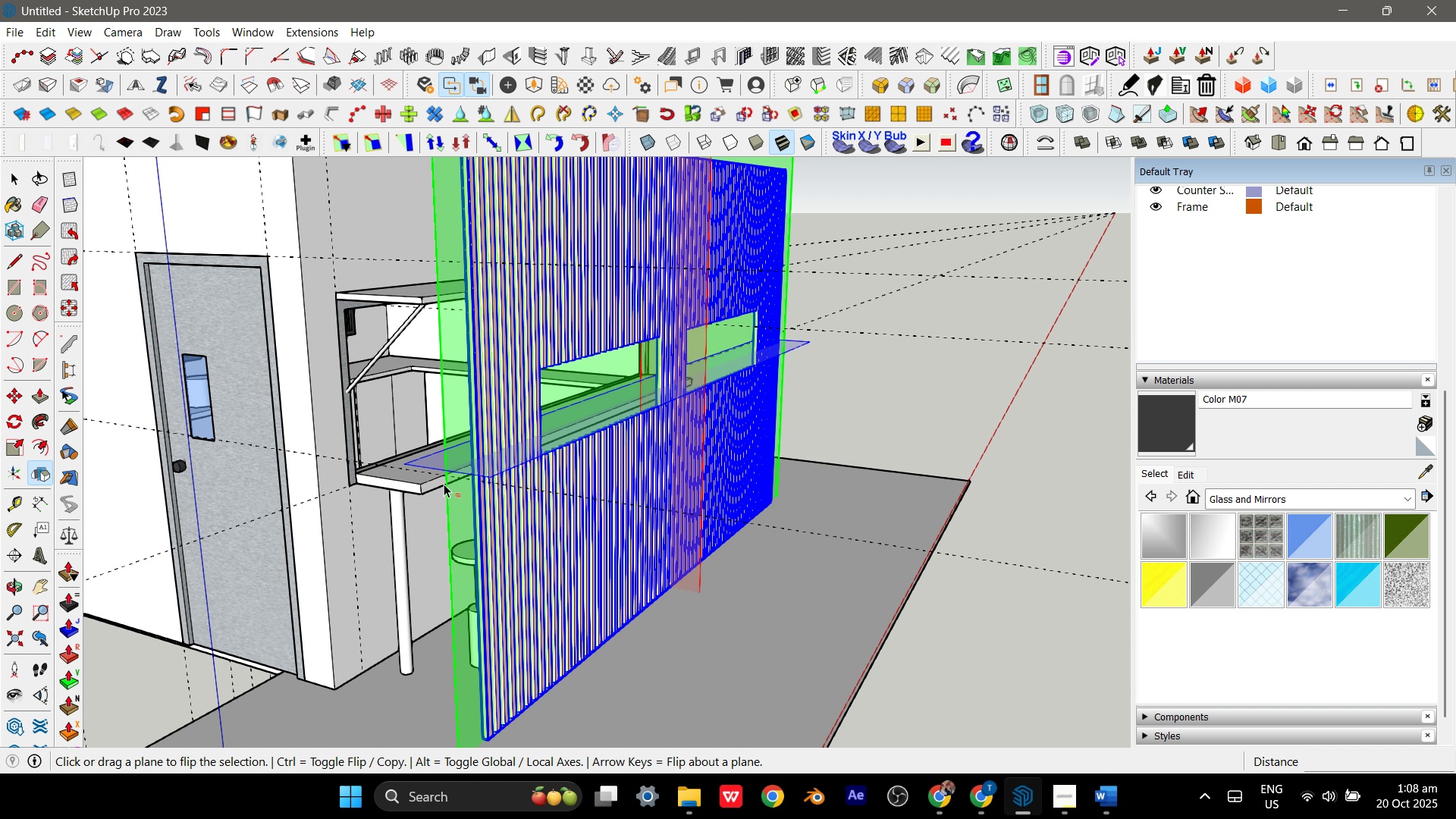 
left_click([444, 489])
 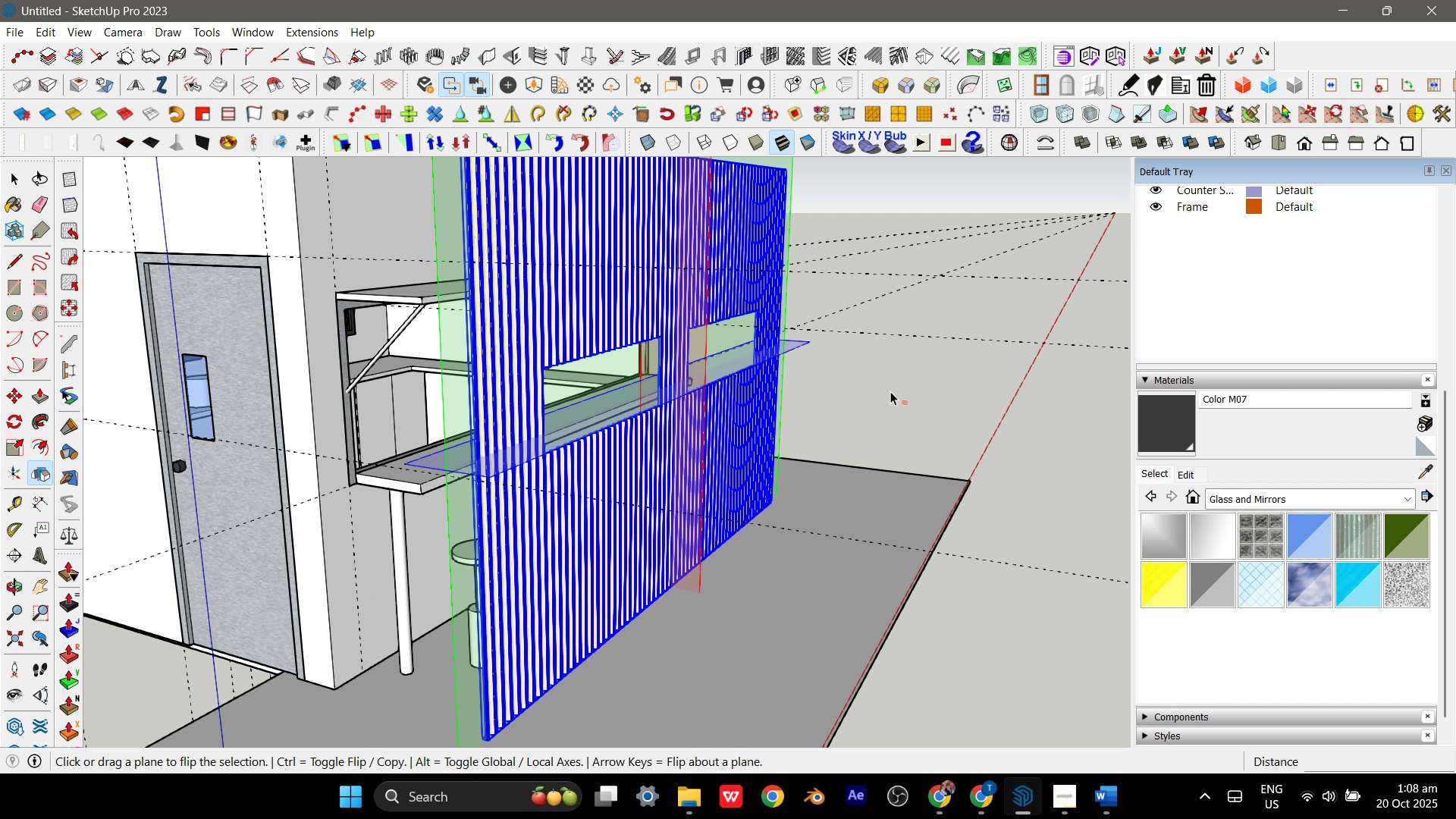 
left_click([890, 391])
 